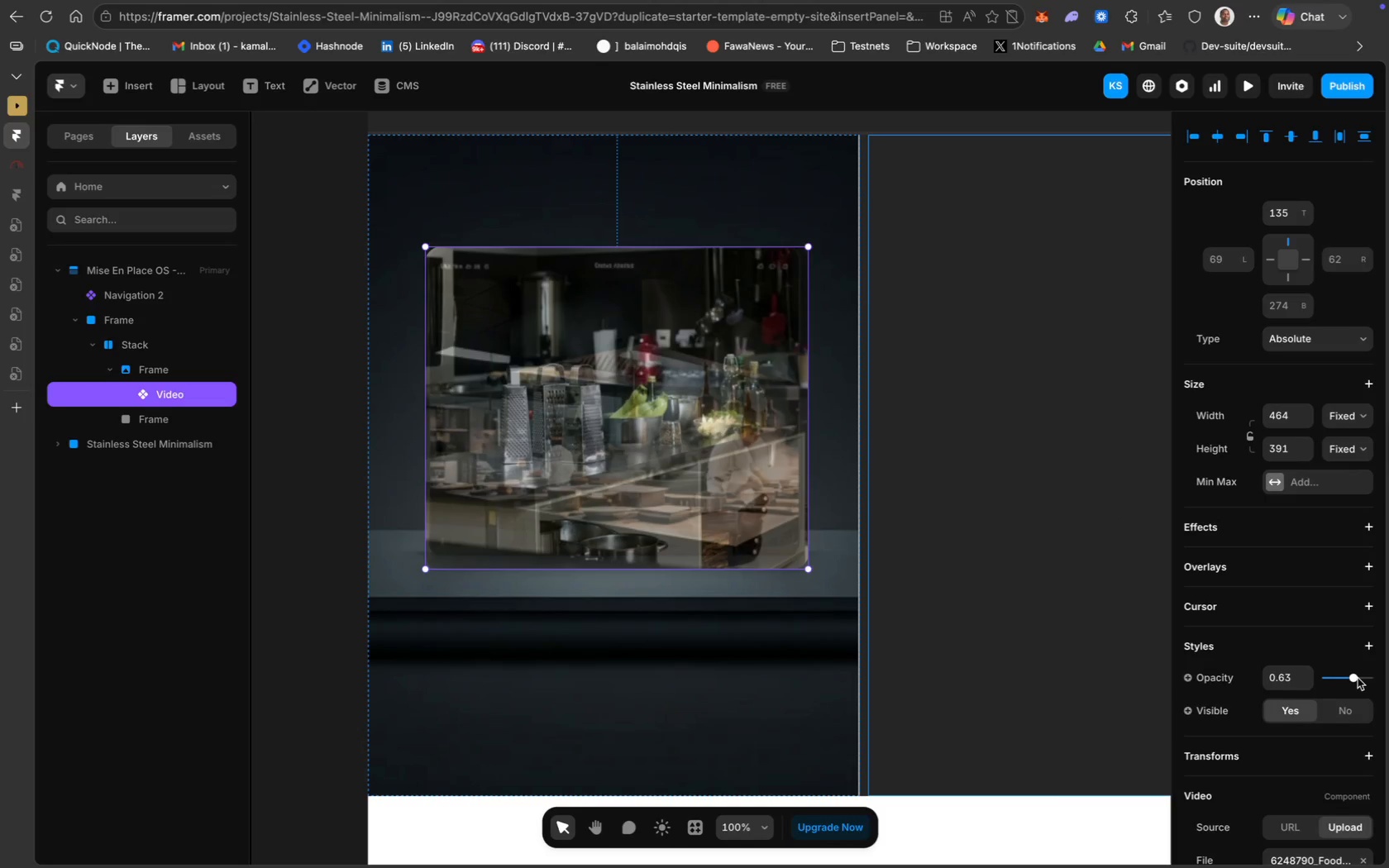 
left_click_drag(start_coordinate=[1354, 678], to_coordinate=[1377, 680])
 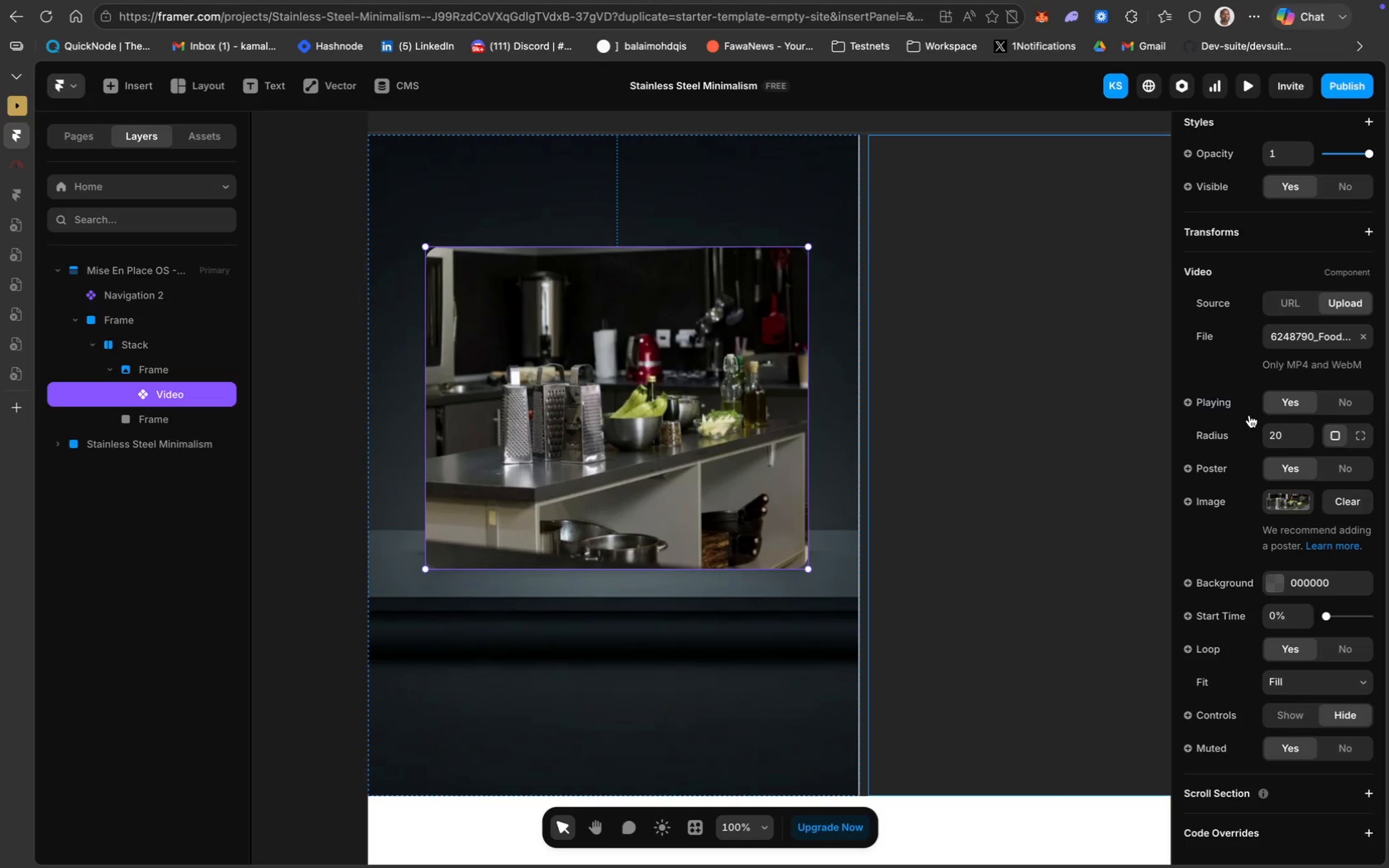 
wait(5.14)
 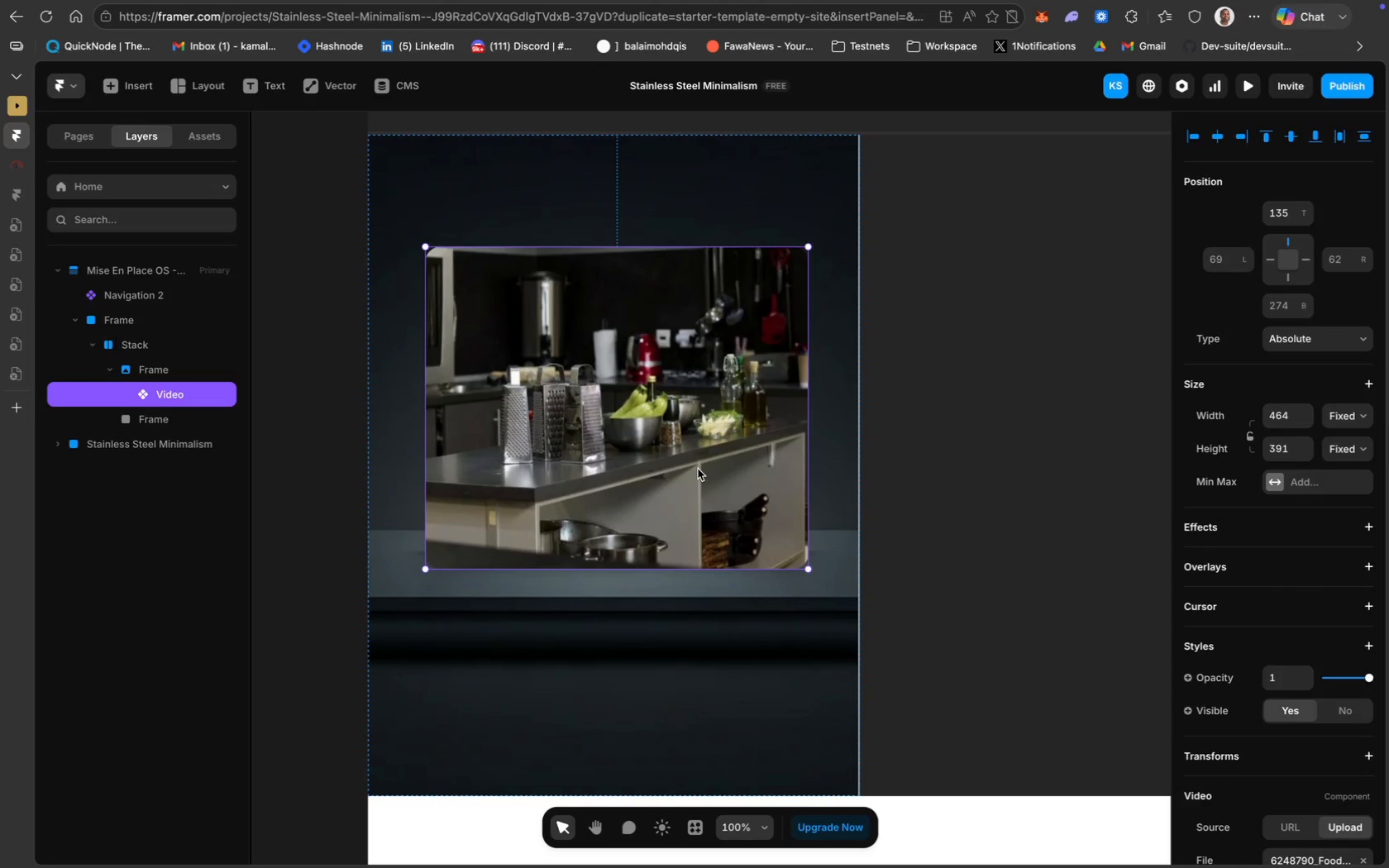 
scroll: coordinate [714, 321], scroll_direction: up, amount: 14.0
 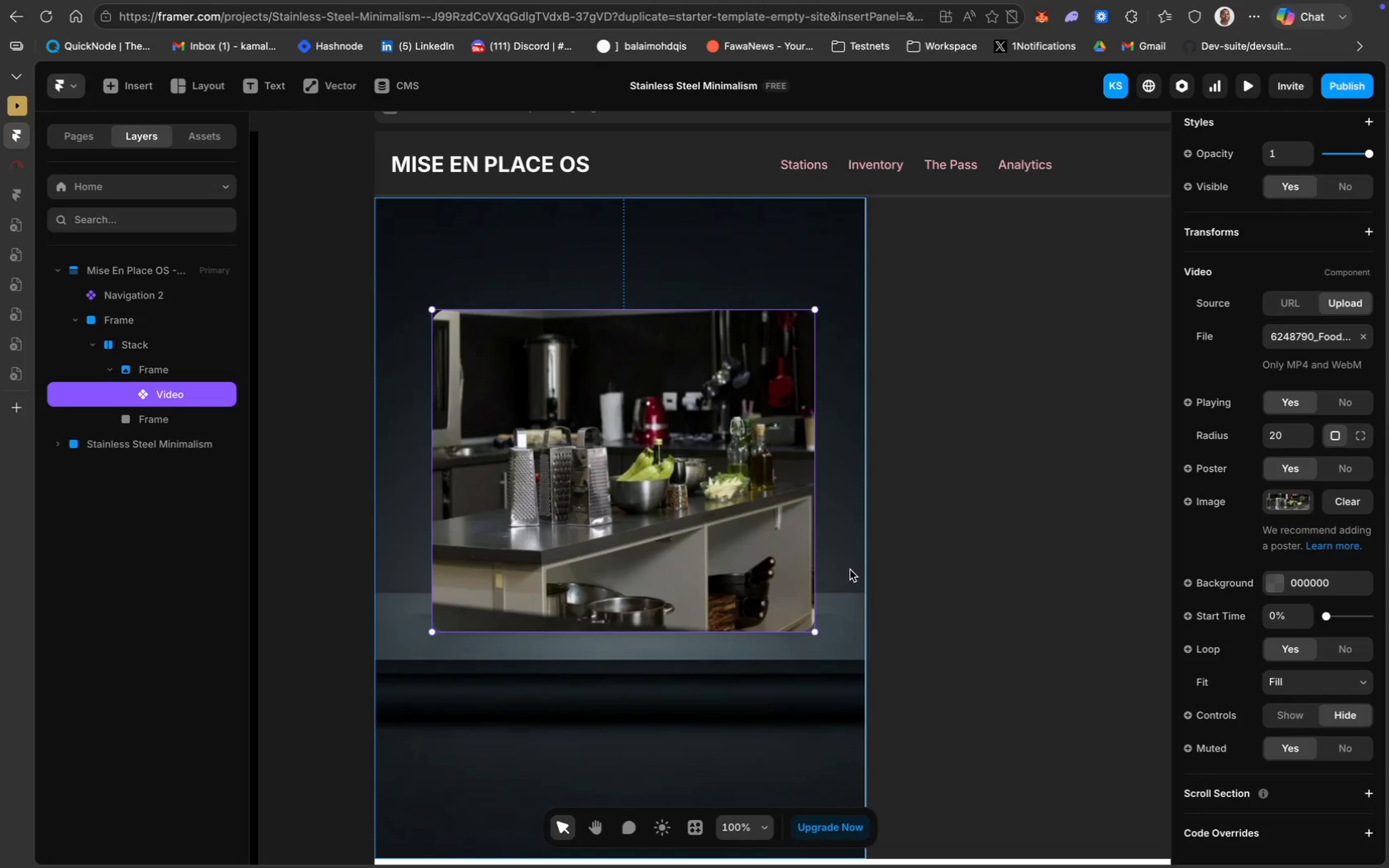 
left_click_drag(start_coordinate=[814, 512], to_coordinate=[819, 512])
 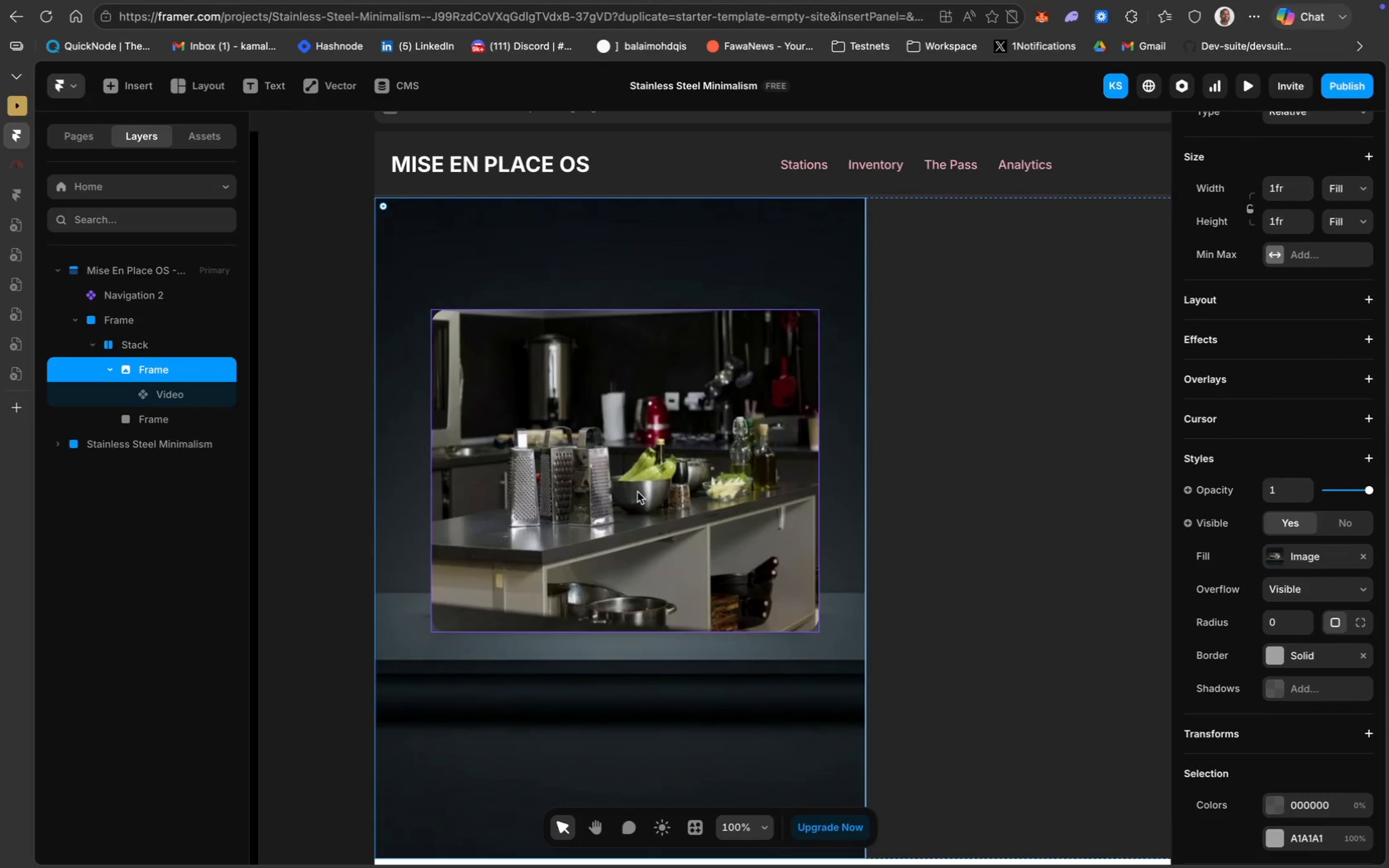 
left_click([642, 680])
 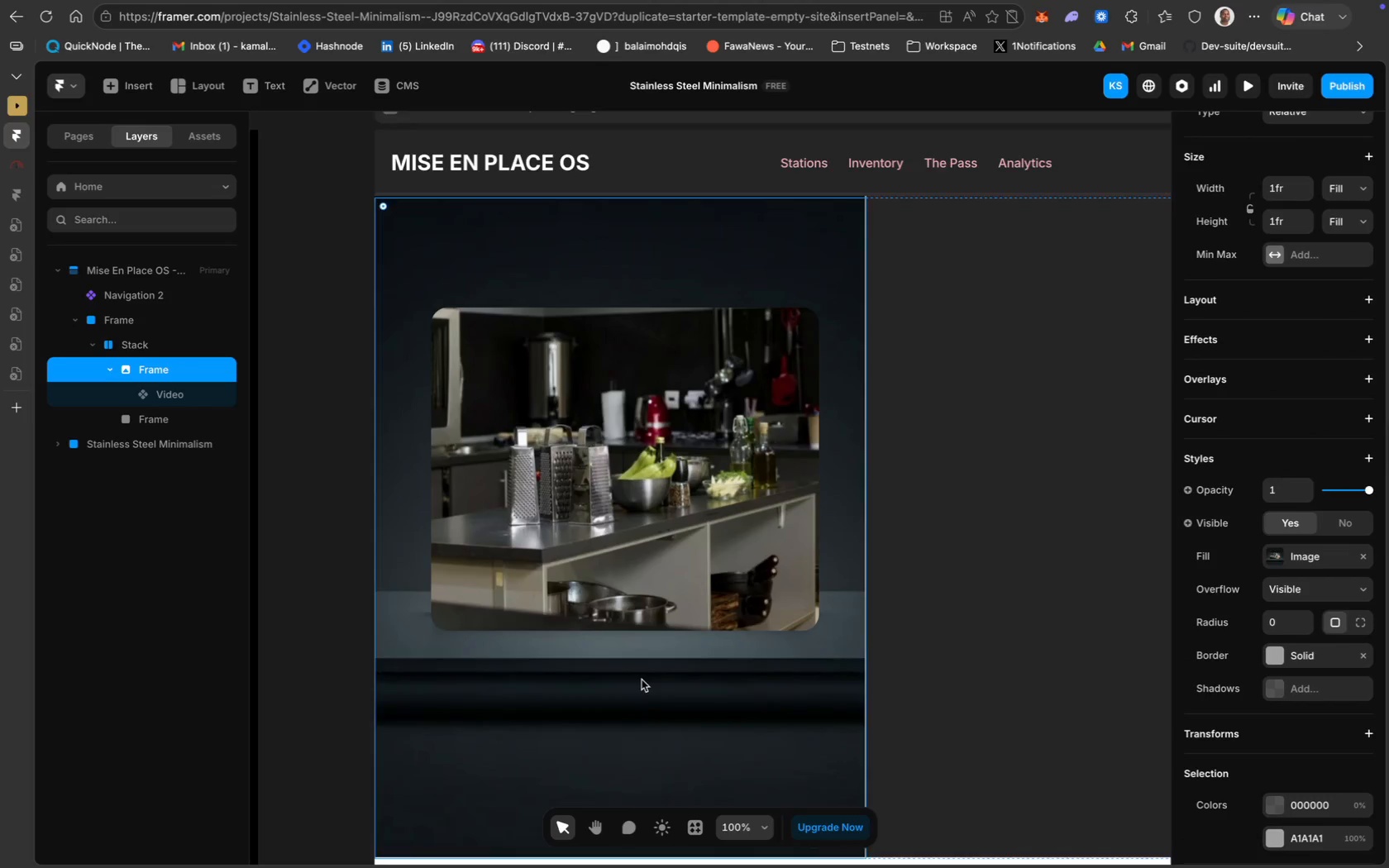 
scroll: coordinate [642, 680], scroll_direction: down, amount: 6.0
 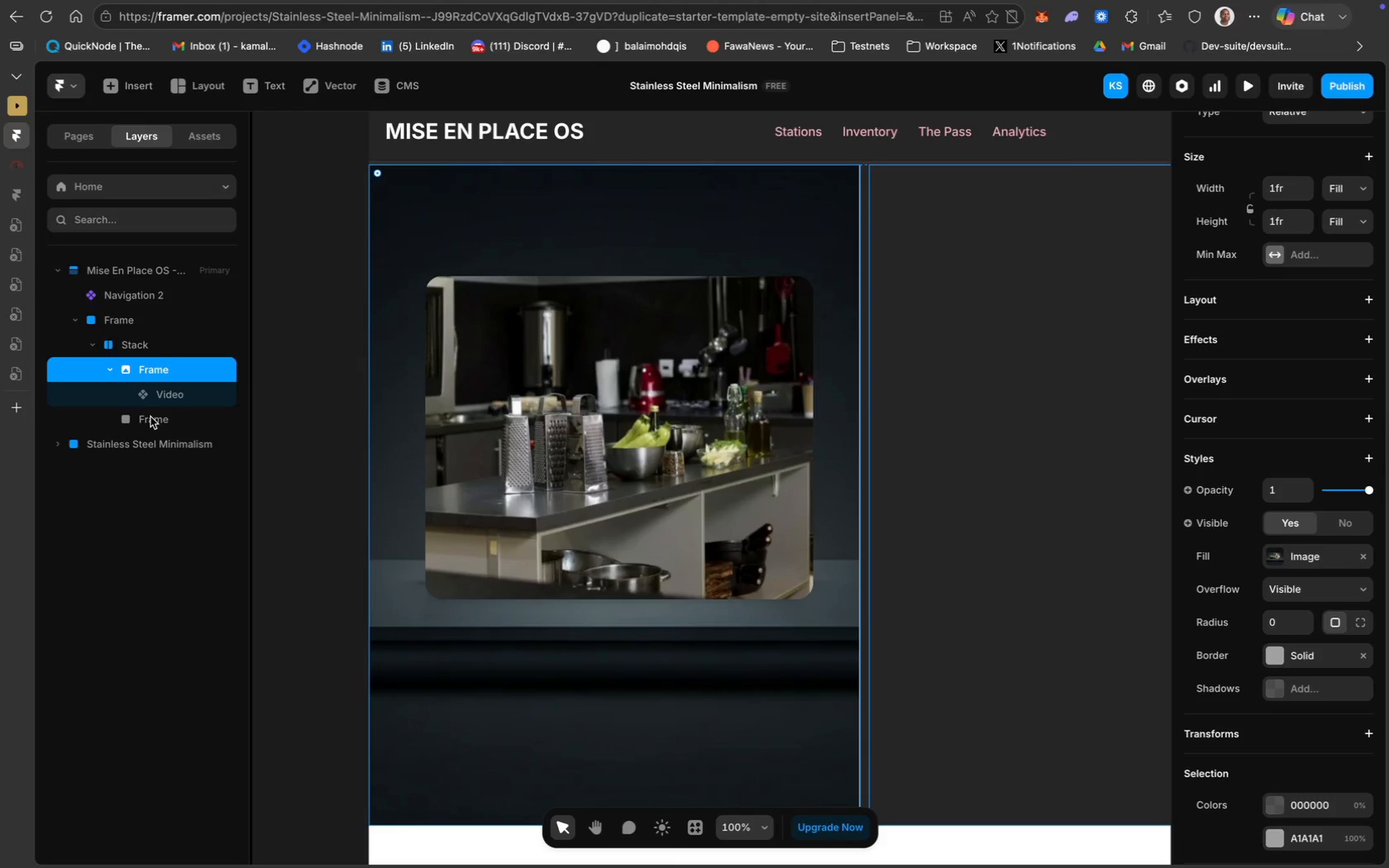 
left_click([150, 417])
 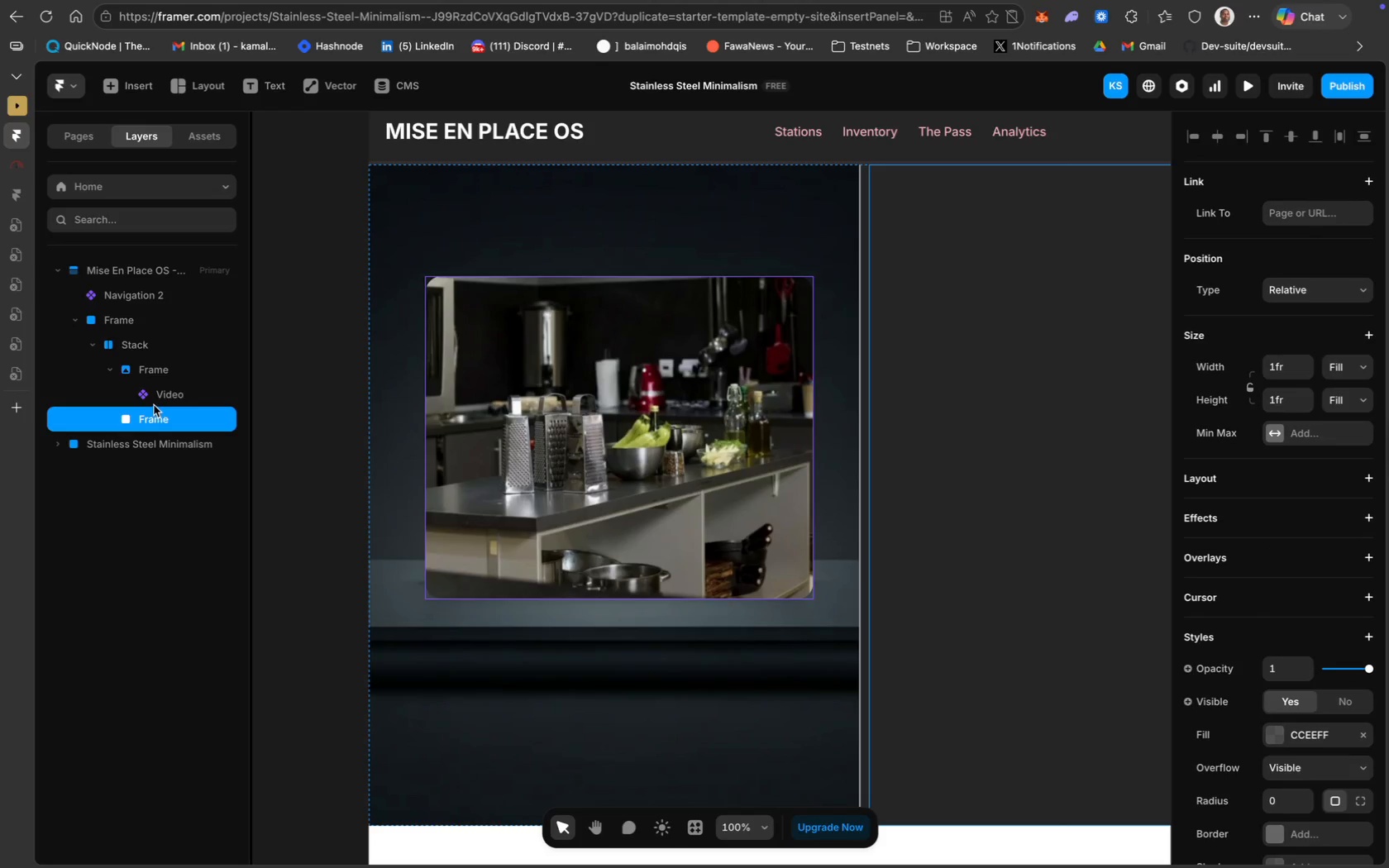 
left_click([160, 398])
 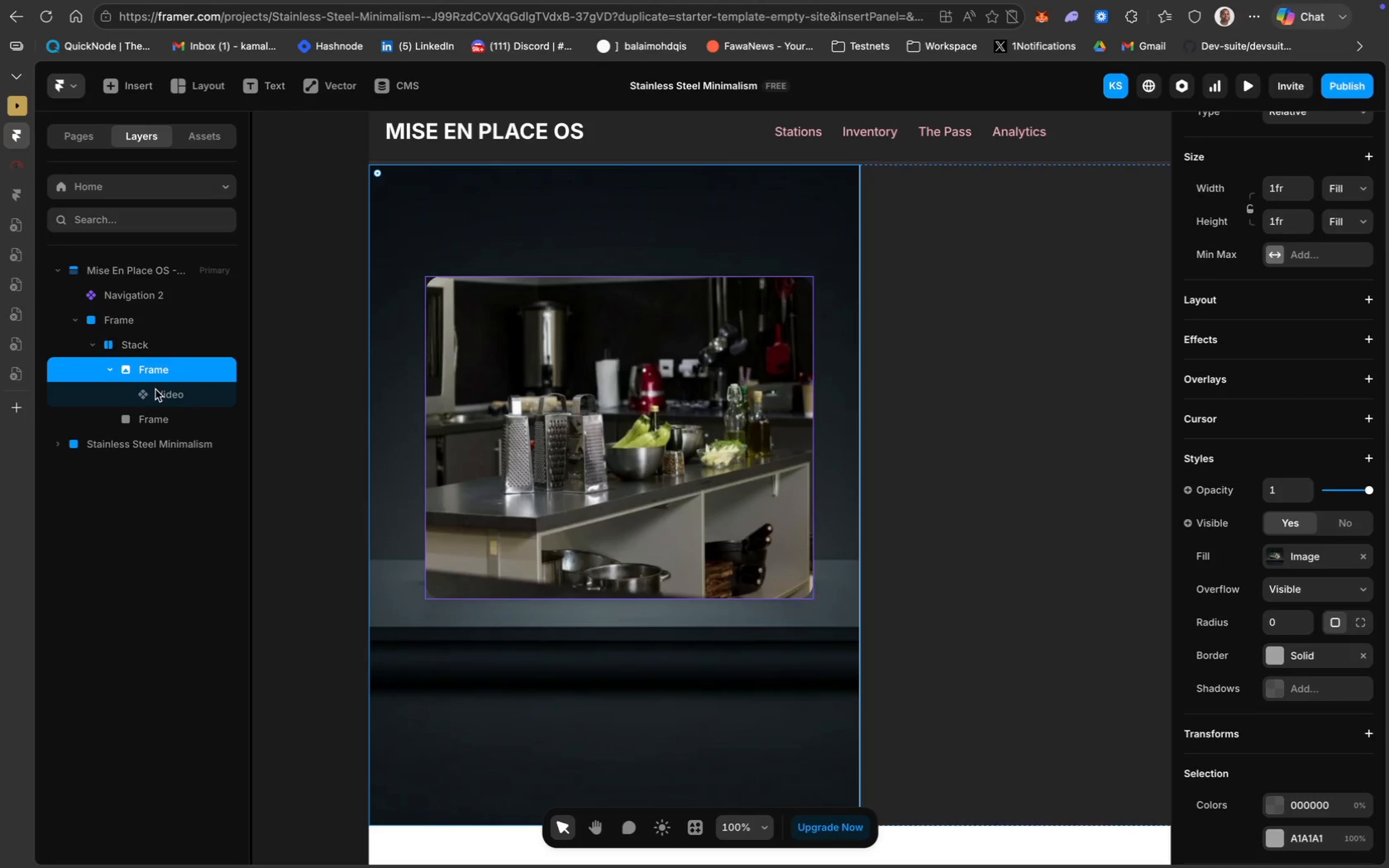 
left_click([156, 391])
 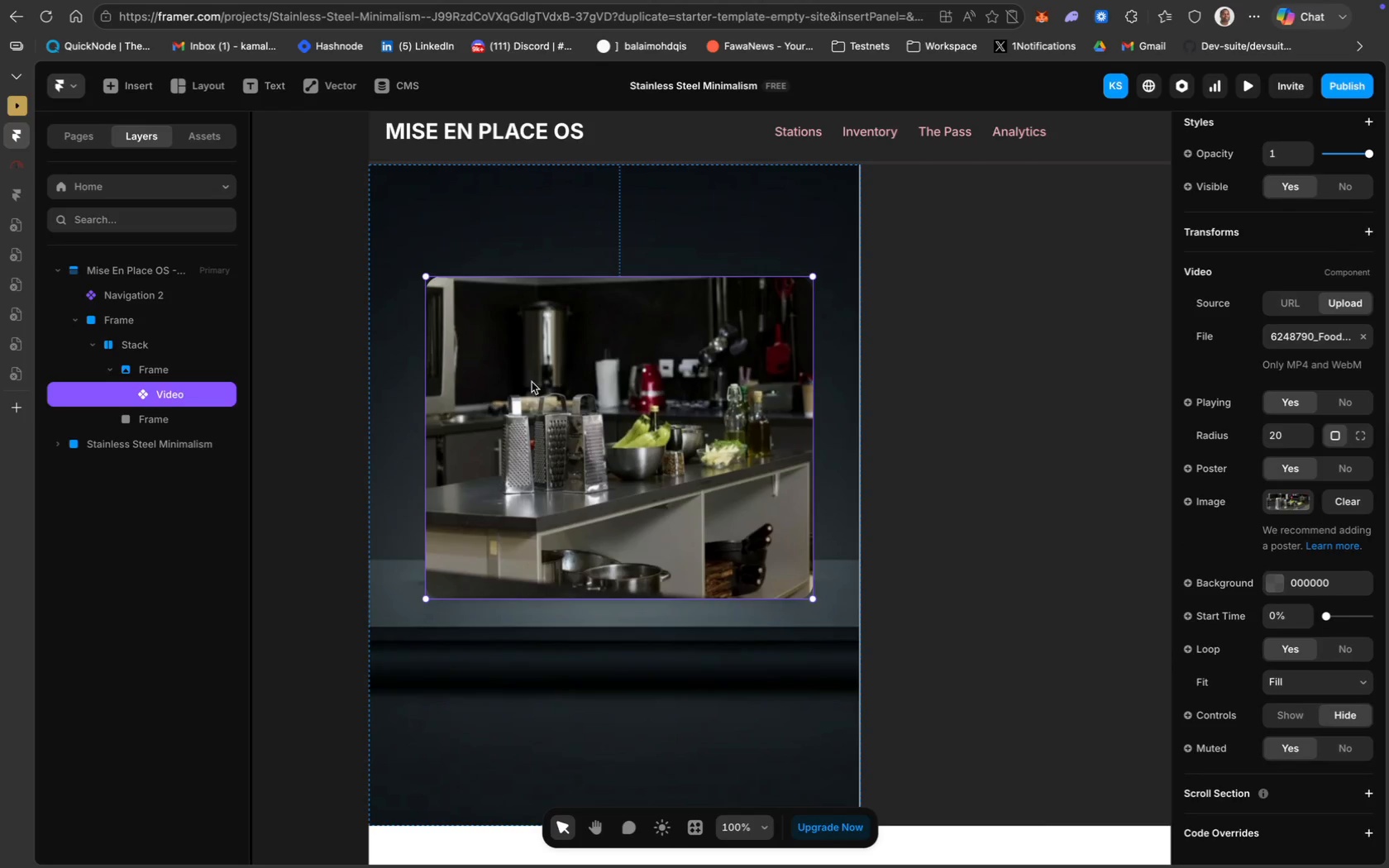 
right_click([523, 368])
 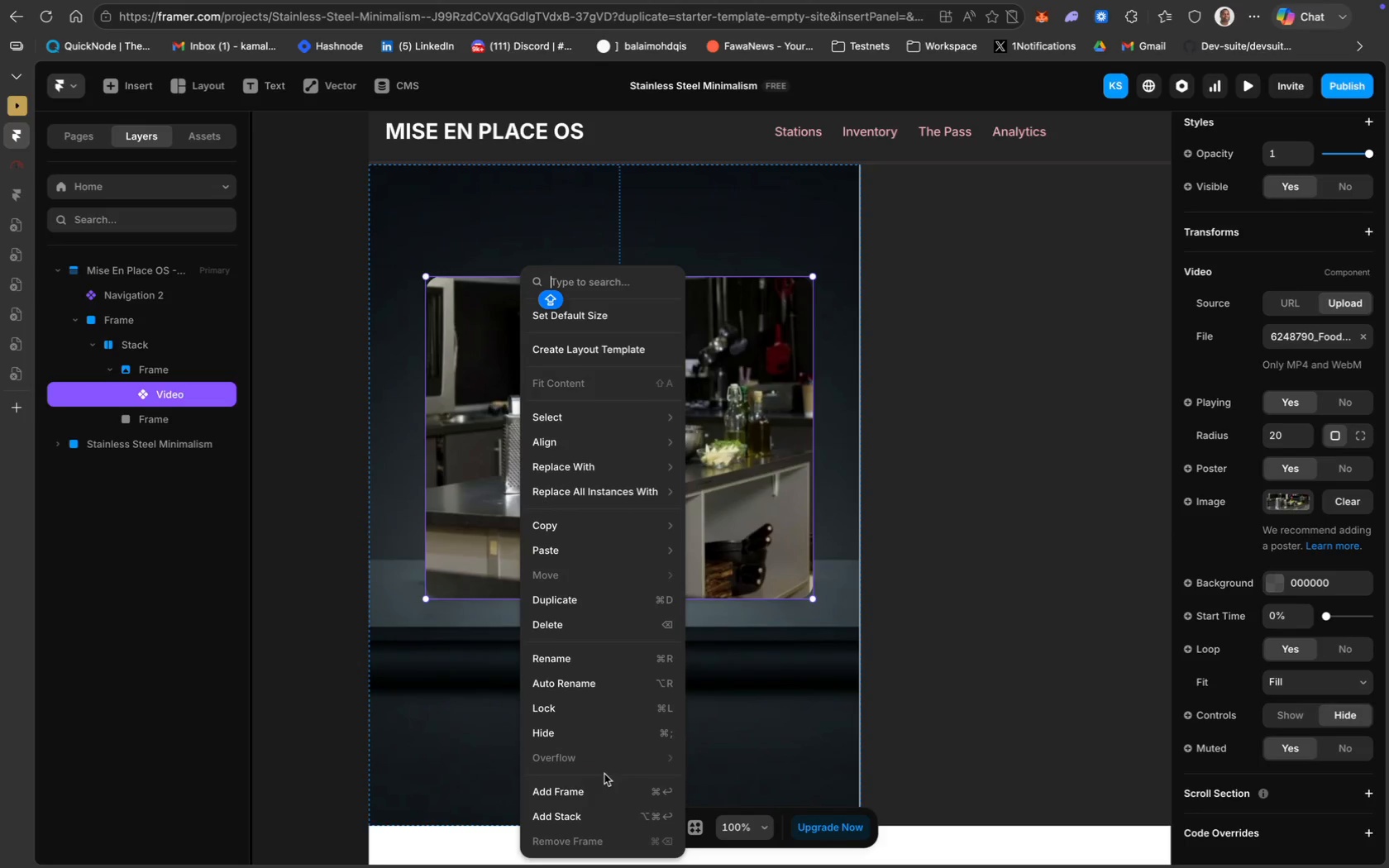 
left_click([623, 790])
 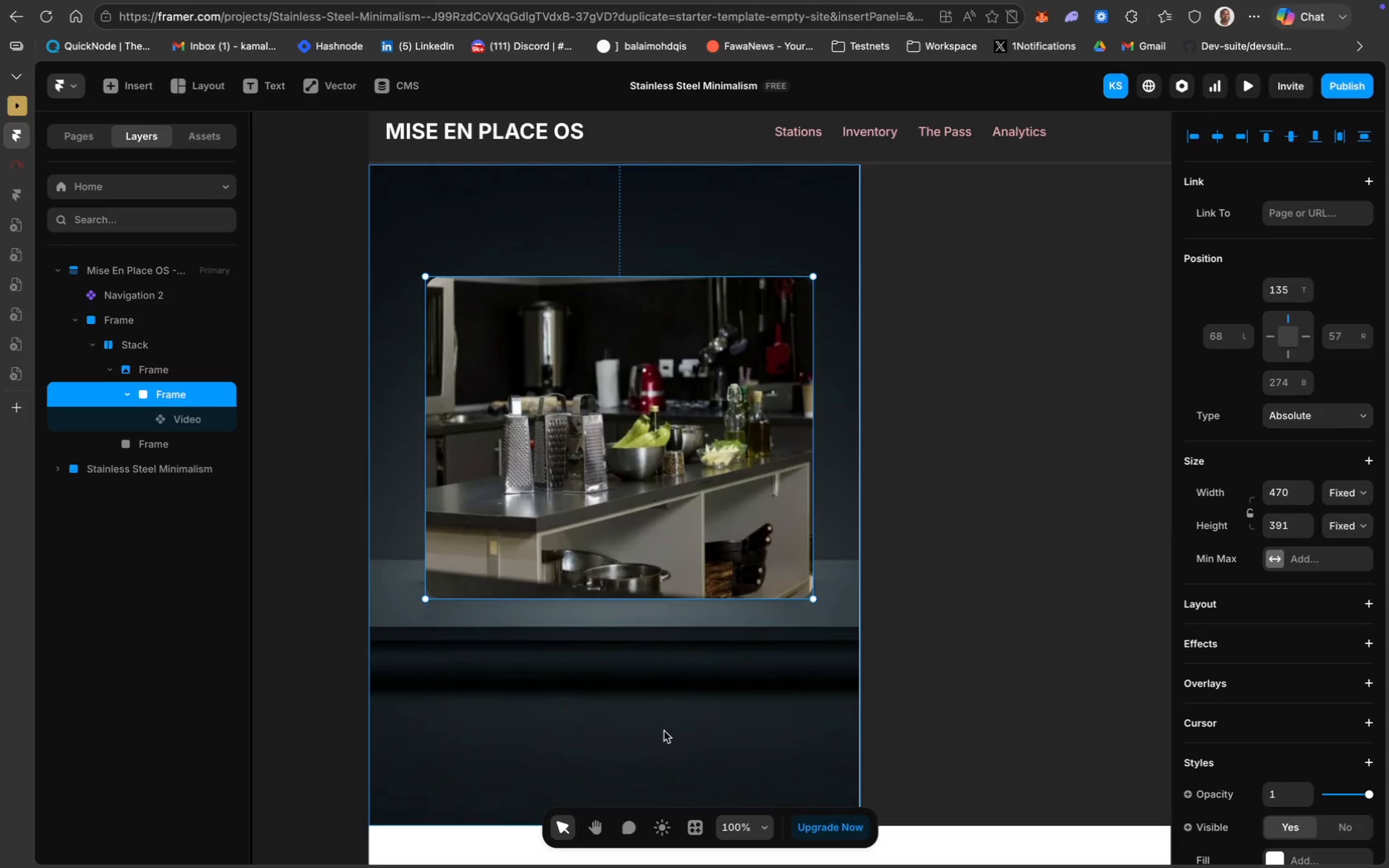 
left_click([675, 712])
 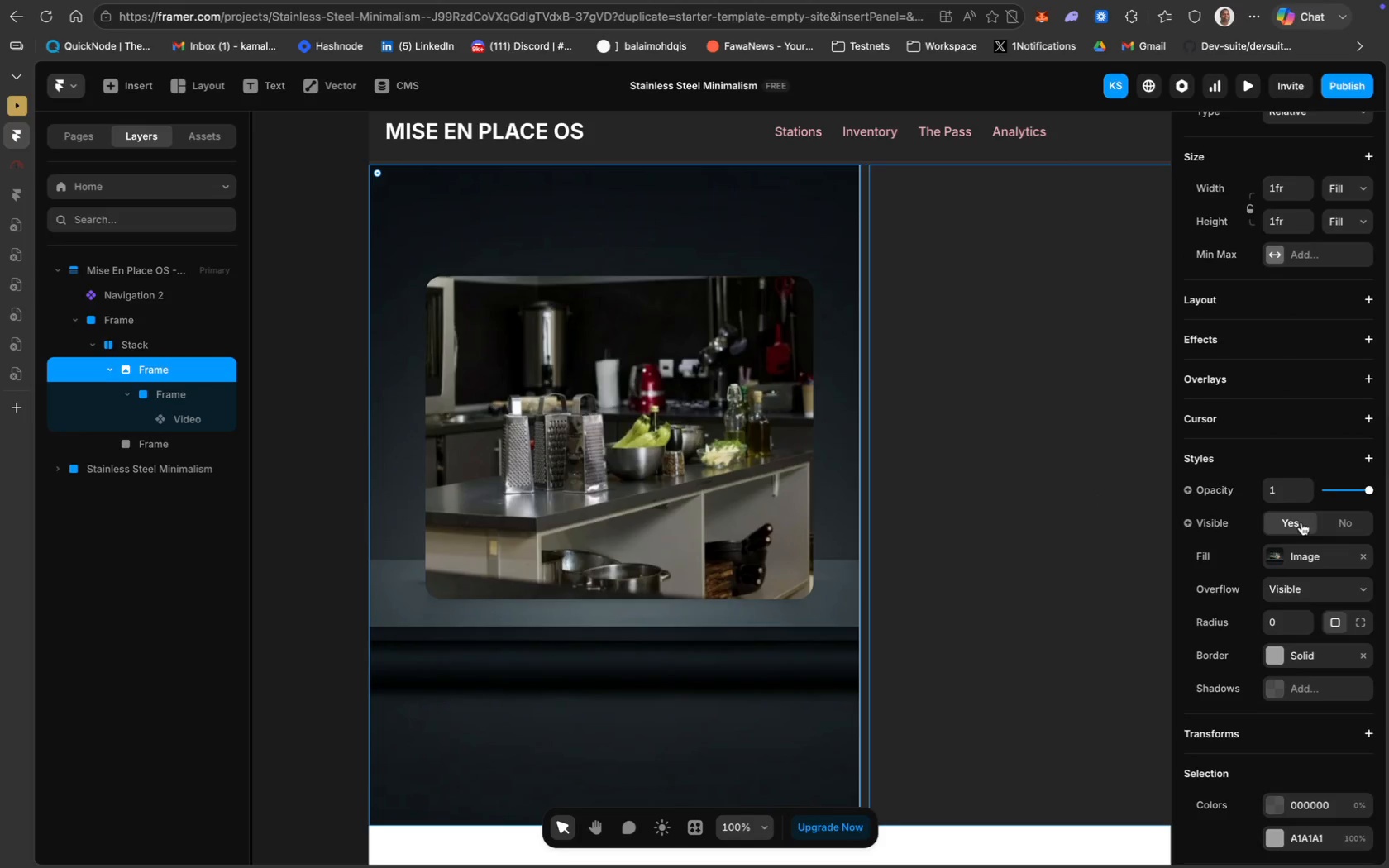 
scroll: coordinate [1299, 570], scroll_direction: up, amount: 8.0
 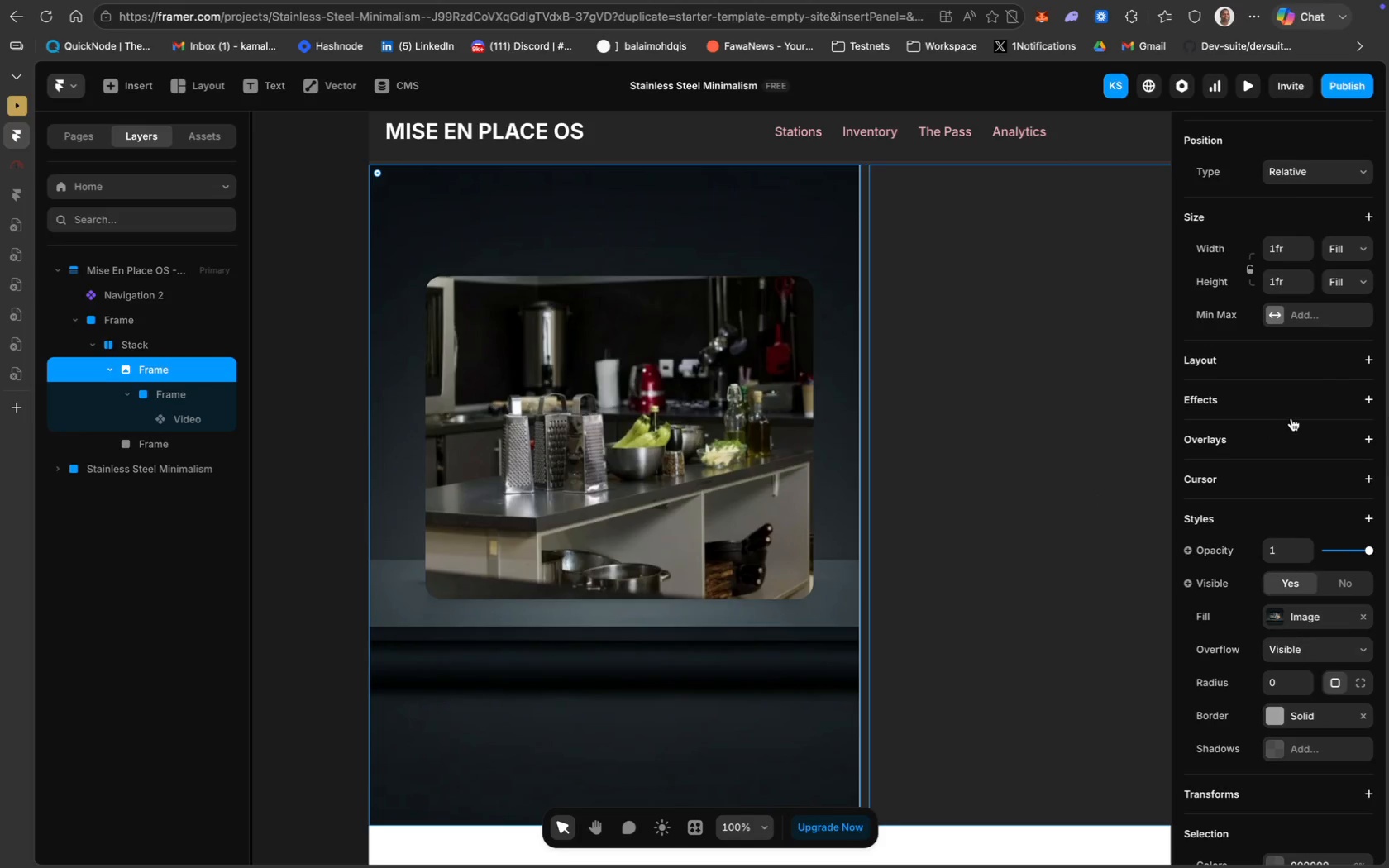 
left_click([1253, 444])
 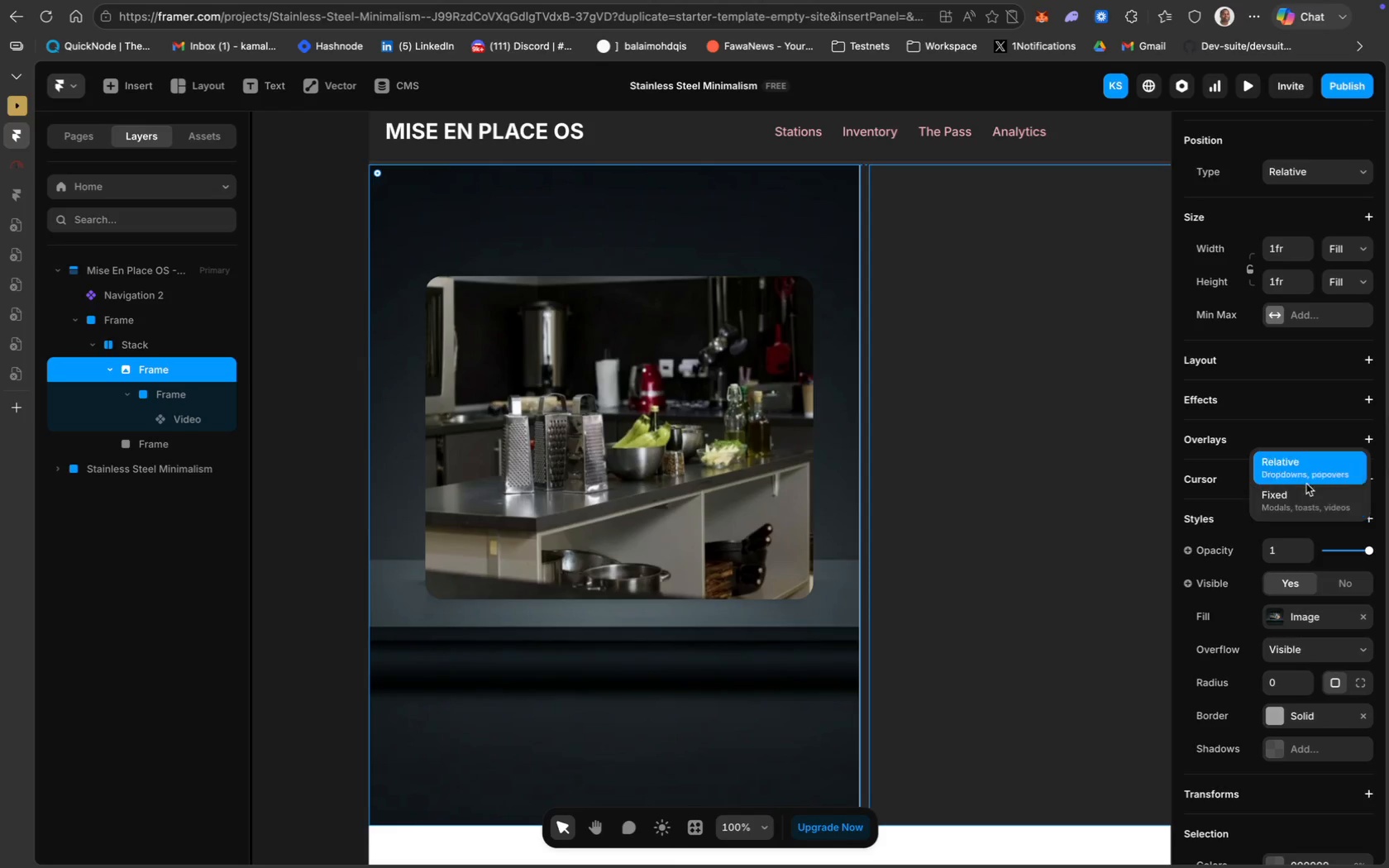 
left_click([1303, 493])
 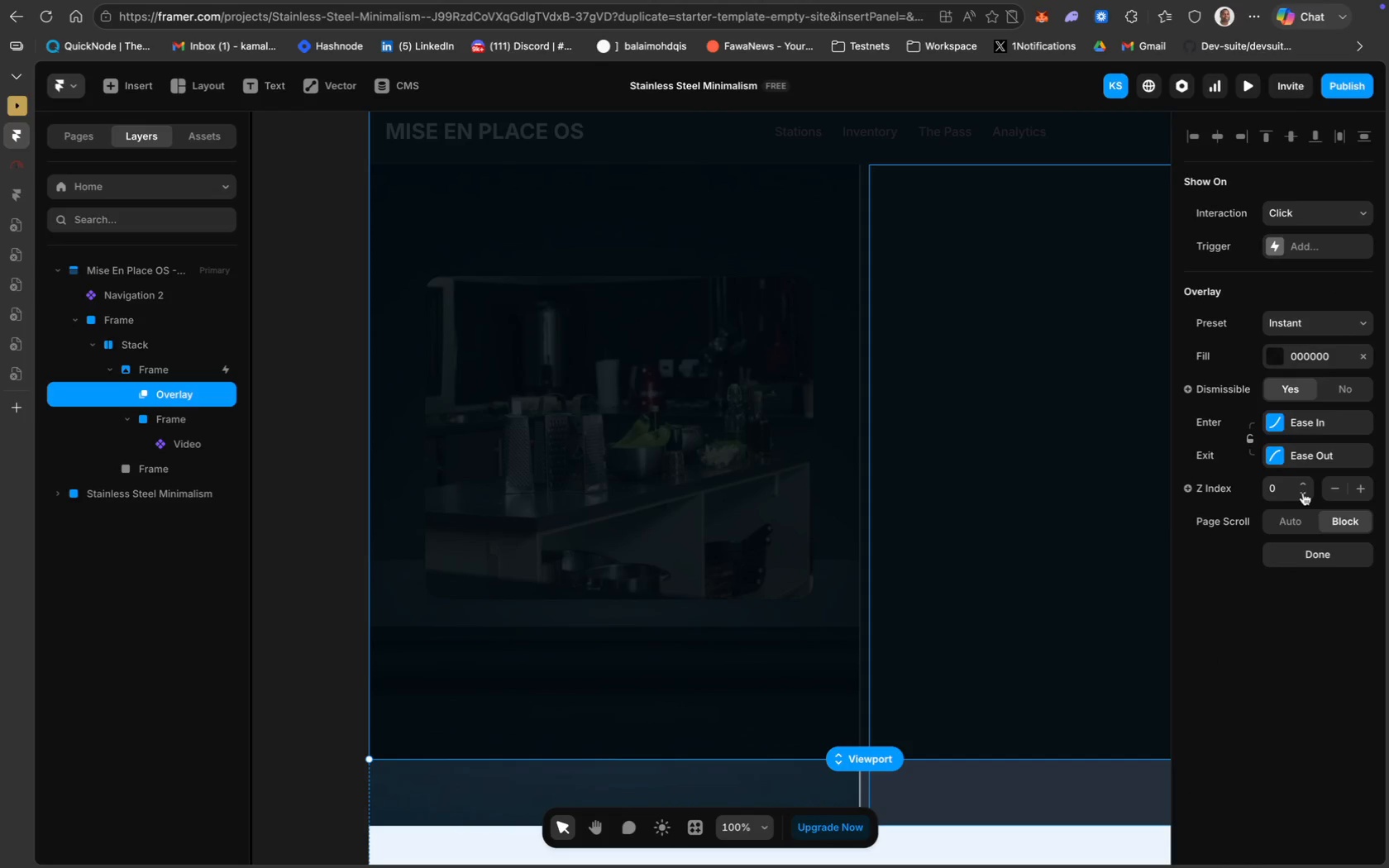 
wait(6.23)
 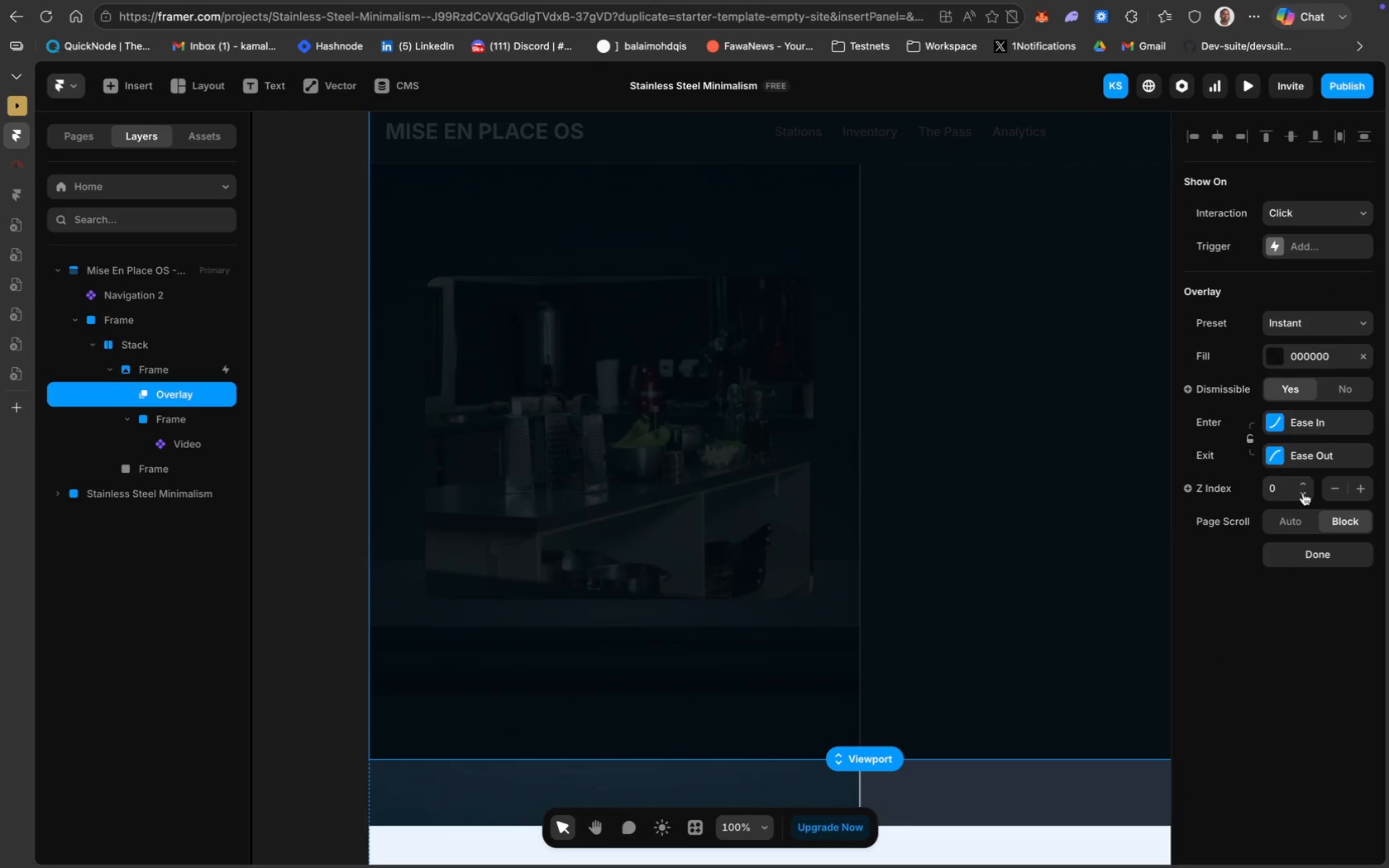 
key(Meta+Z)
 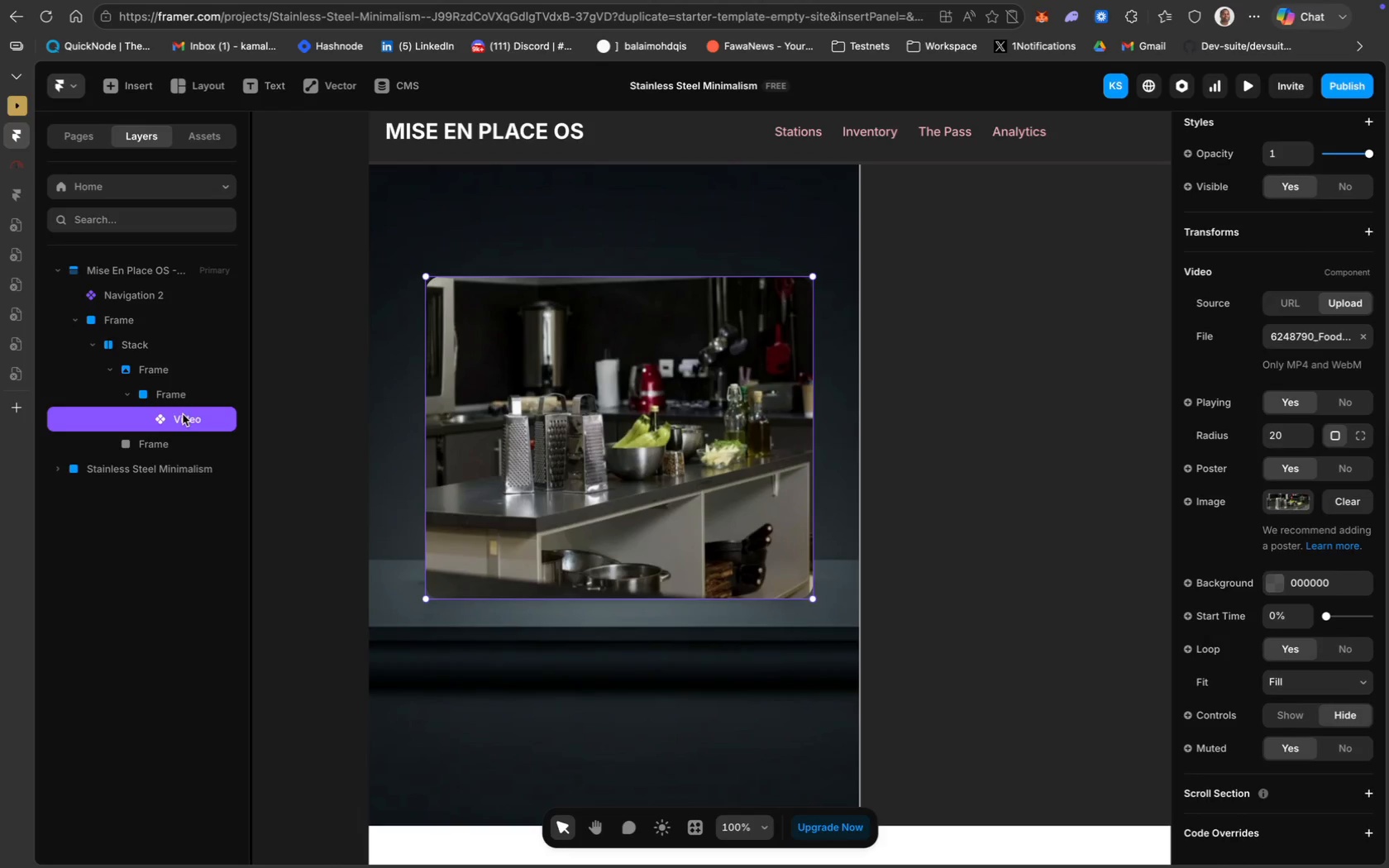 
wait(5.54)
 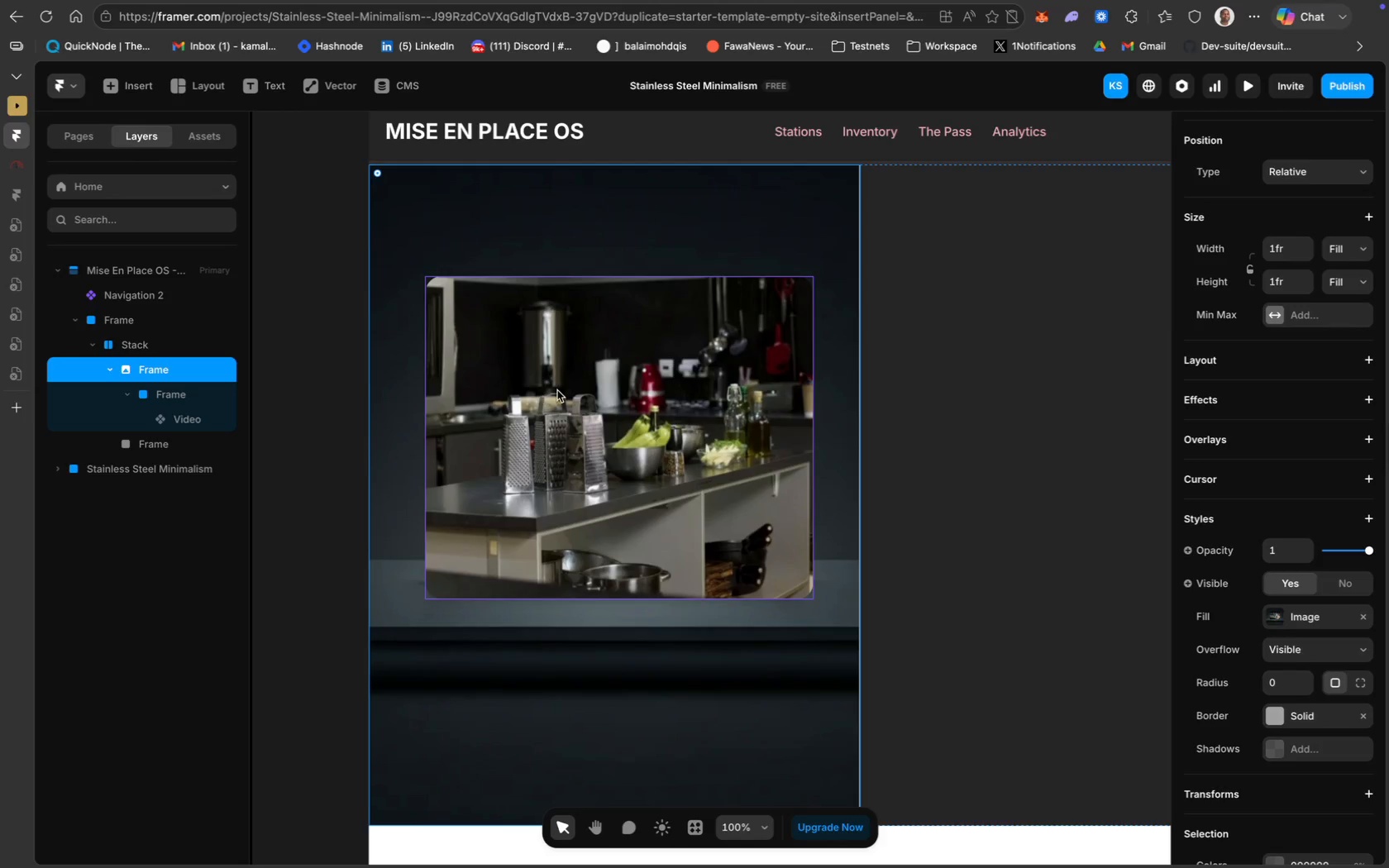 
scroll: coordinate [1287, 231], scroll_direction: up, amount: 24.0
 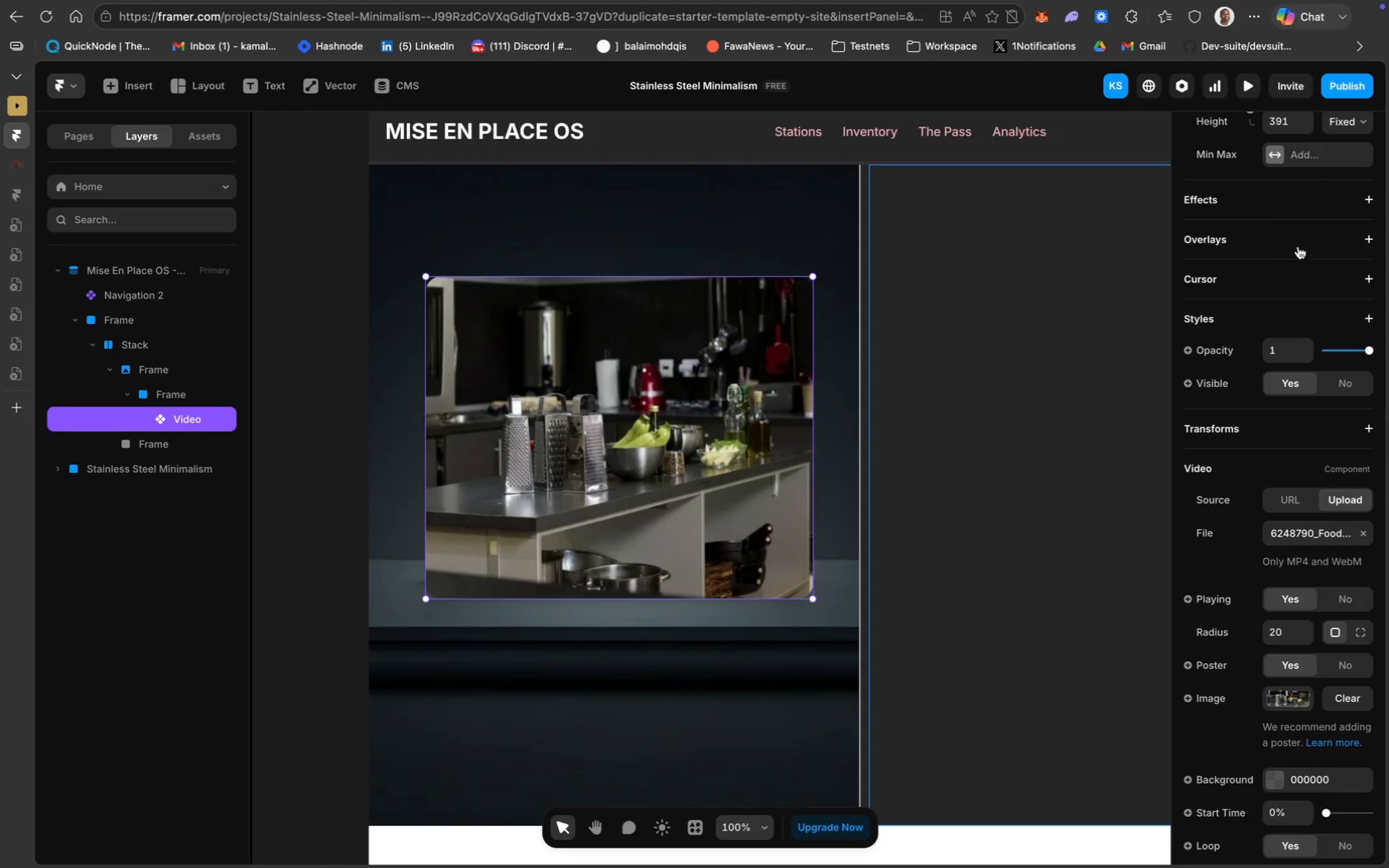 
left_click([1314, 242])
 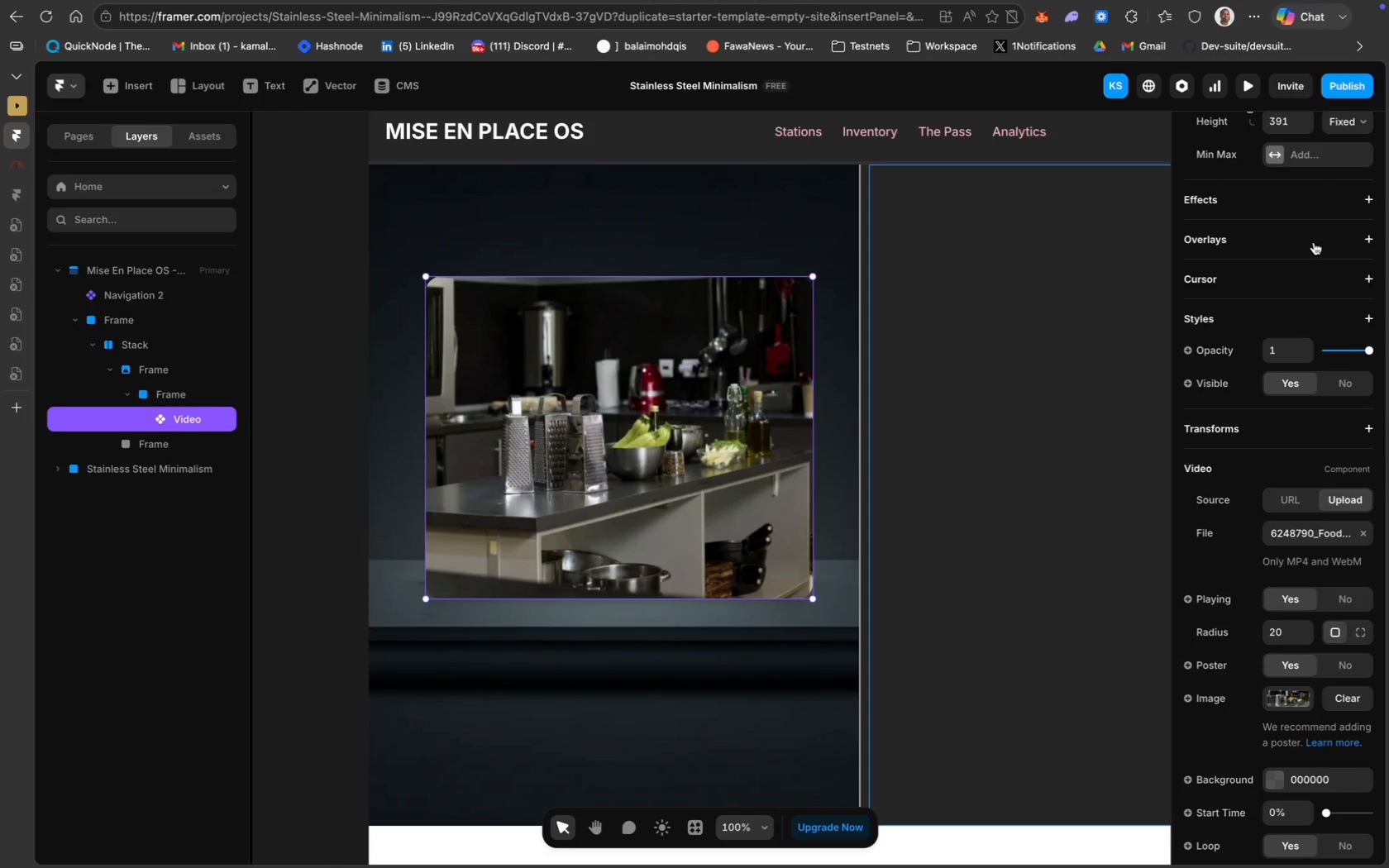 
mouse_move([1286, 259])
 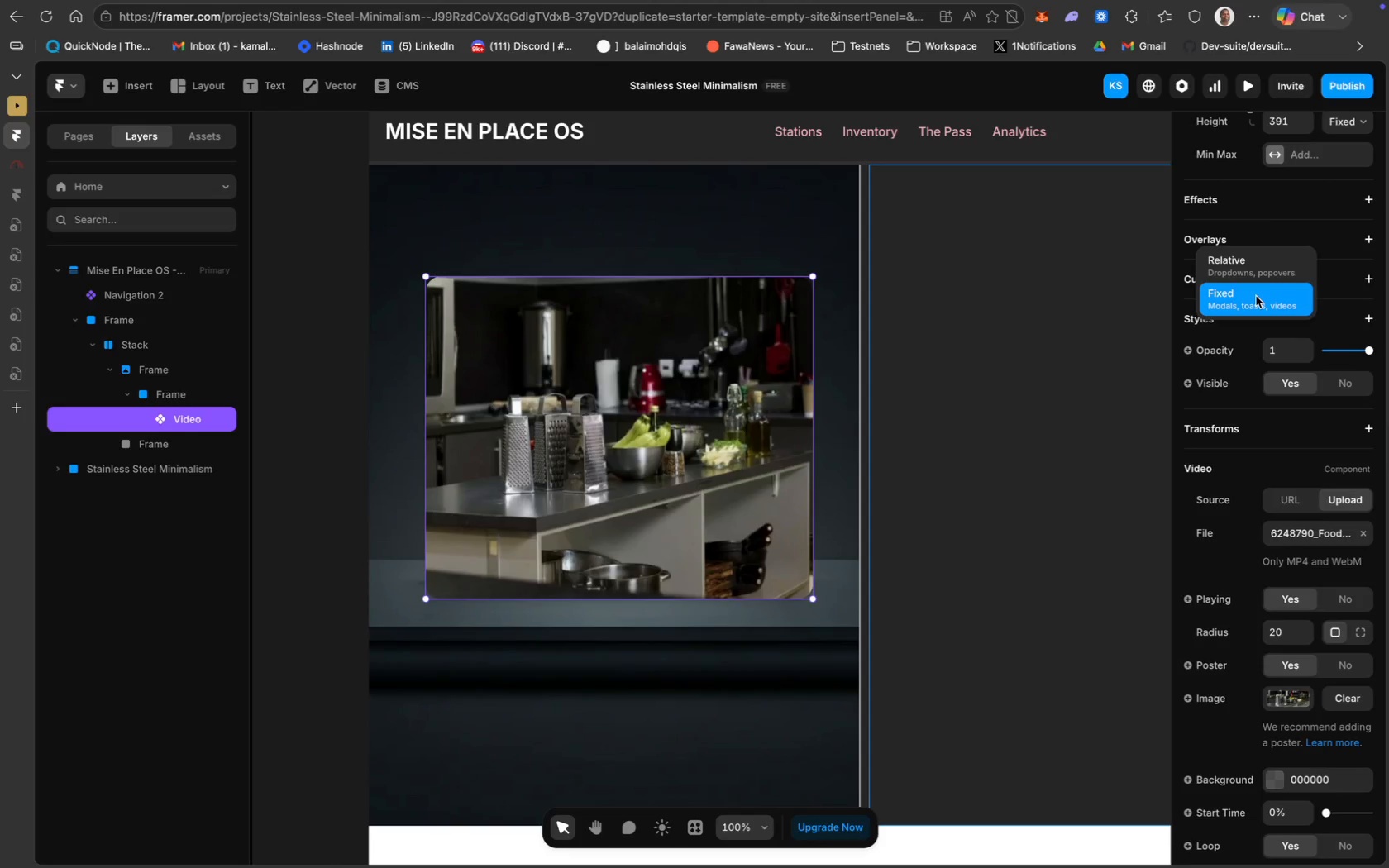 
left_click([1256, 296])
 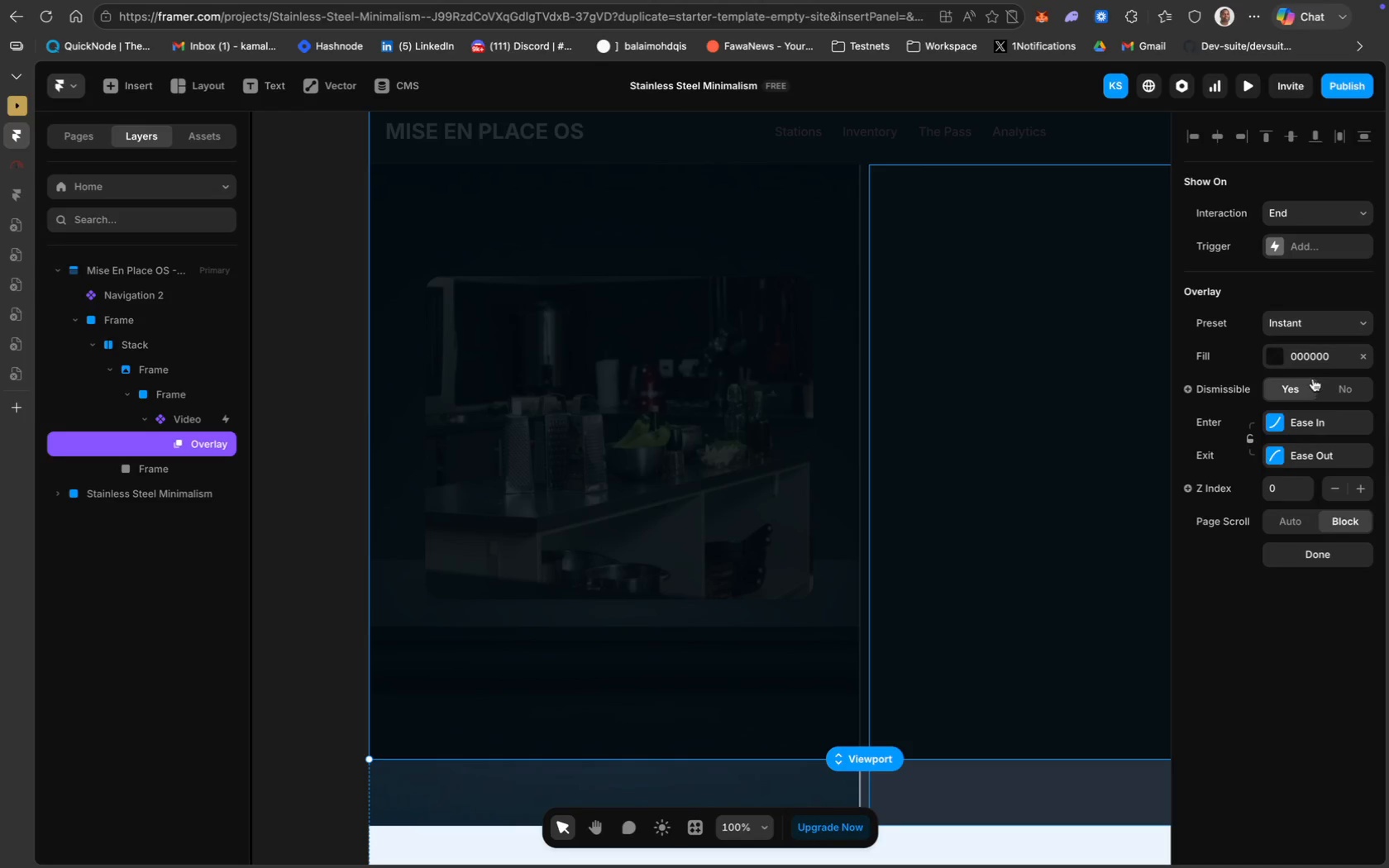 
wait(8.22)
 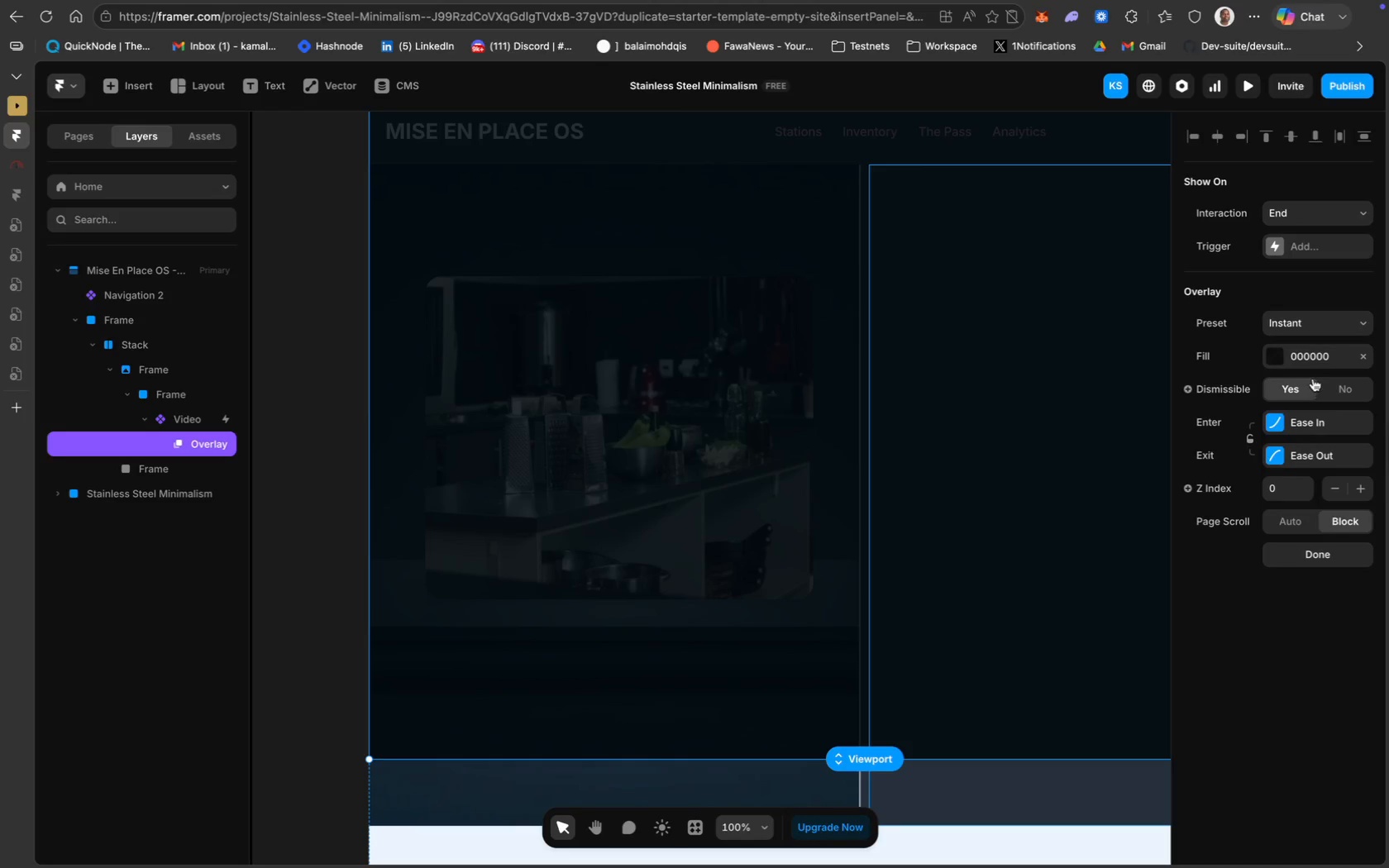 
key(Meta+CommandLeft)
 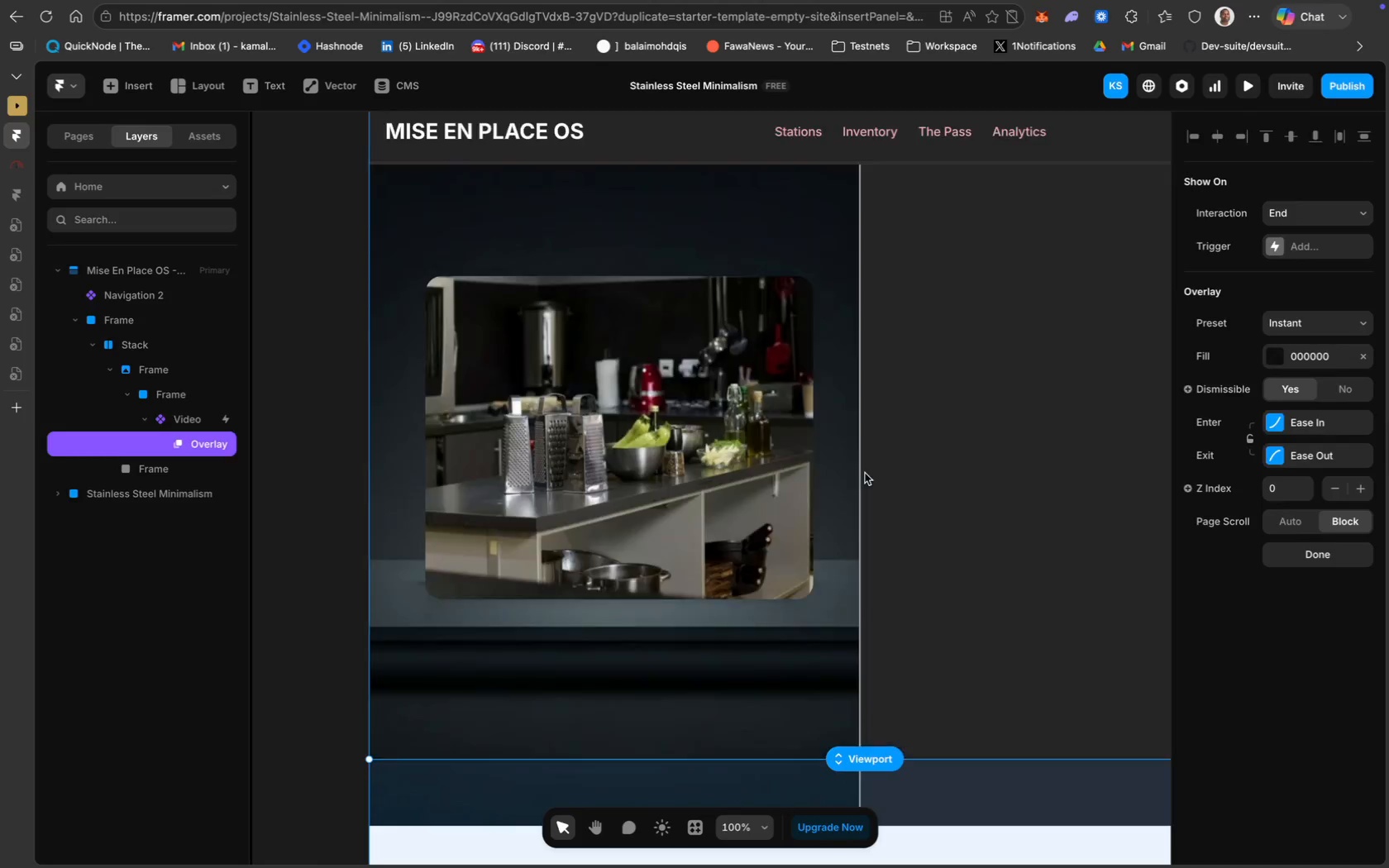 
key(Meta+Z)
 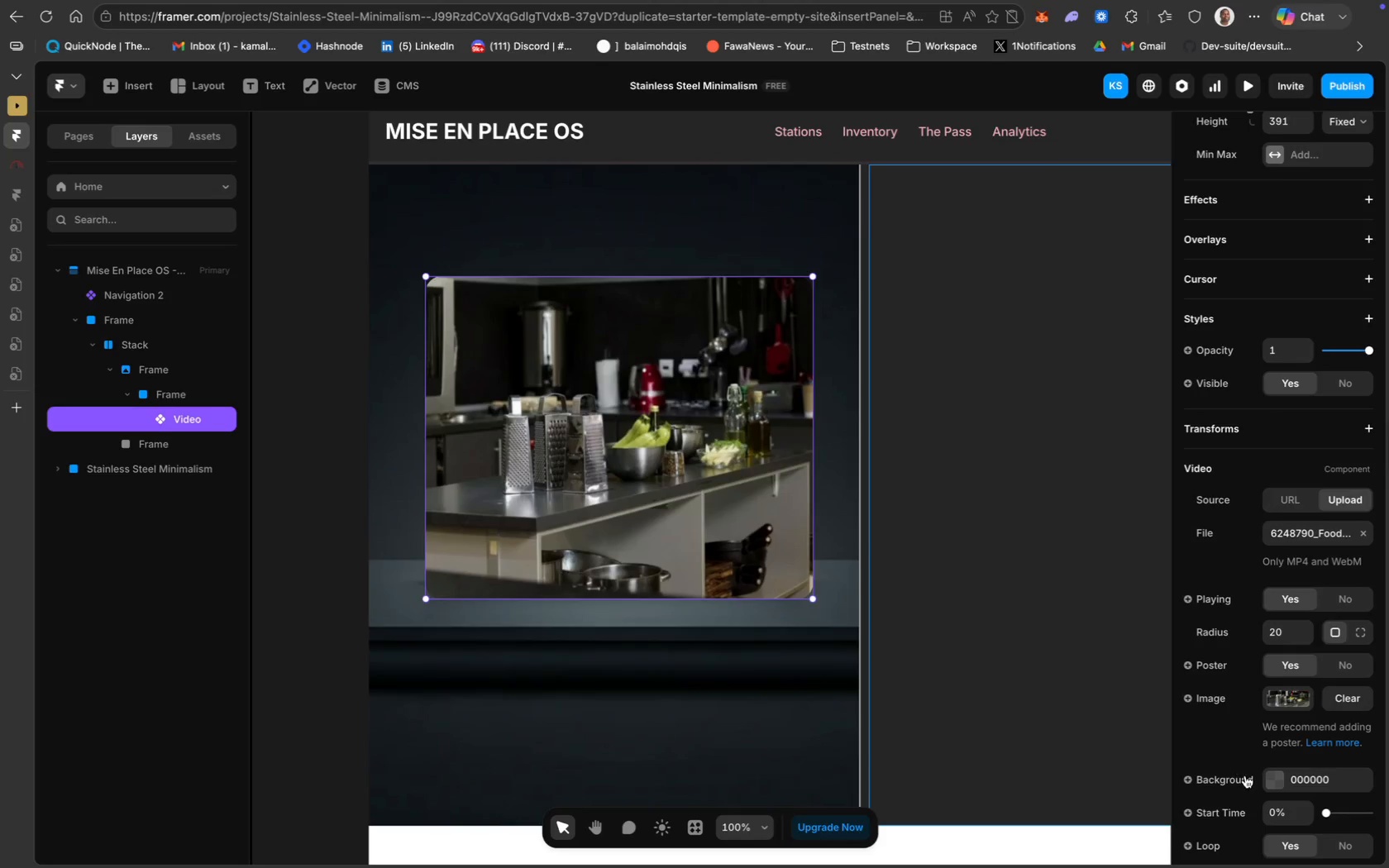 
wait(6.29)
 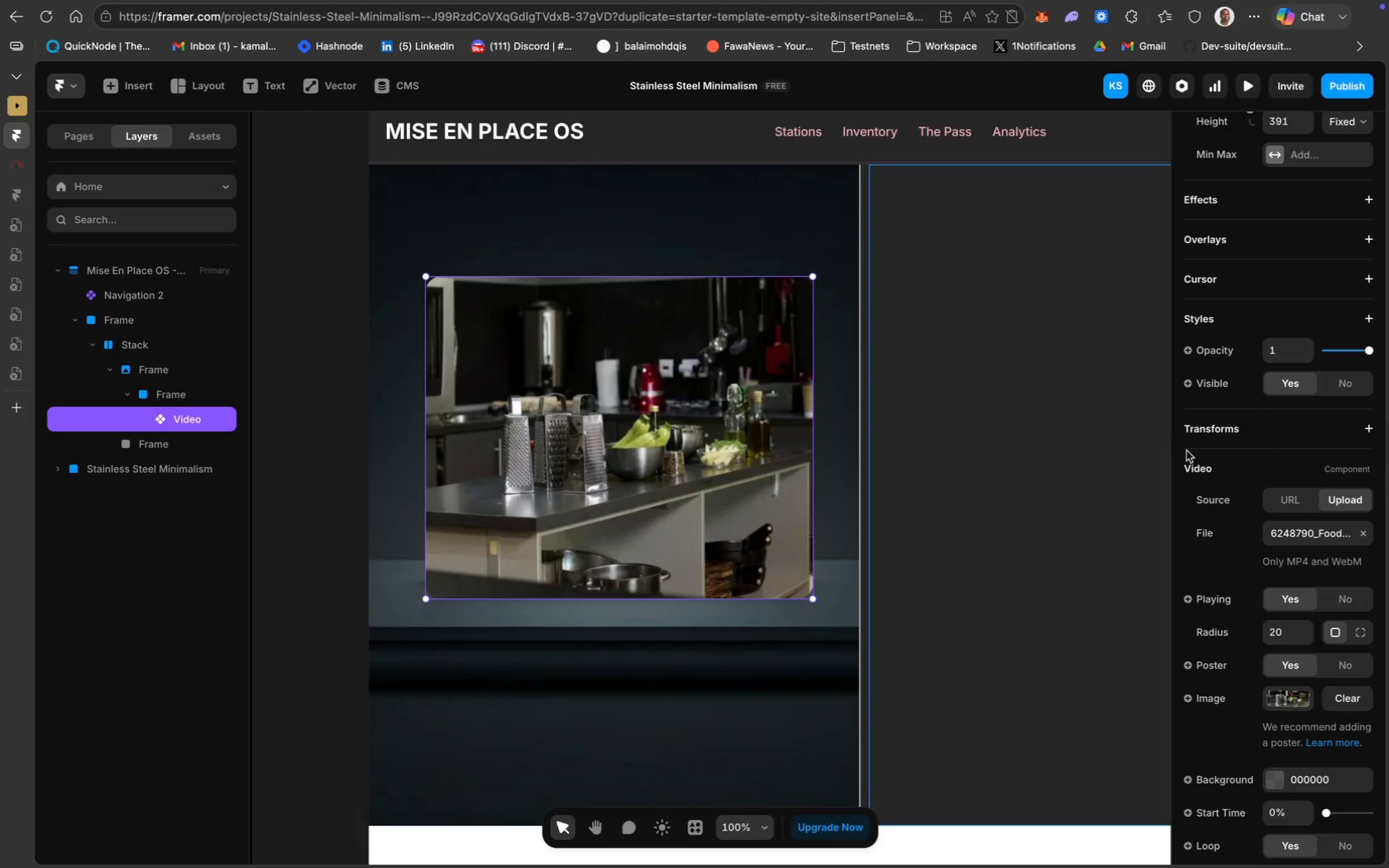 
left_click_drag(start_coordinate=[1328, 811], to_coordinate=[1320, 811])
 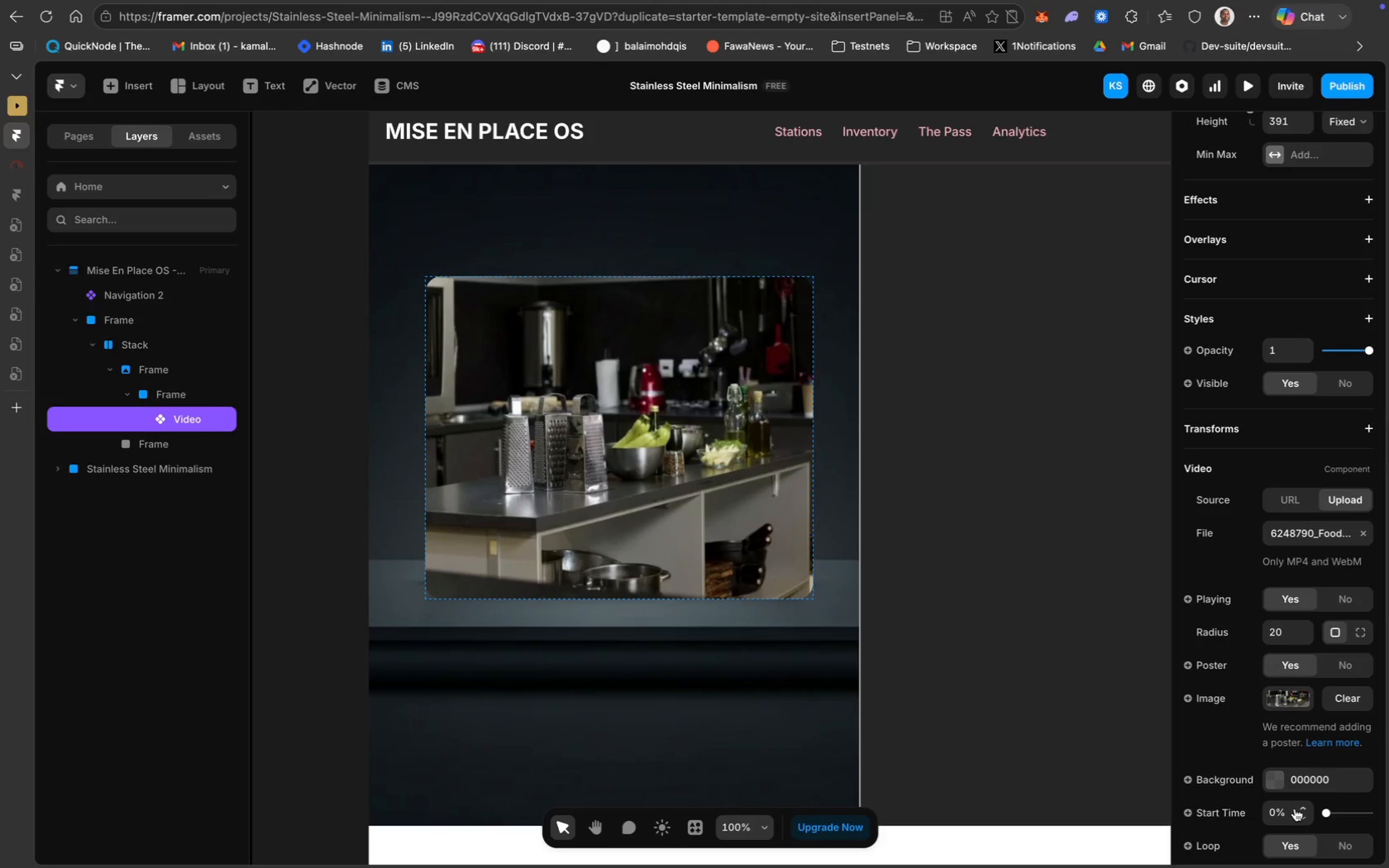 
scroll: coordinate [1295, 808], scroll_direction: down, amount: 8.0
 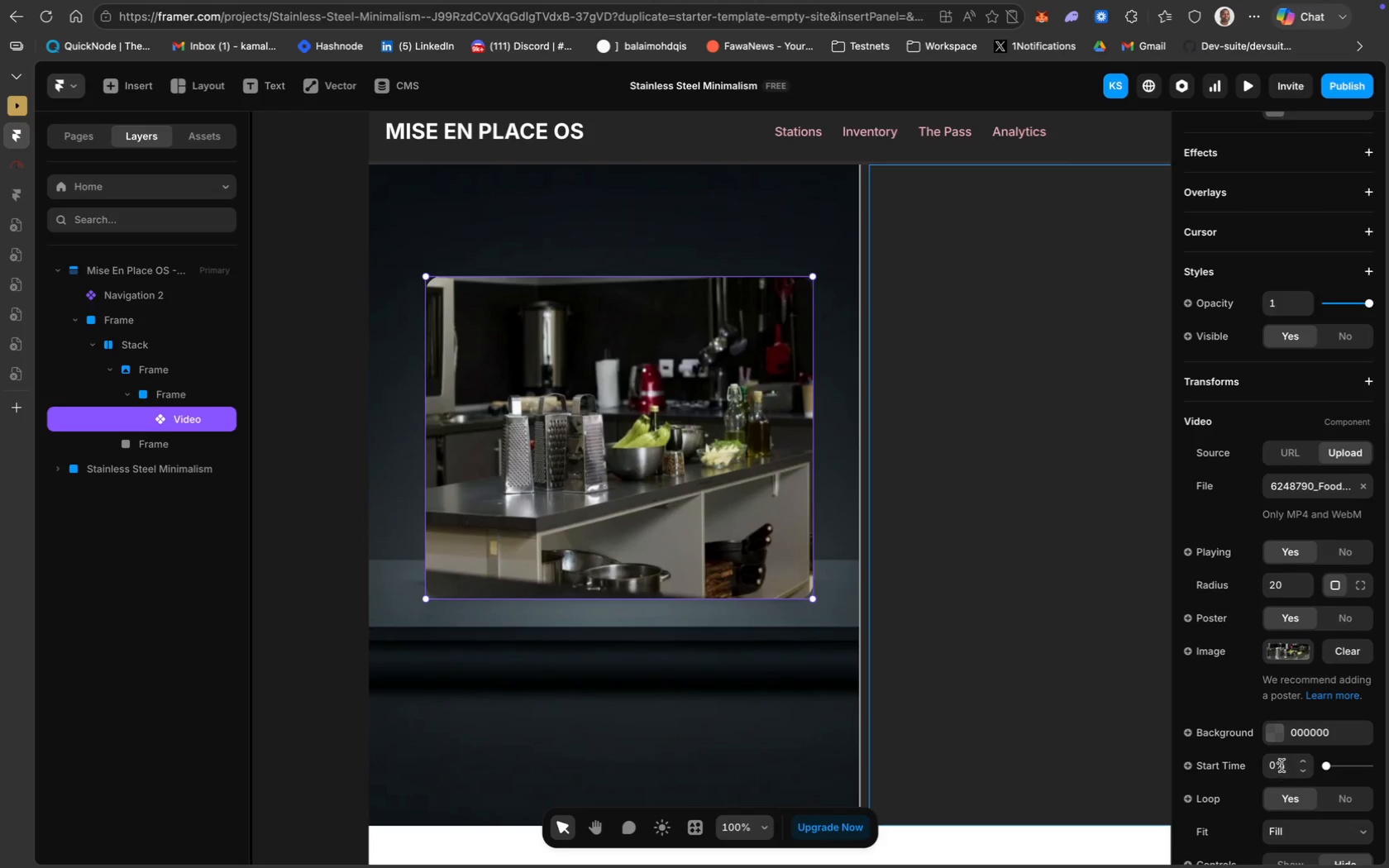 
left_click([1278, 766])
 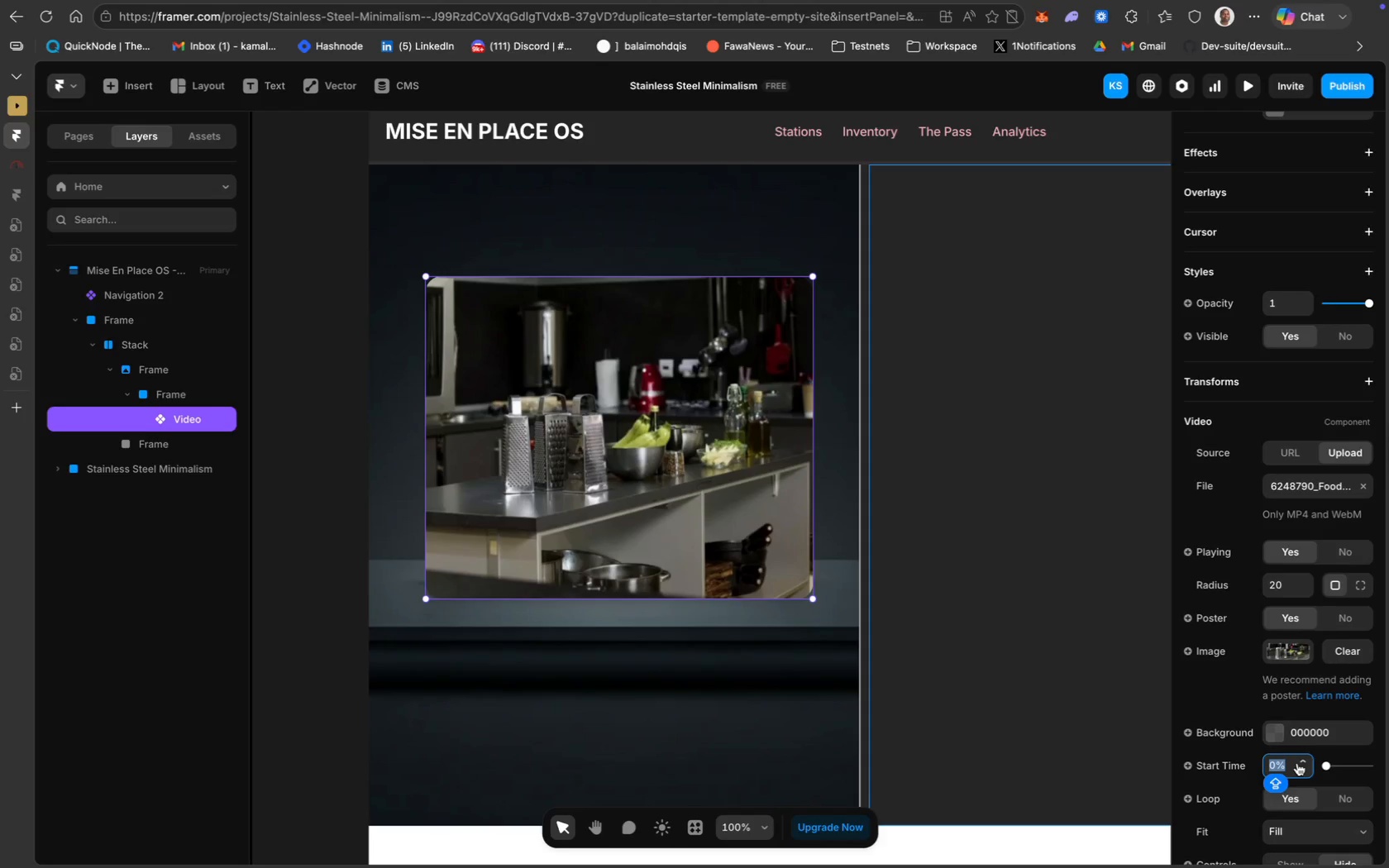 
key(5)
 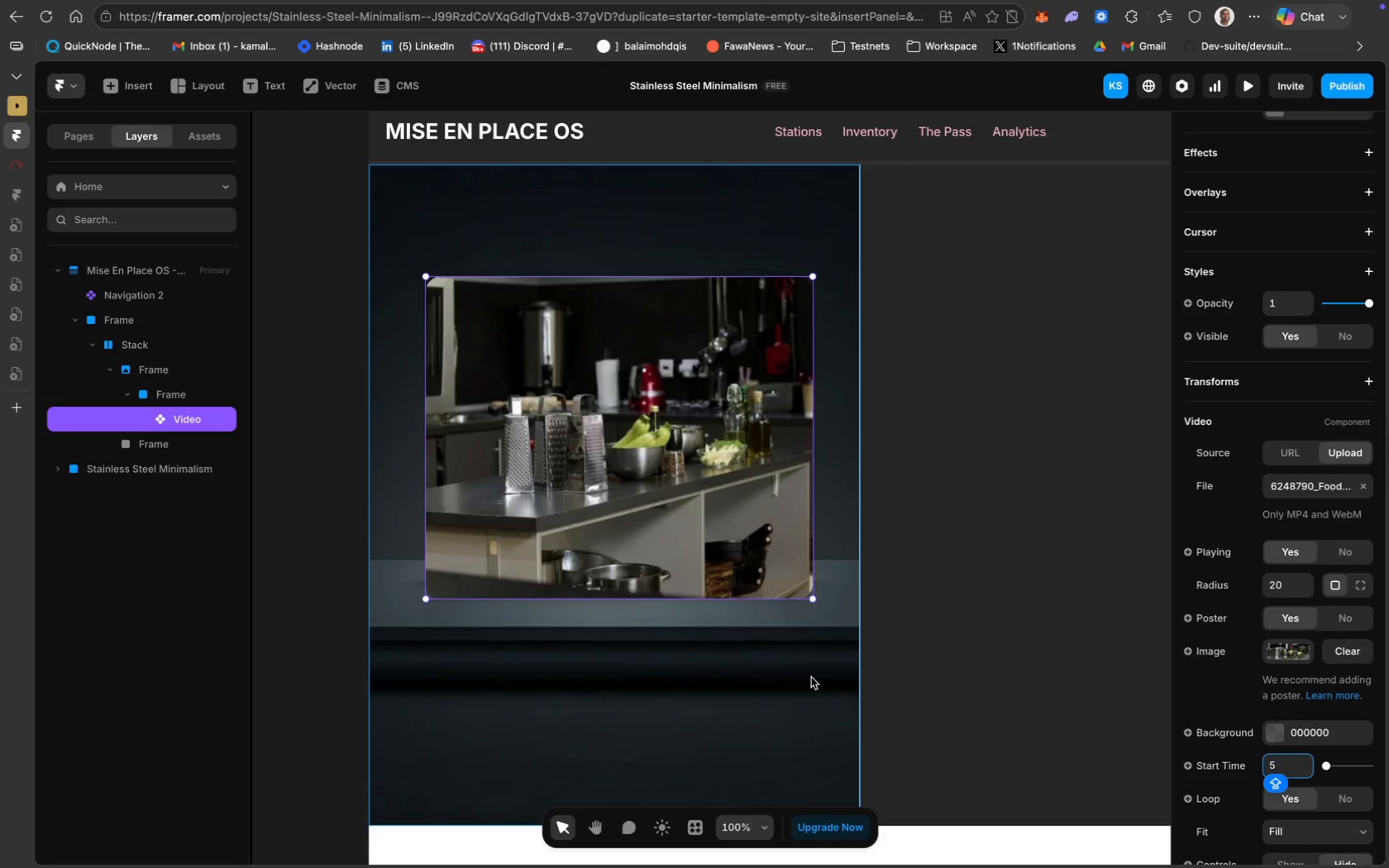 
left_click([811, 676])
 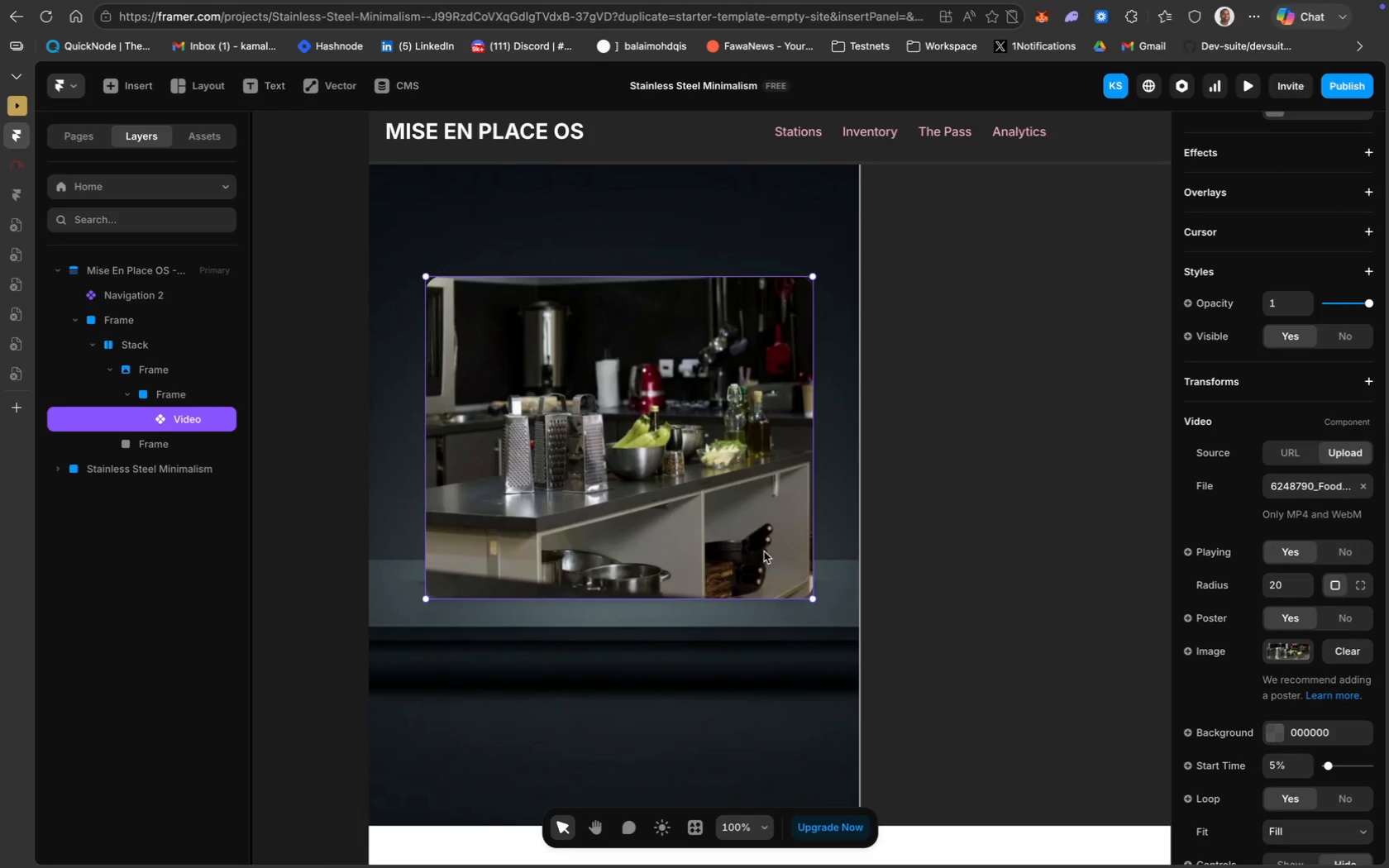 
scroll: coordinate [1297, 588], scroll_direction: down, amount: 24.0
 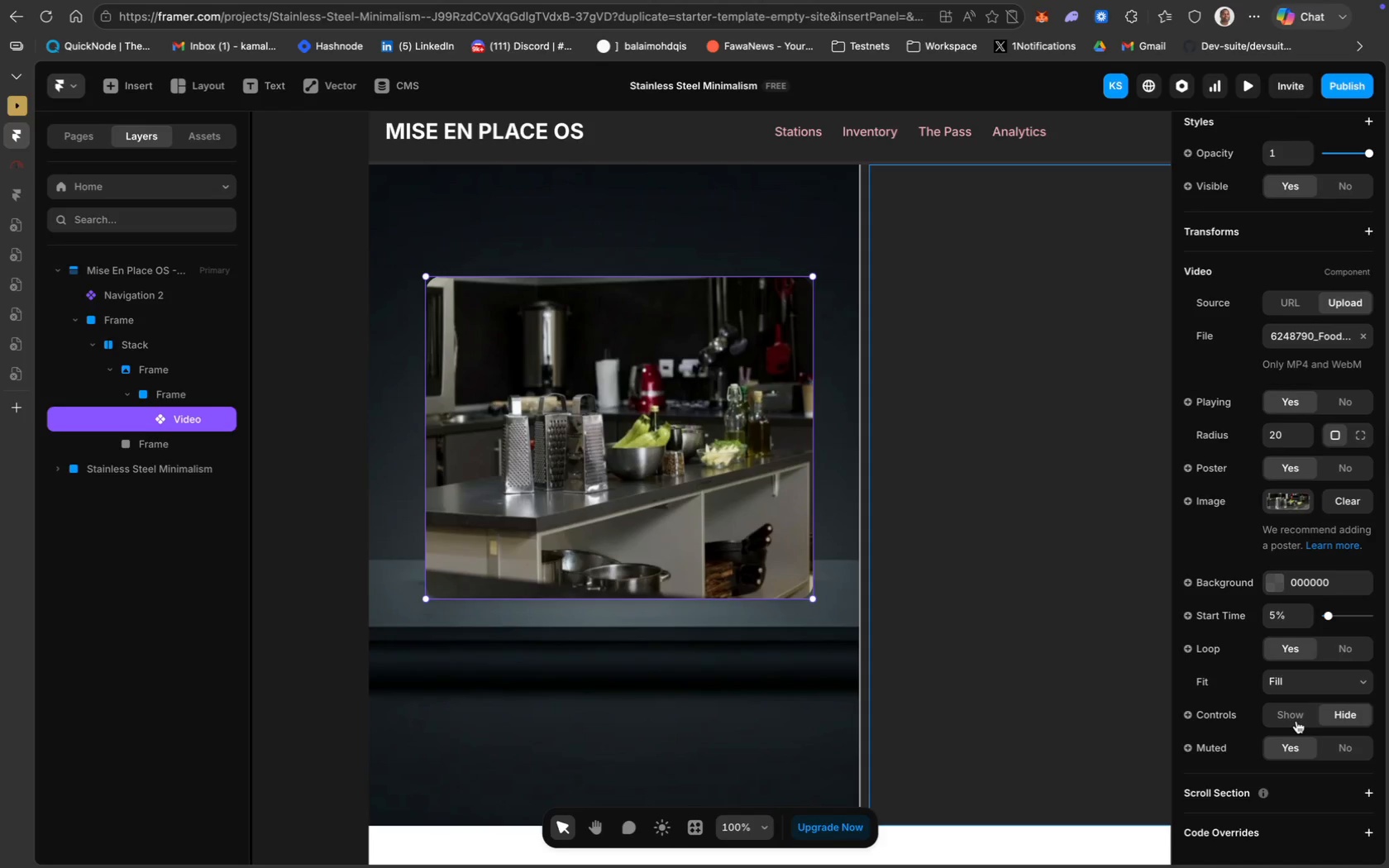 
left_click([1296, 721])
 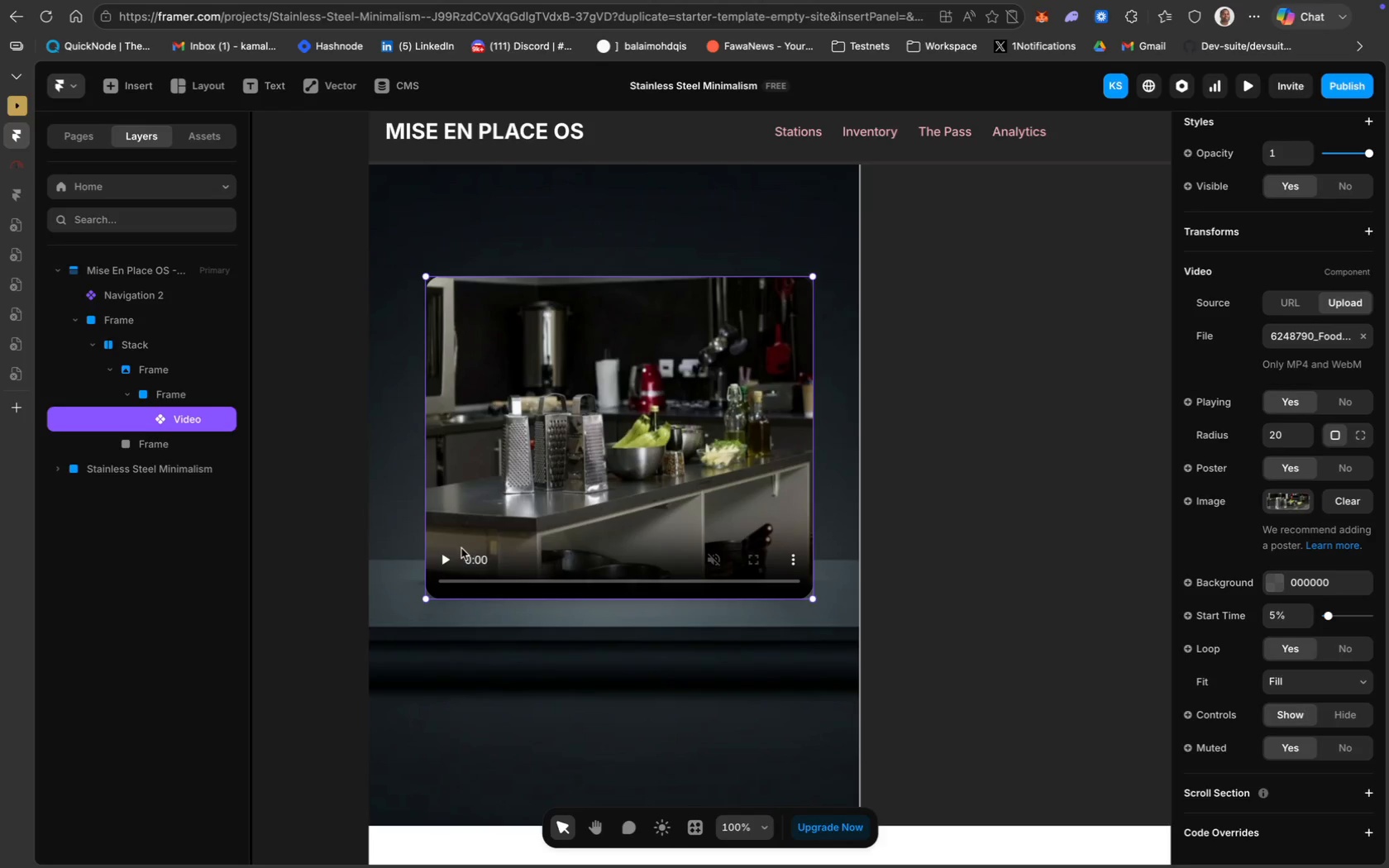 
left_click([451, 558])
 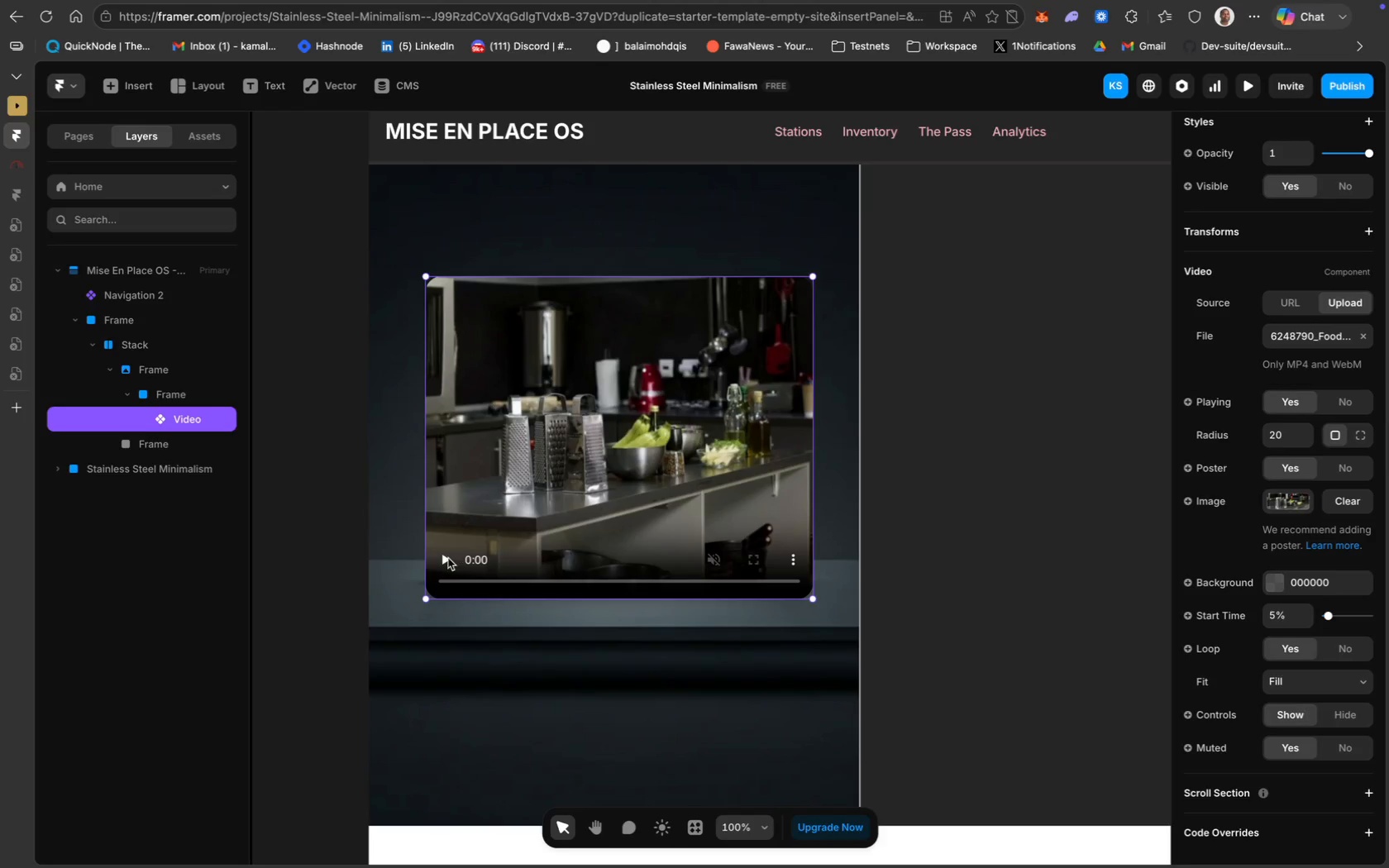 
left_click([446, 559])
 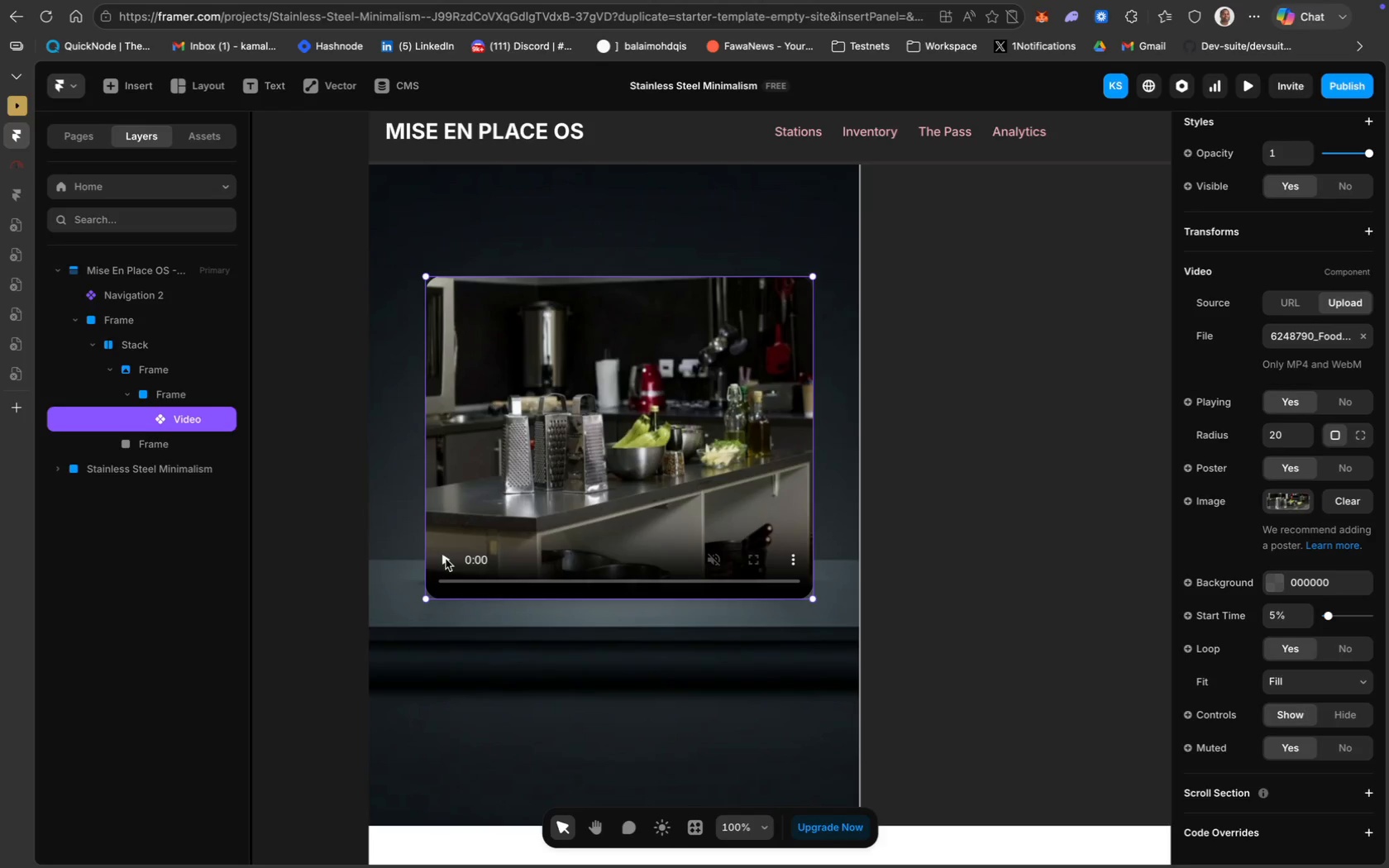 
left_click([446, 559])
 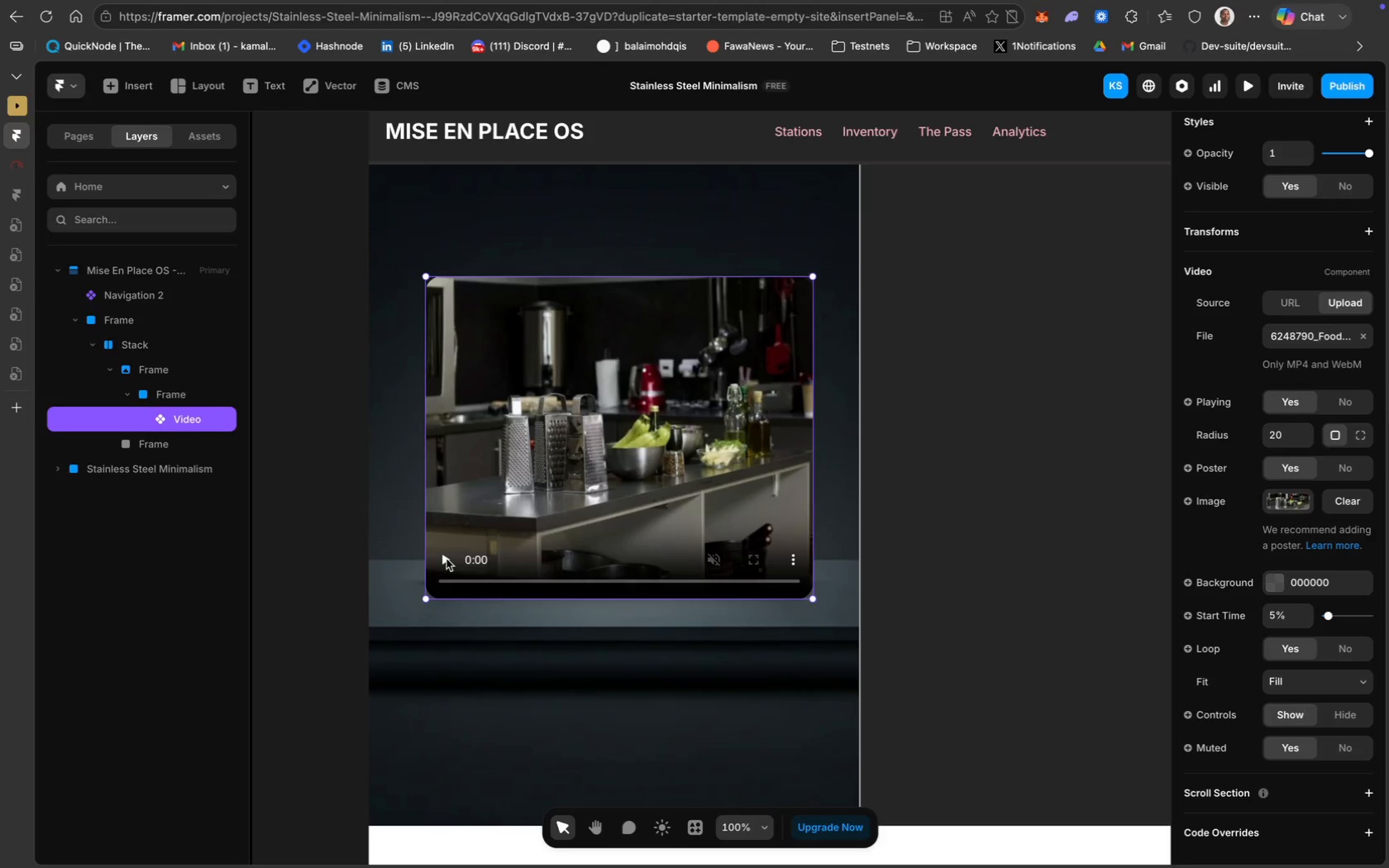 
double_click([446, 559])
 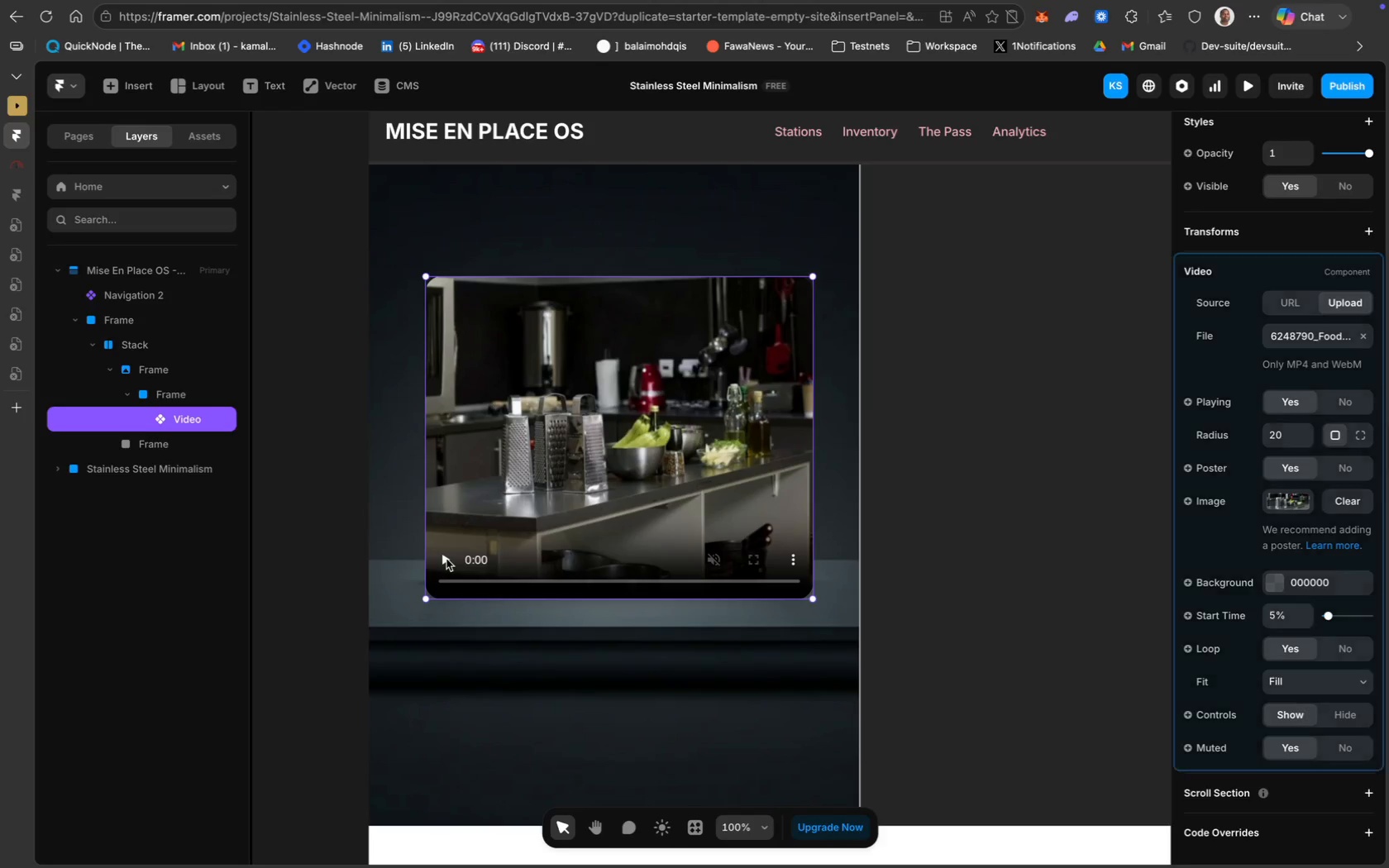 
triple_click([446, 559])
 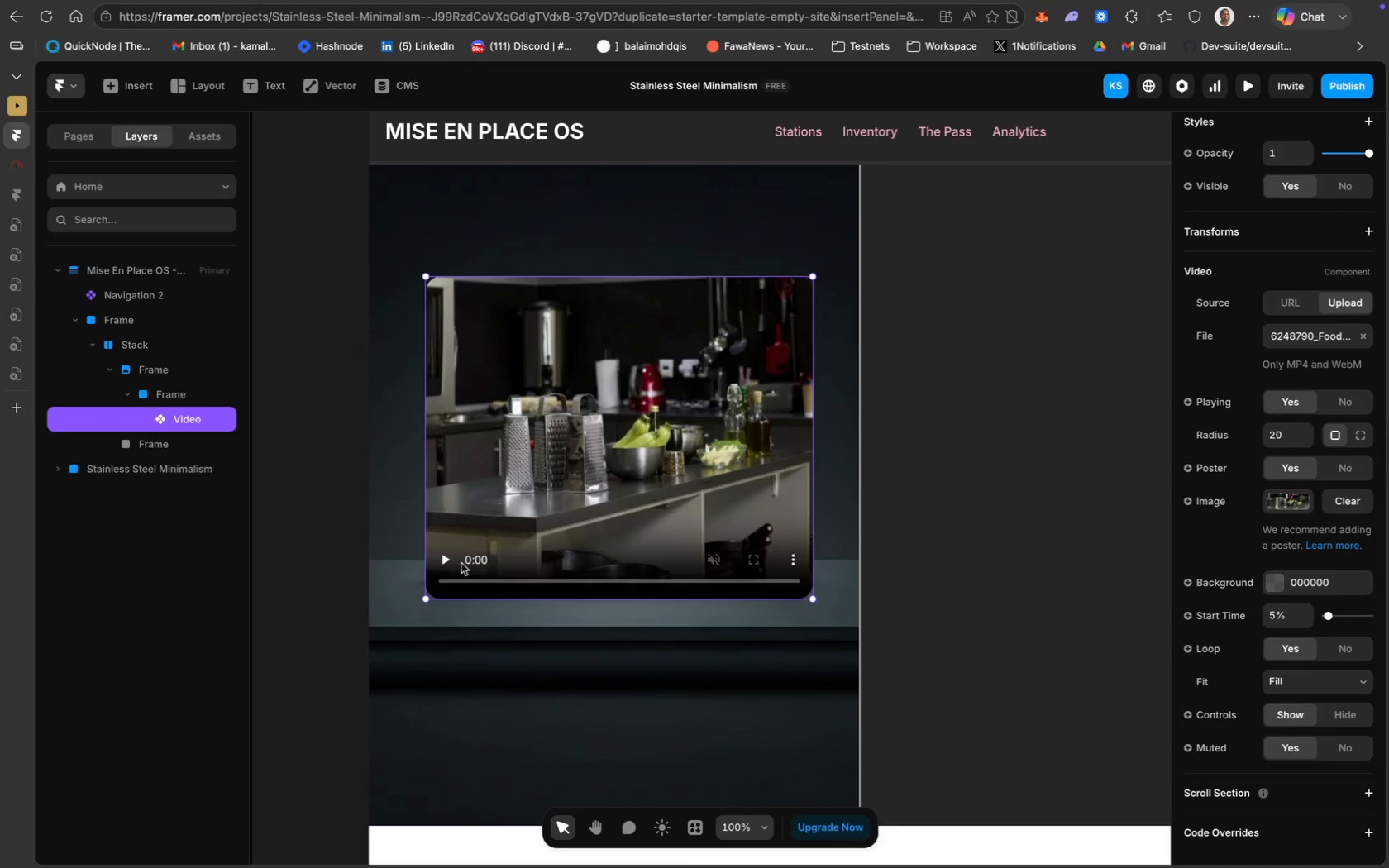 
left_click([793, 560])
 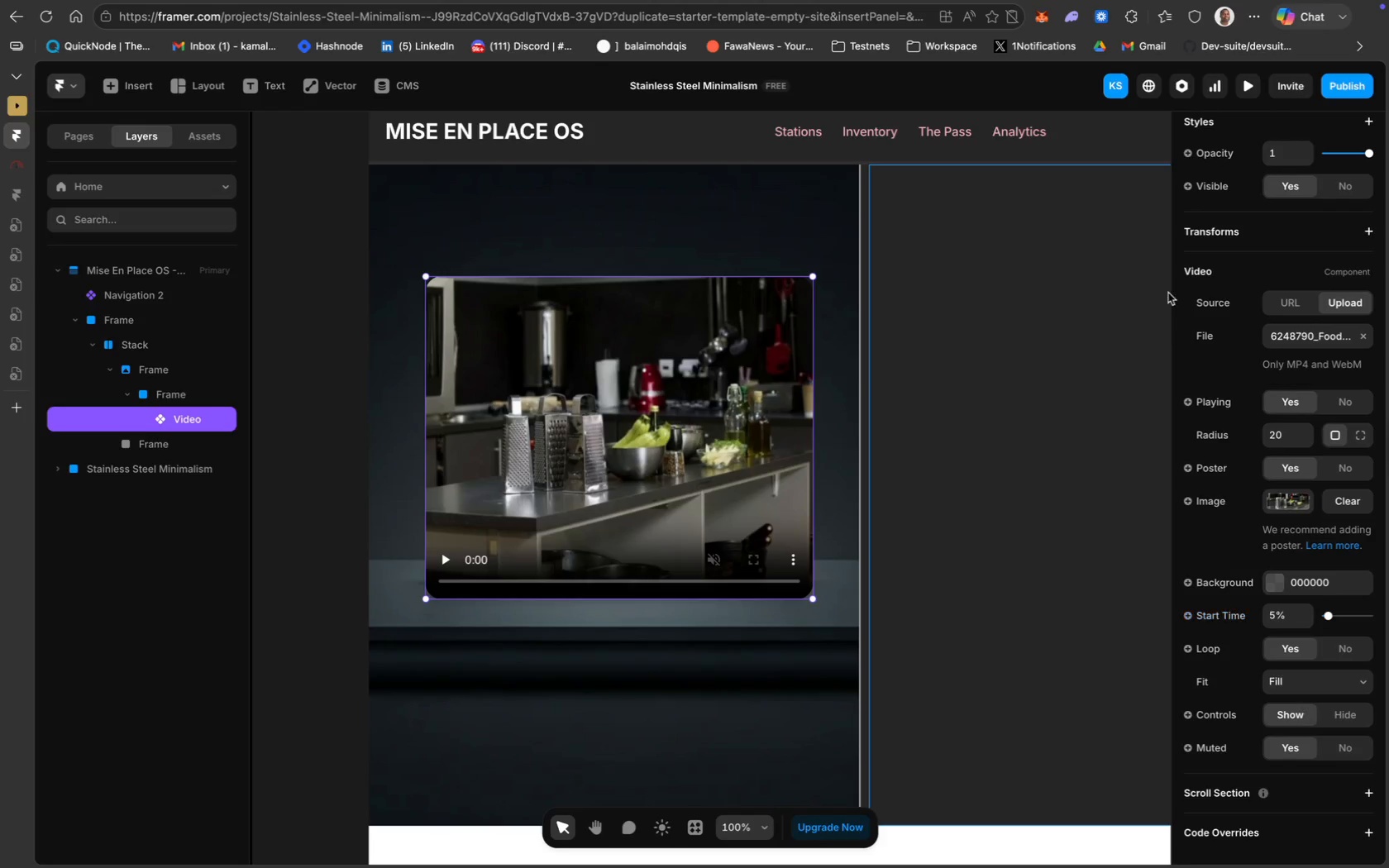 
scroll: coordinate [811, 387], scroll_direction: up, amount: 18.0
 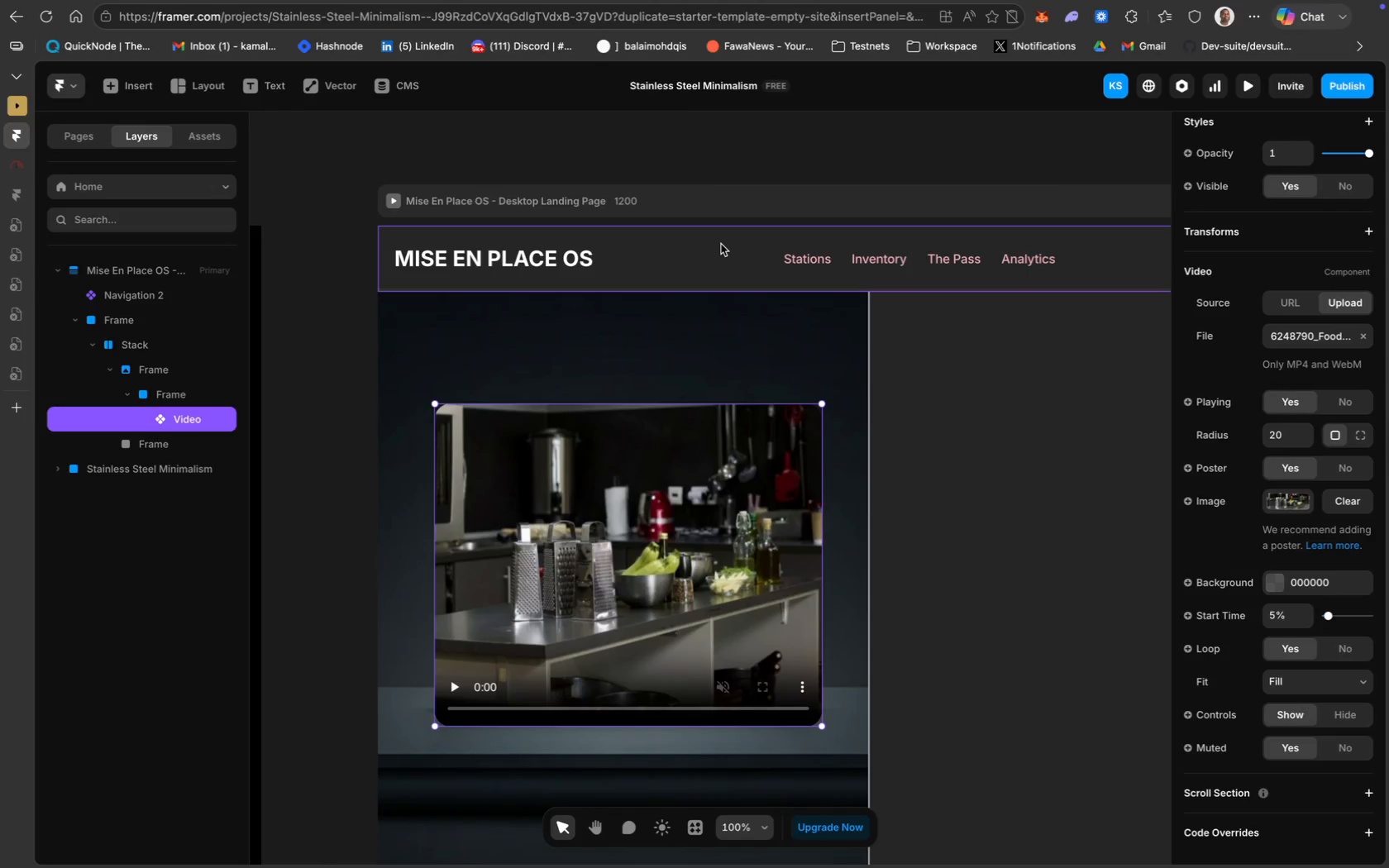 
left_click([722, 243])
 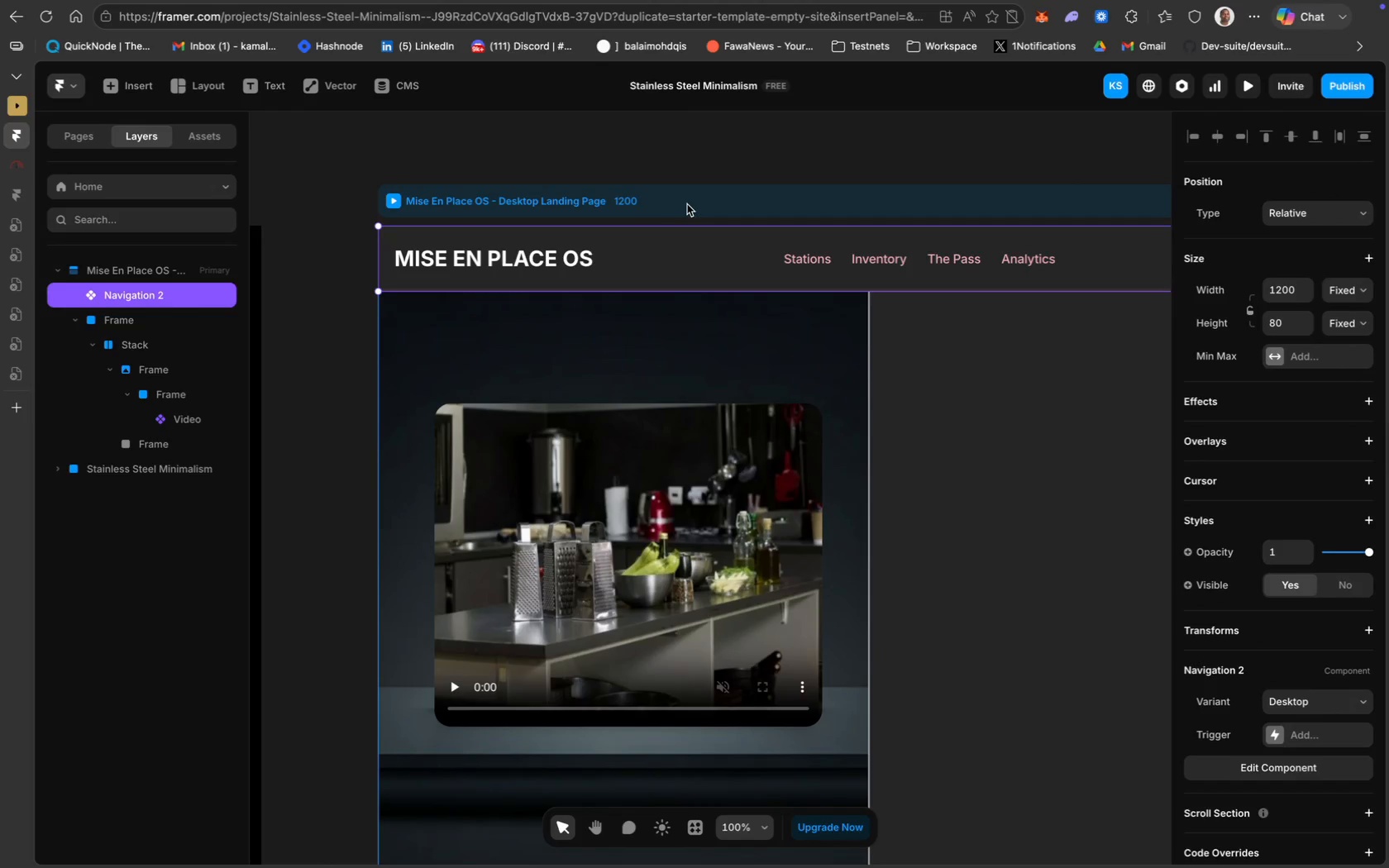 
left_click([688, 204])
 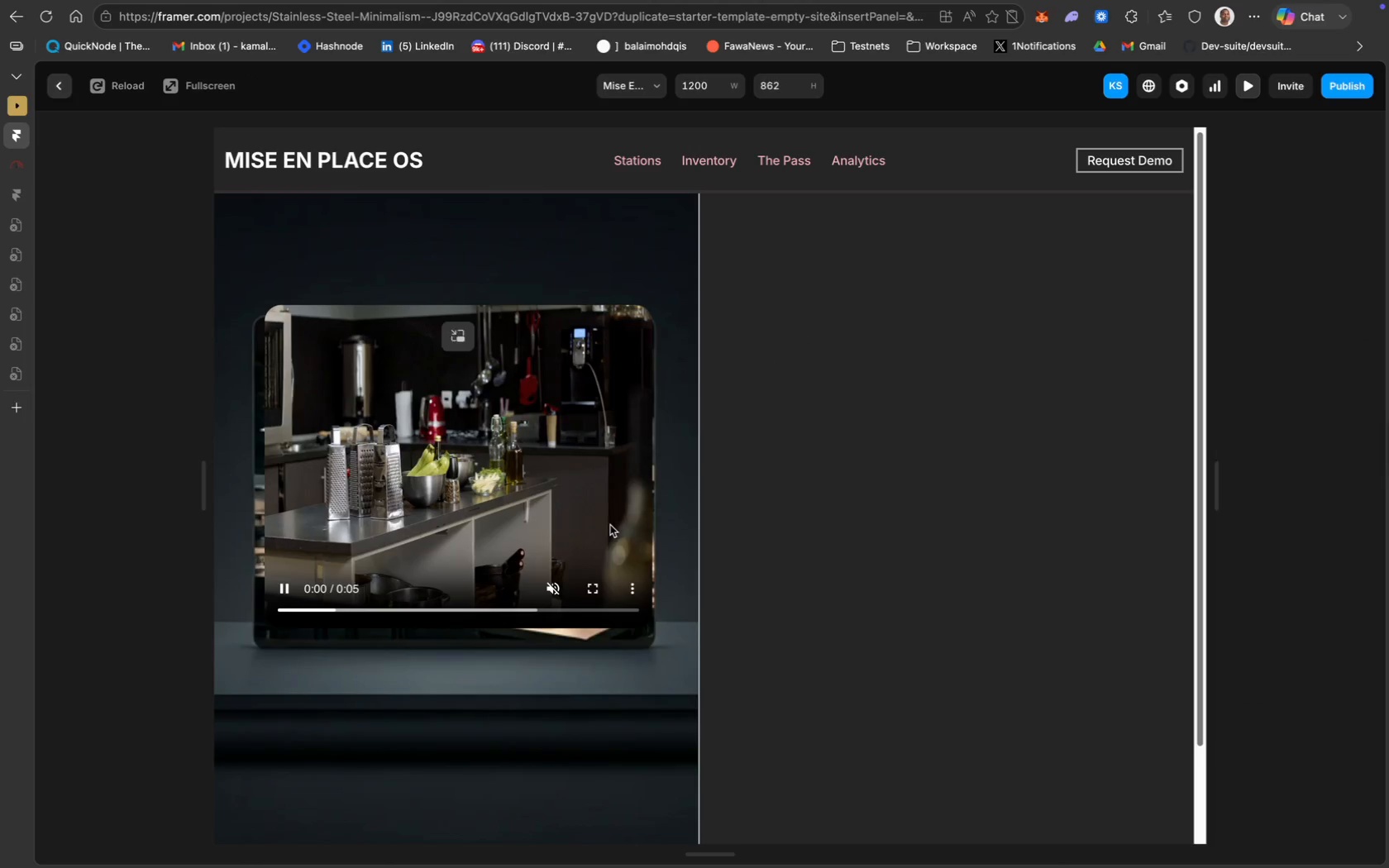 
wait(10.64)
 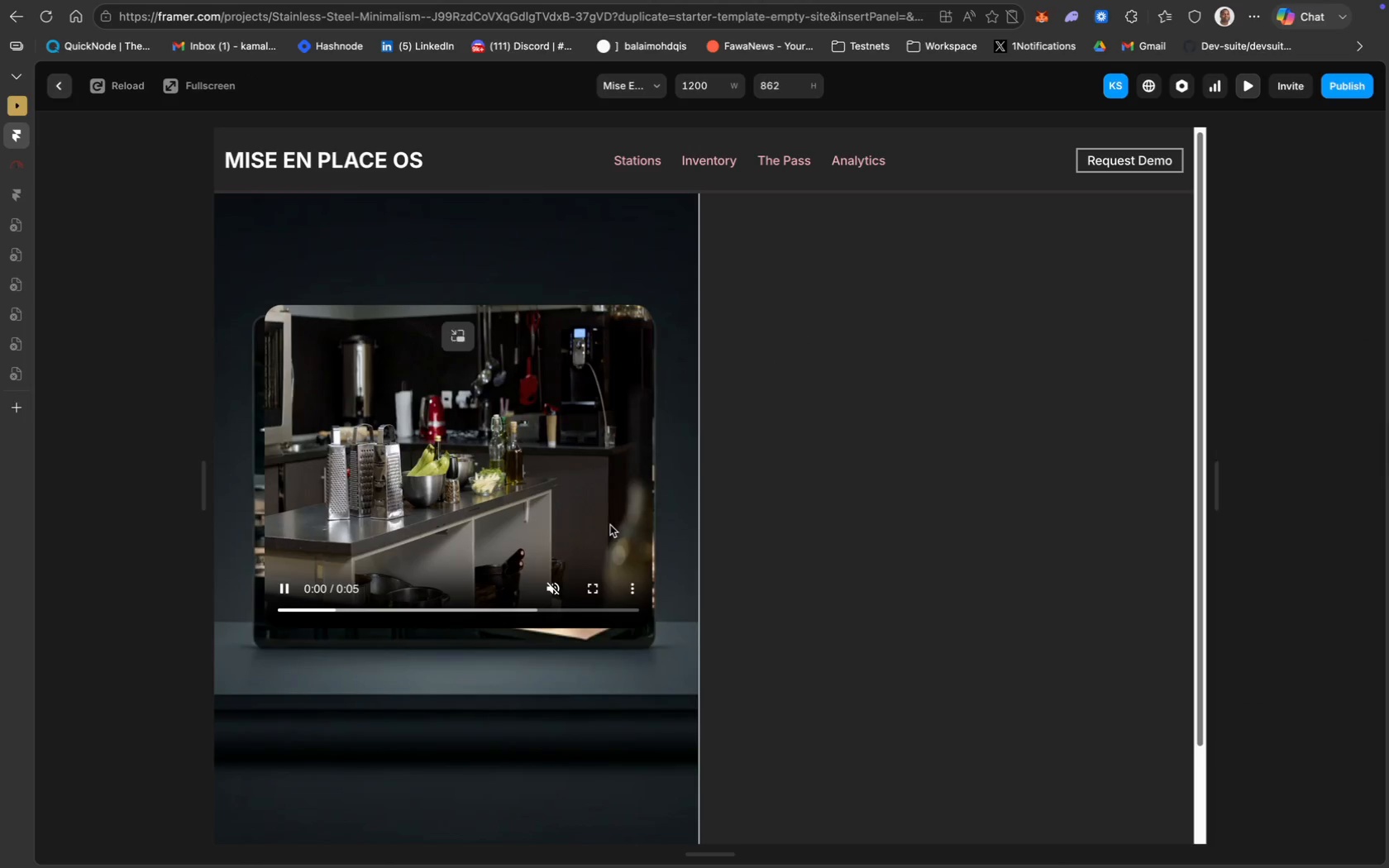 
scroll: coordinate [722, 637], scroll_direction: up, amount: 18.0
 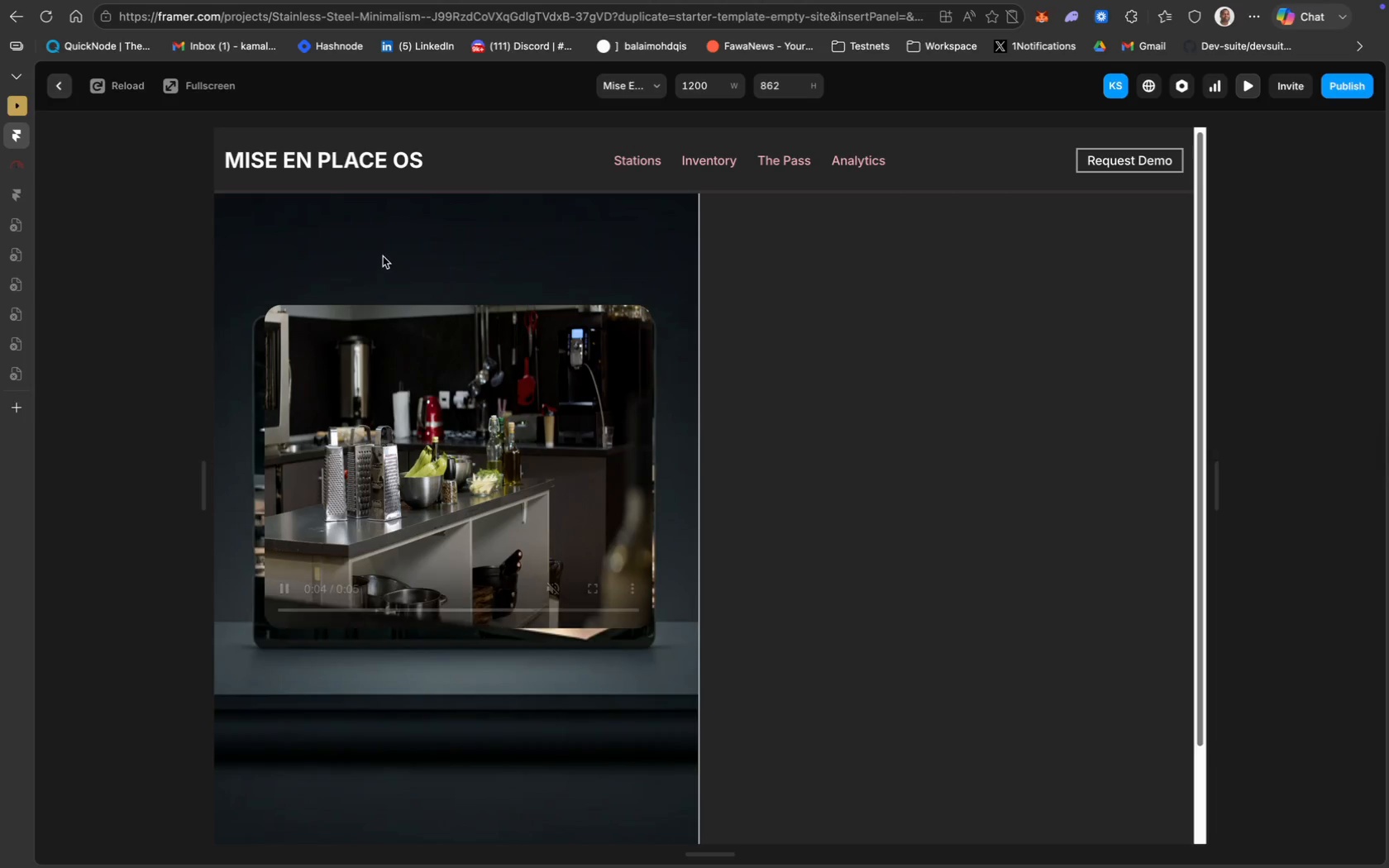 
mouse_move([89, 93])
 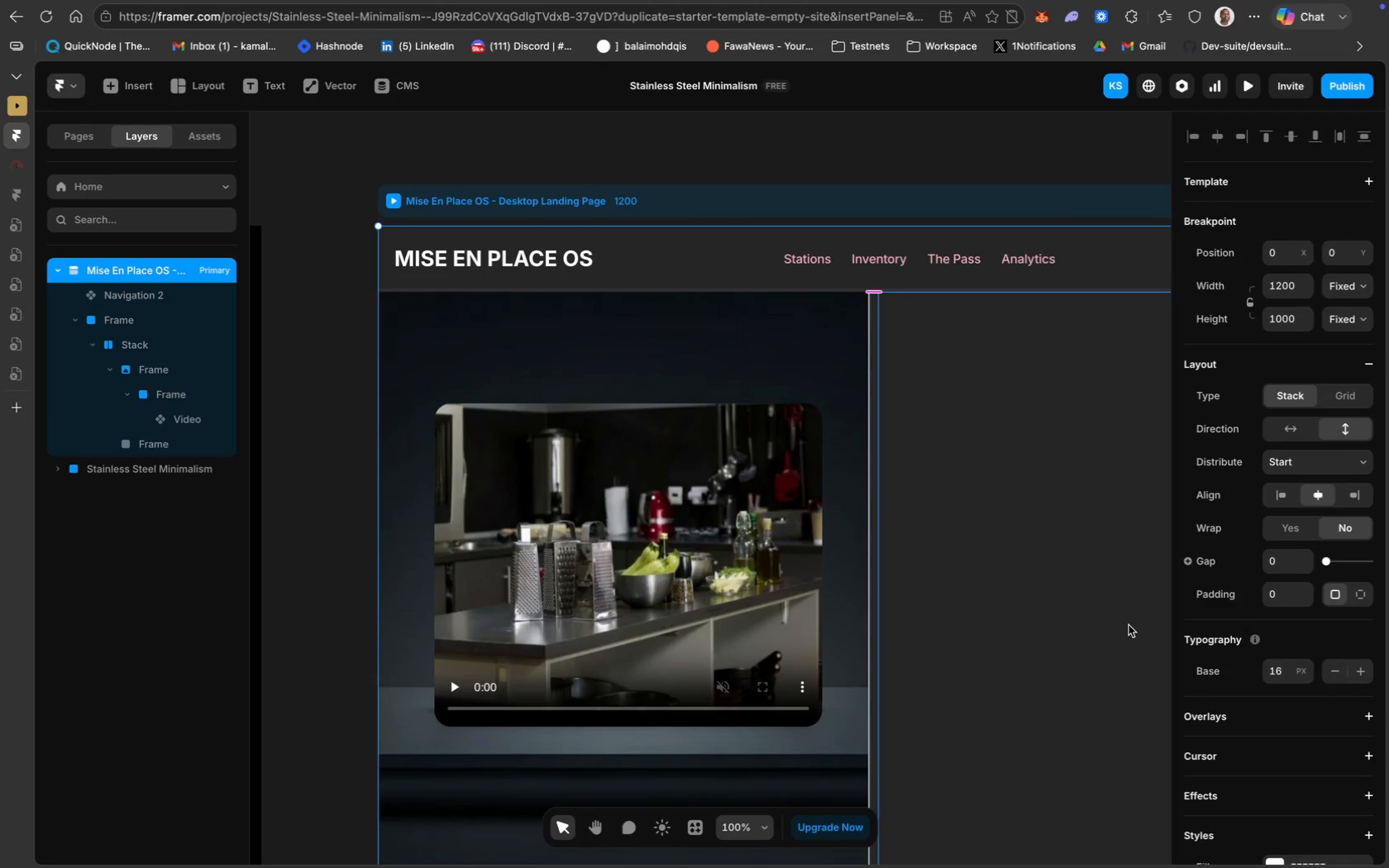 
scroll: coordinate [1329, 469], scroll_direction: down, amount: 13.0
 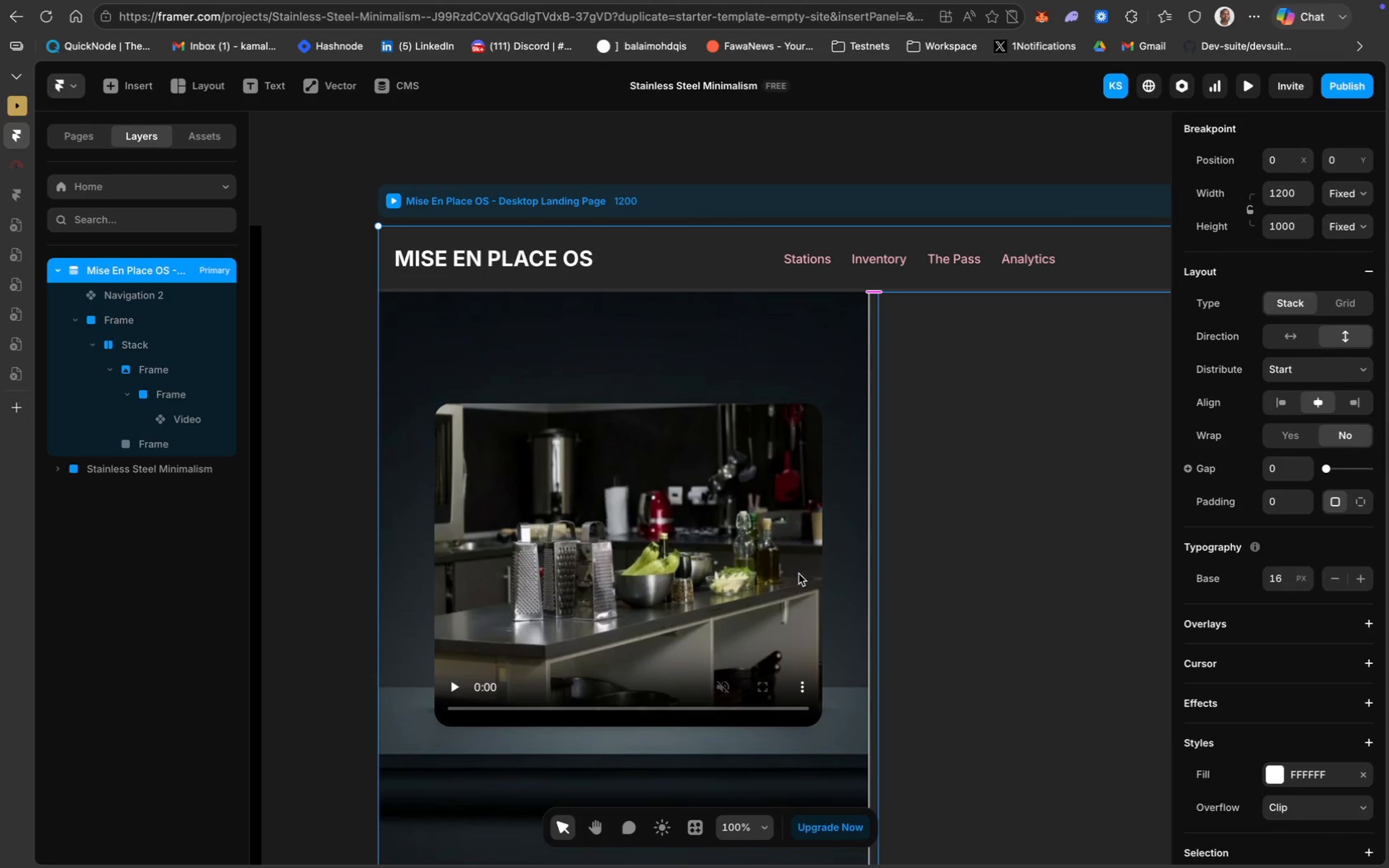 
left_click([773, 579])
 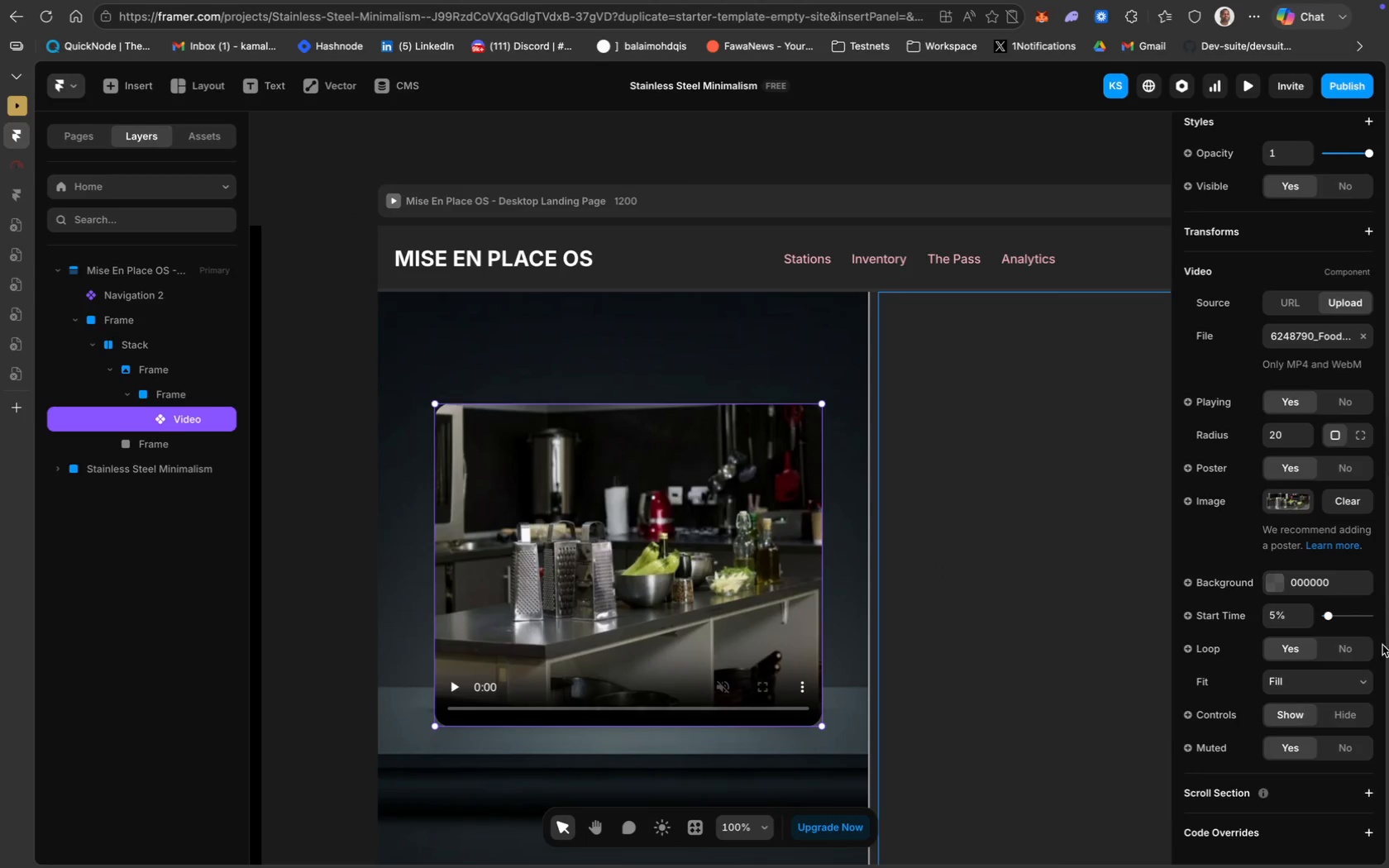 
scroll: coordinate [1380, 692], scroll_direction: down, amount: 19.0
 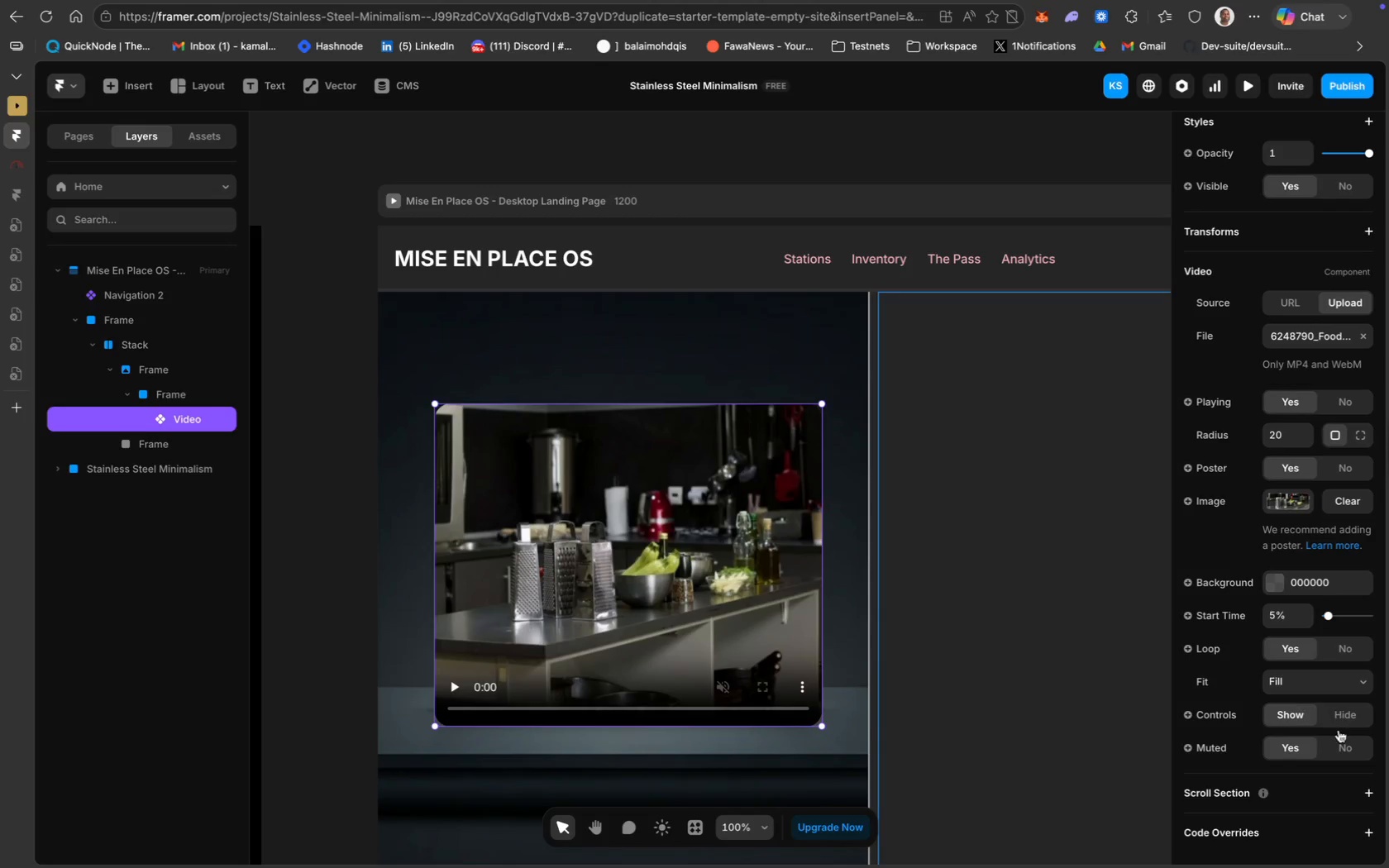 
left_click([1342, 744])
 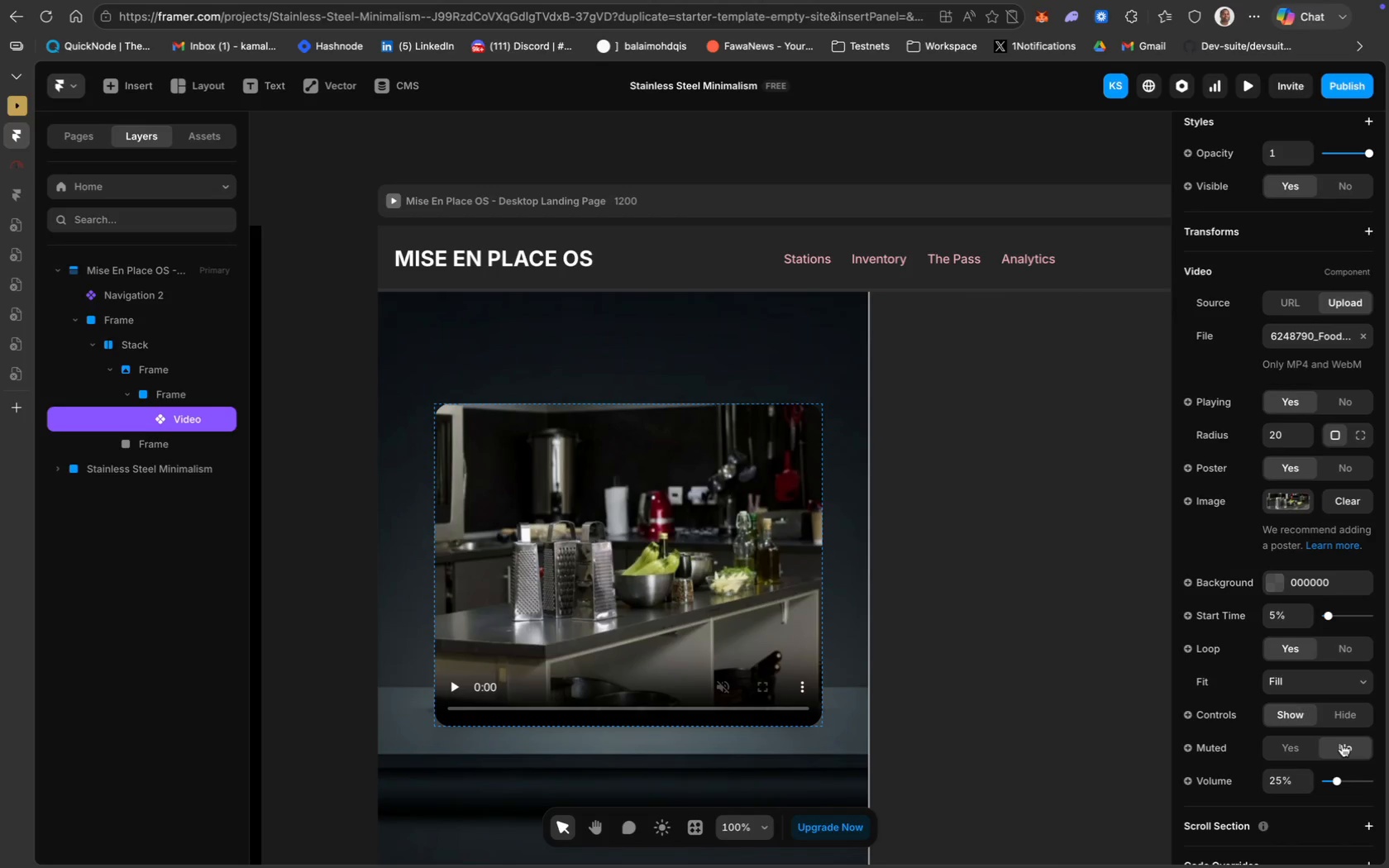 
left_click([1293, 751])
 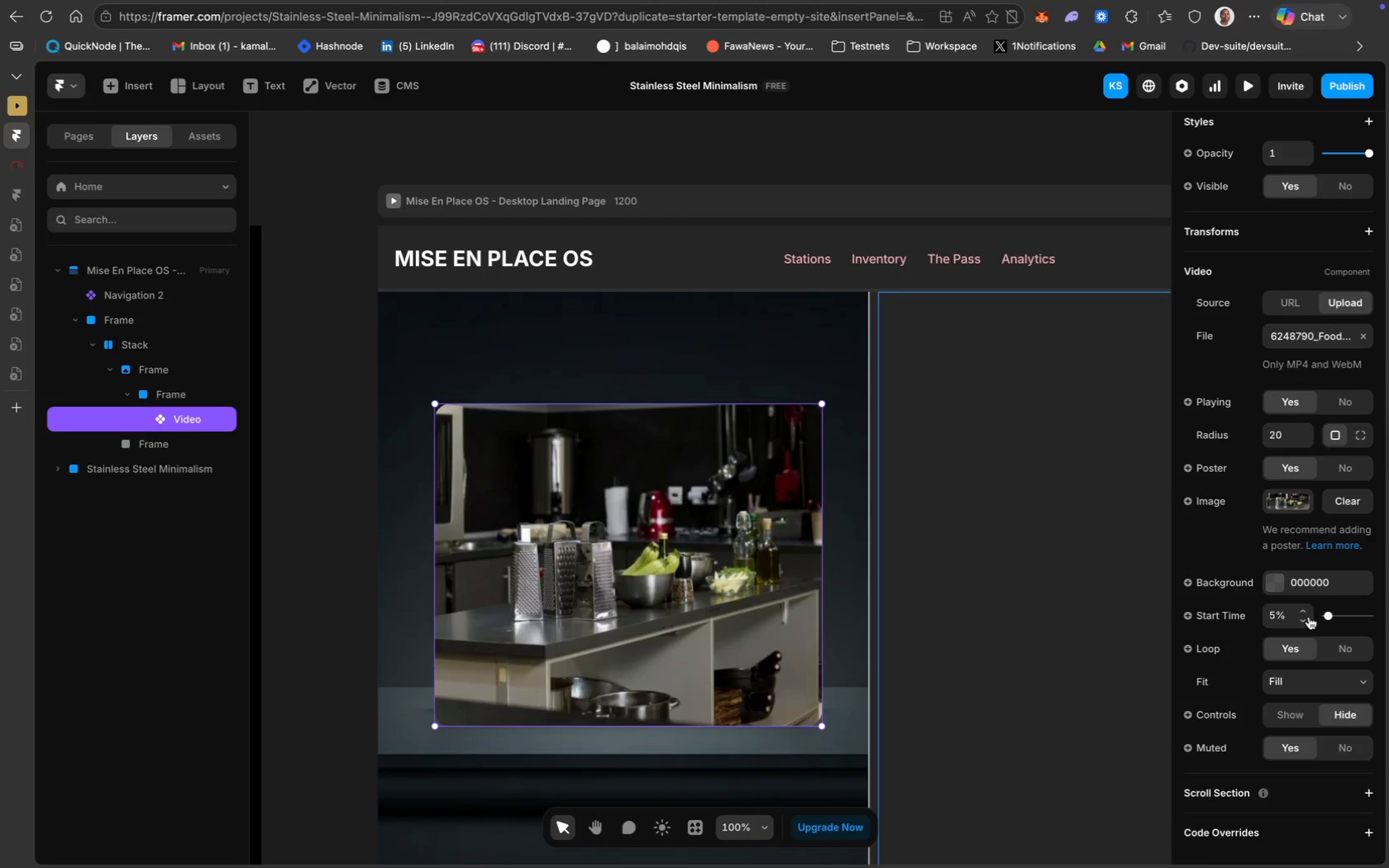 
wait(6.84)
 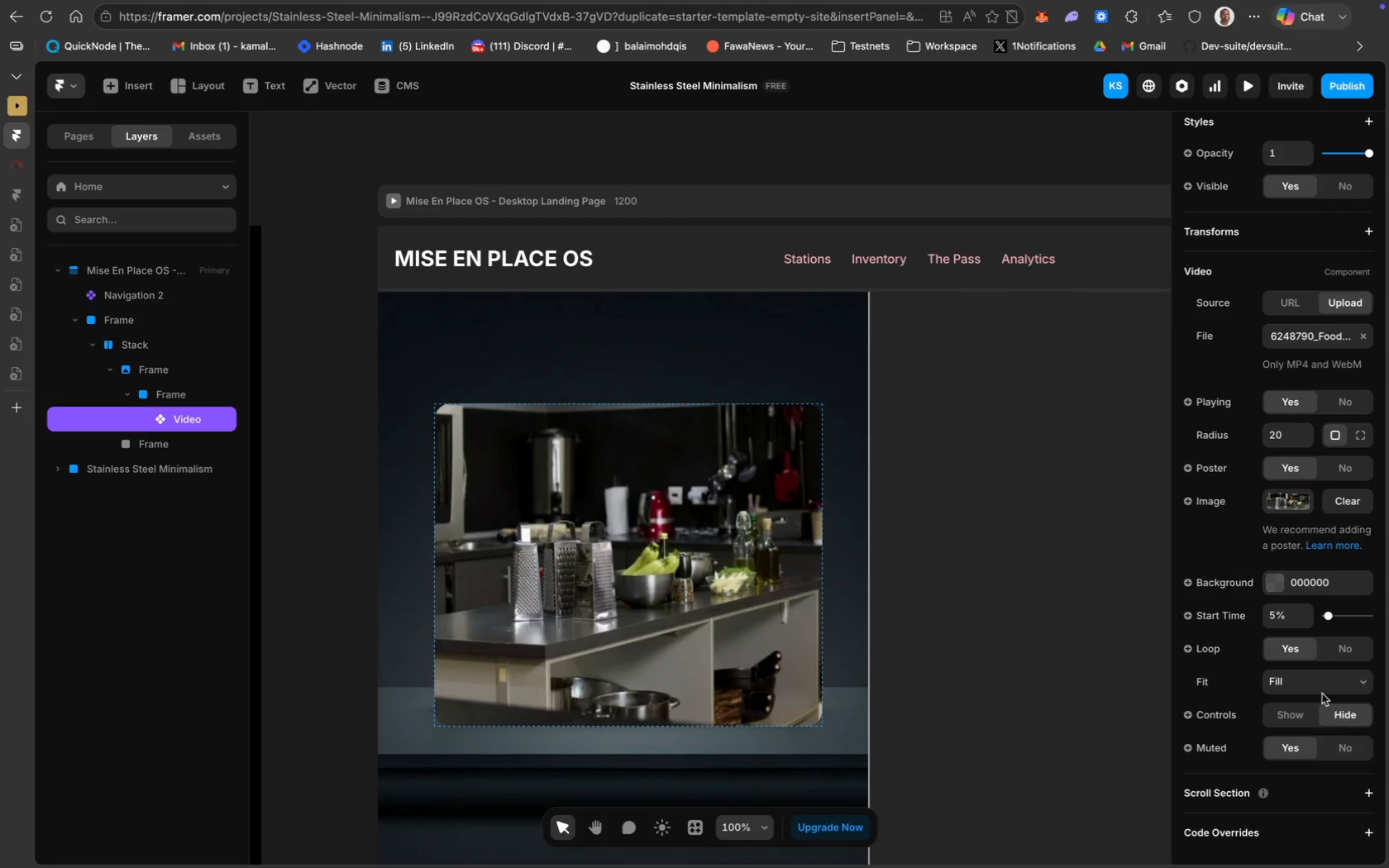 
left_click_drag(start_coordinate=[1325, 615], to_coordinate=[1315, 616])
 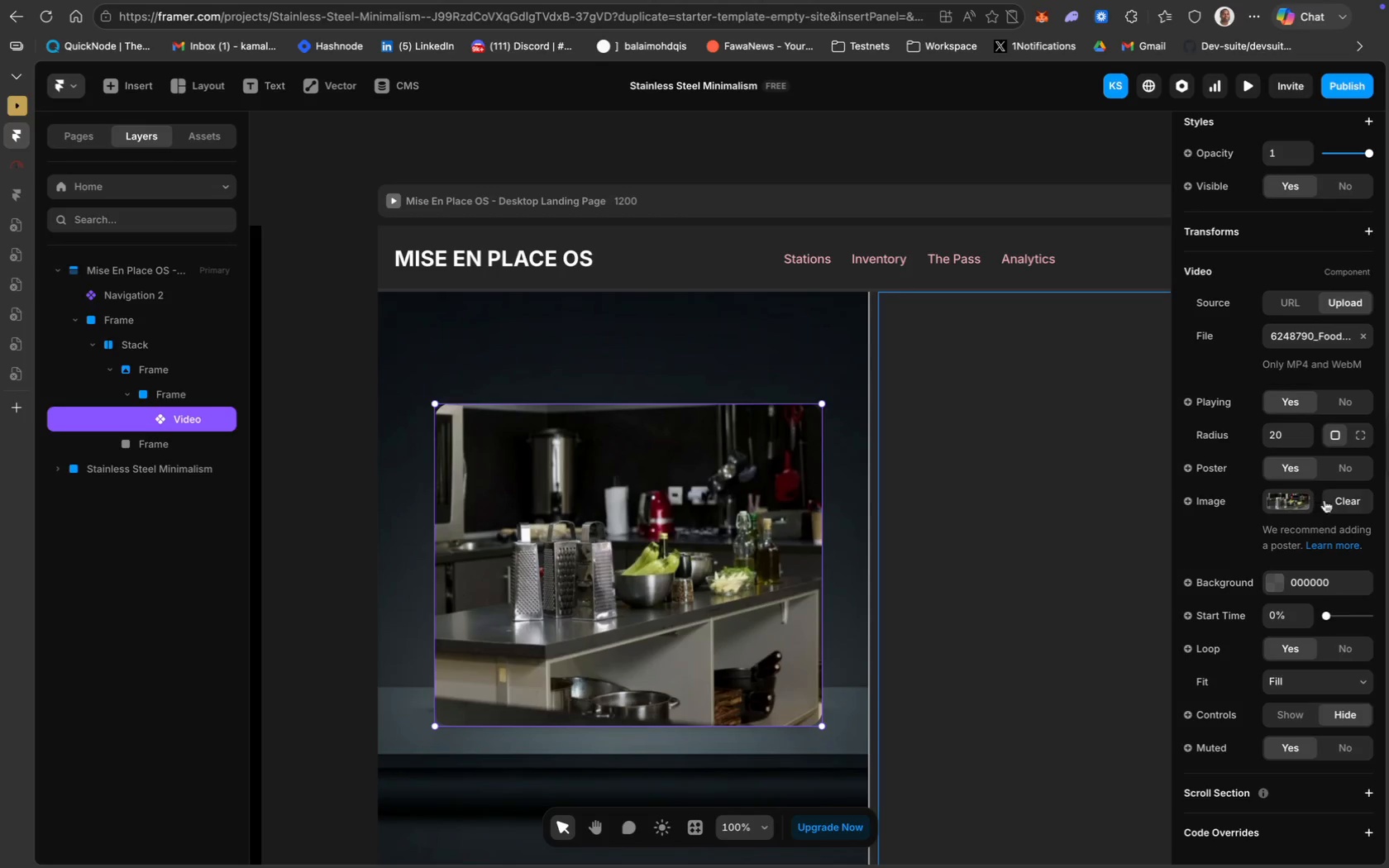 
wait(7.69)
 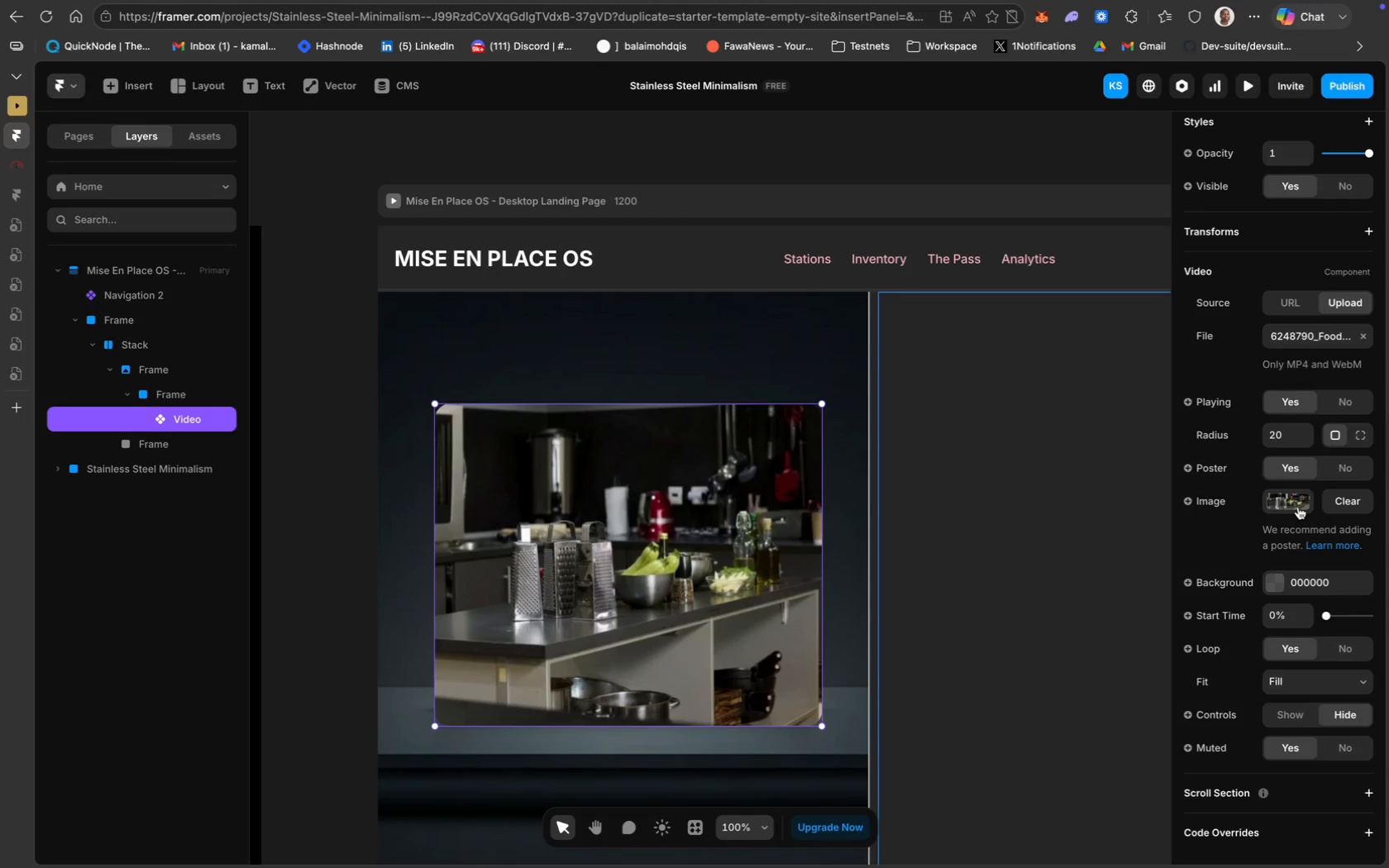 
scroll: coordinate [1319, 580], scroll_direction: up, amount: 2.0
 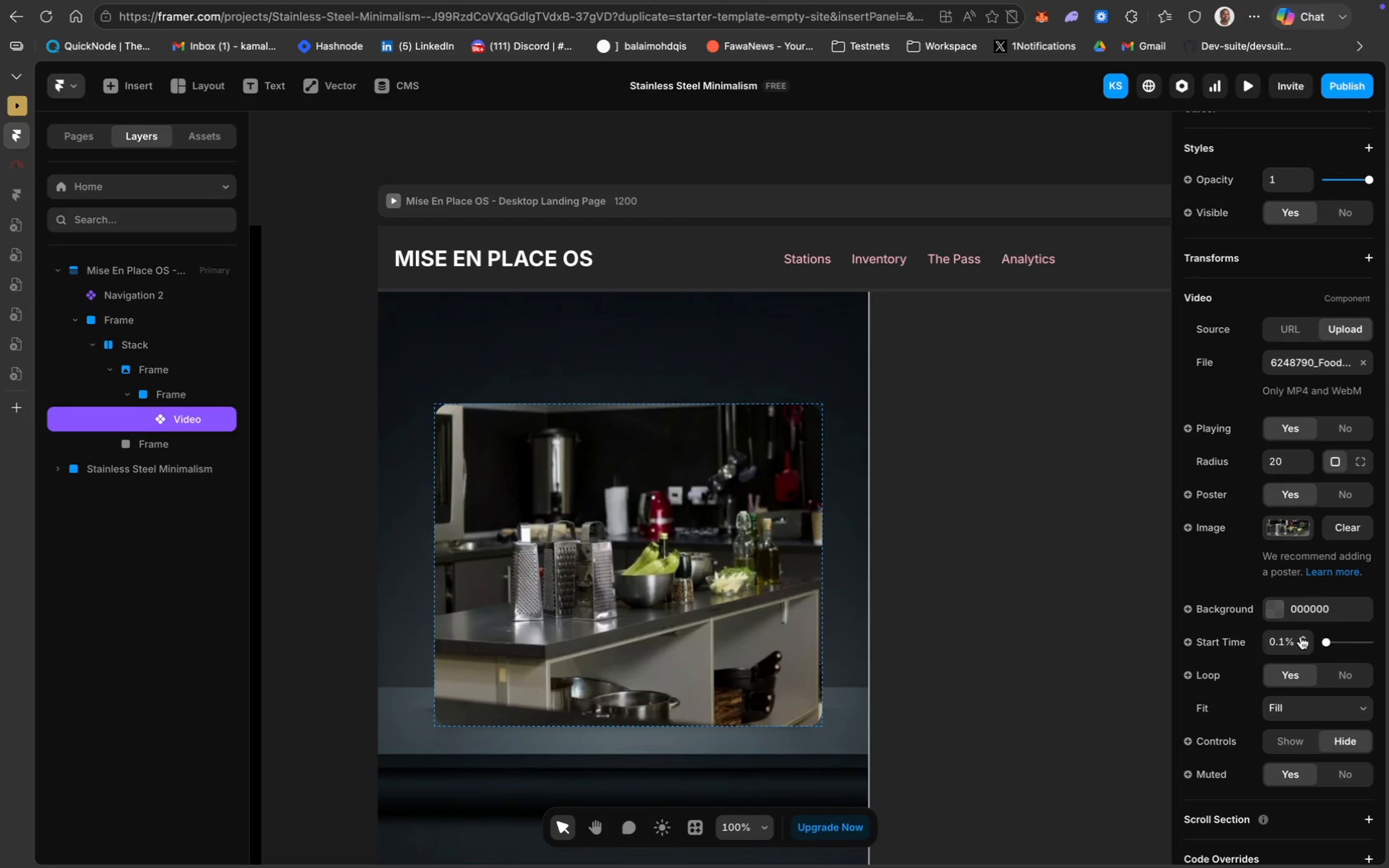 
wait(9.37)
 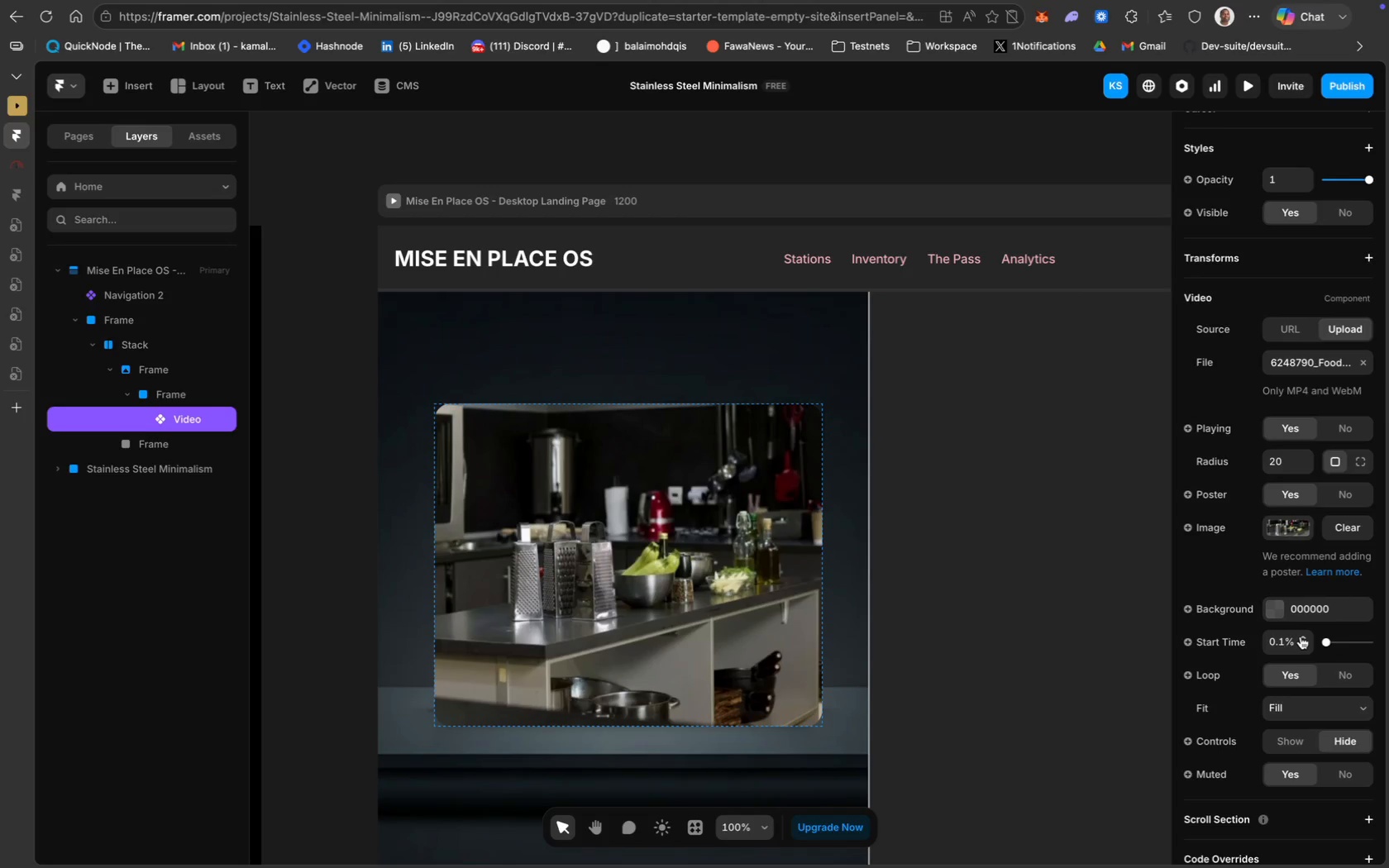 
scroll: coordinate [1292, 640], scroll_direction: down, amount: 13.0
 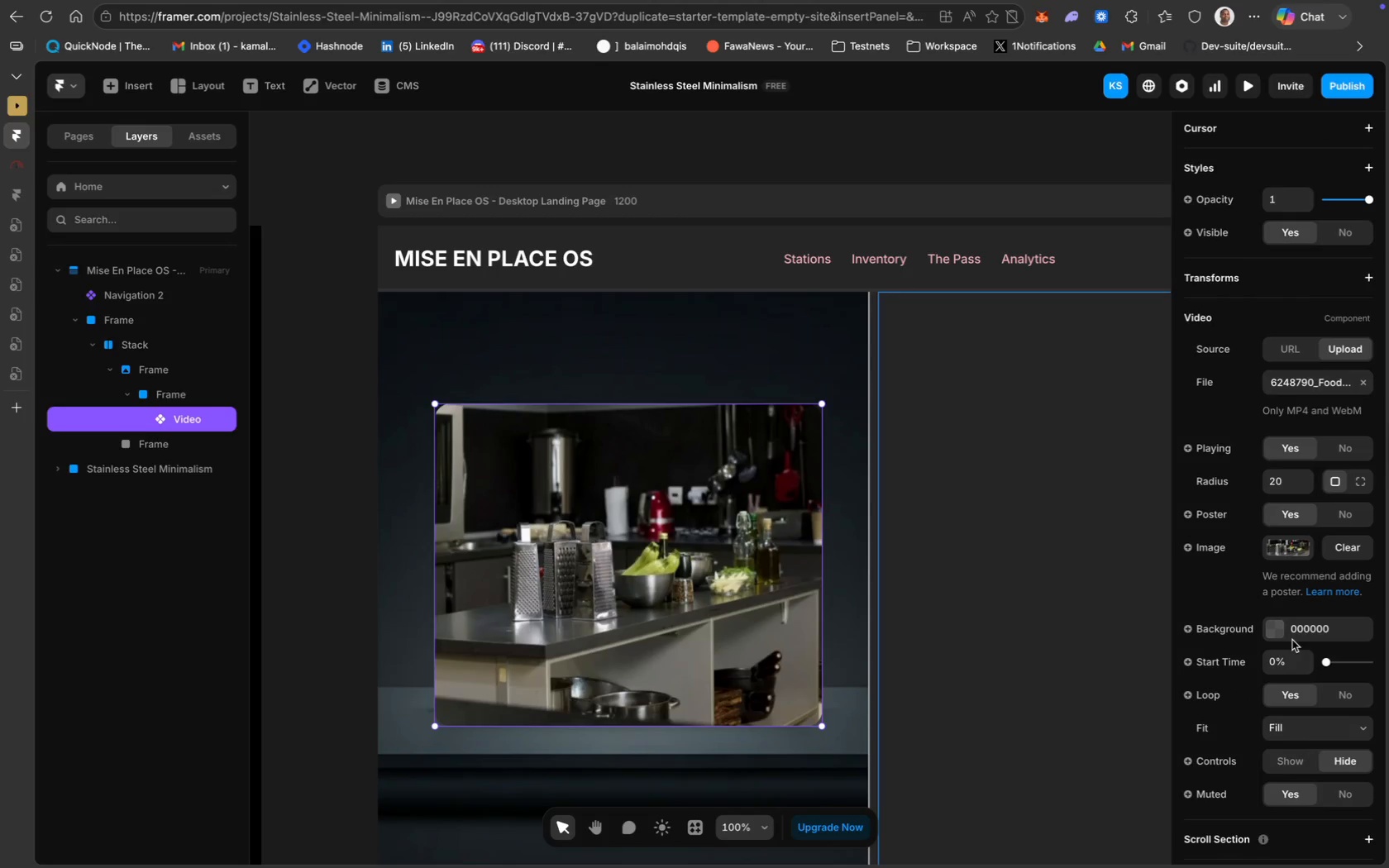 
scroll: coordinate [1296, 435], scroll_direction: up, amount: 36.0
 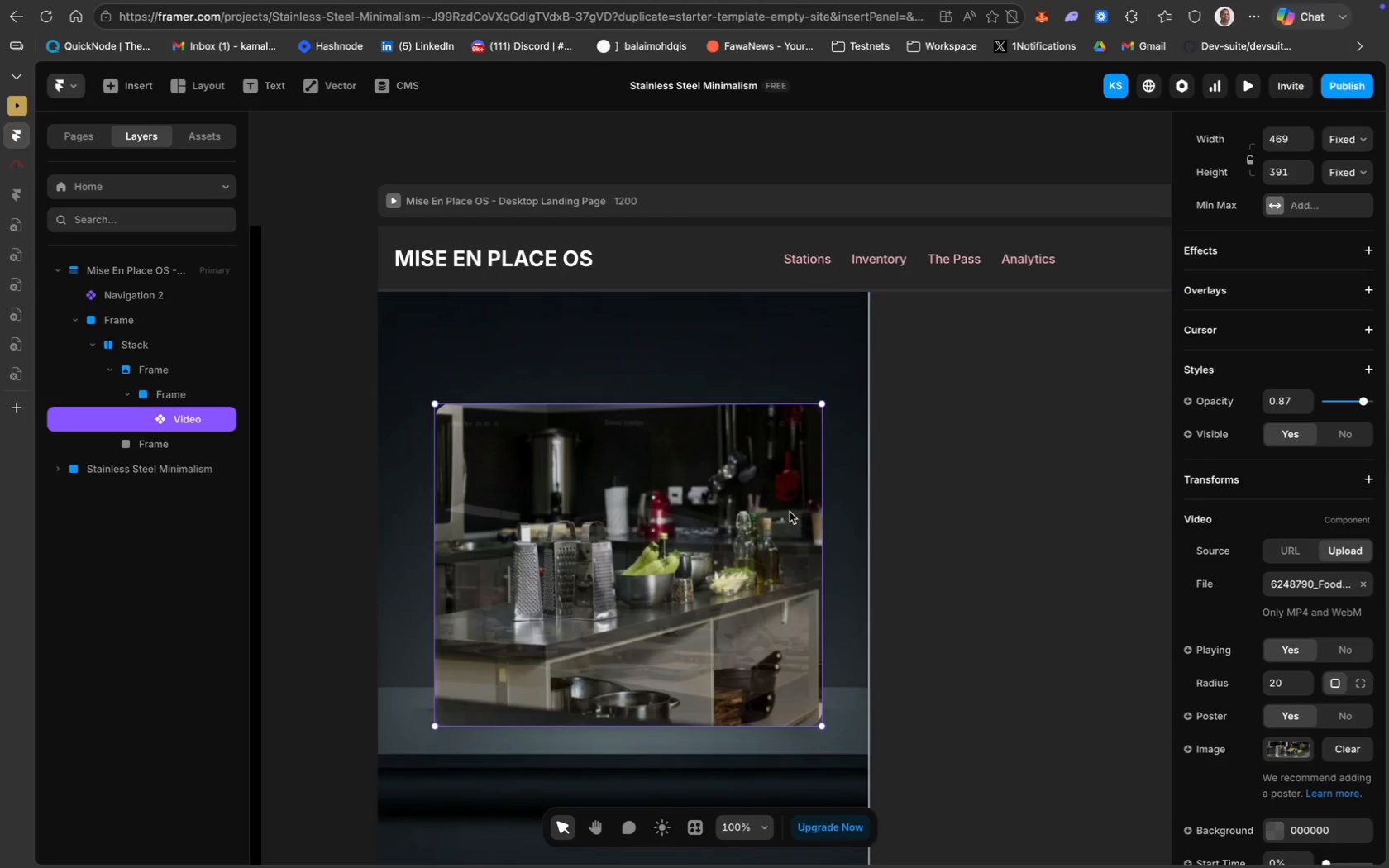 
wait(7.23)
 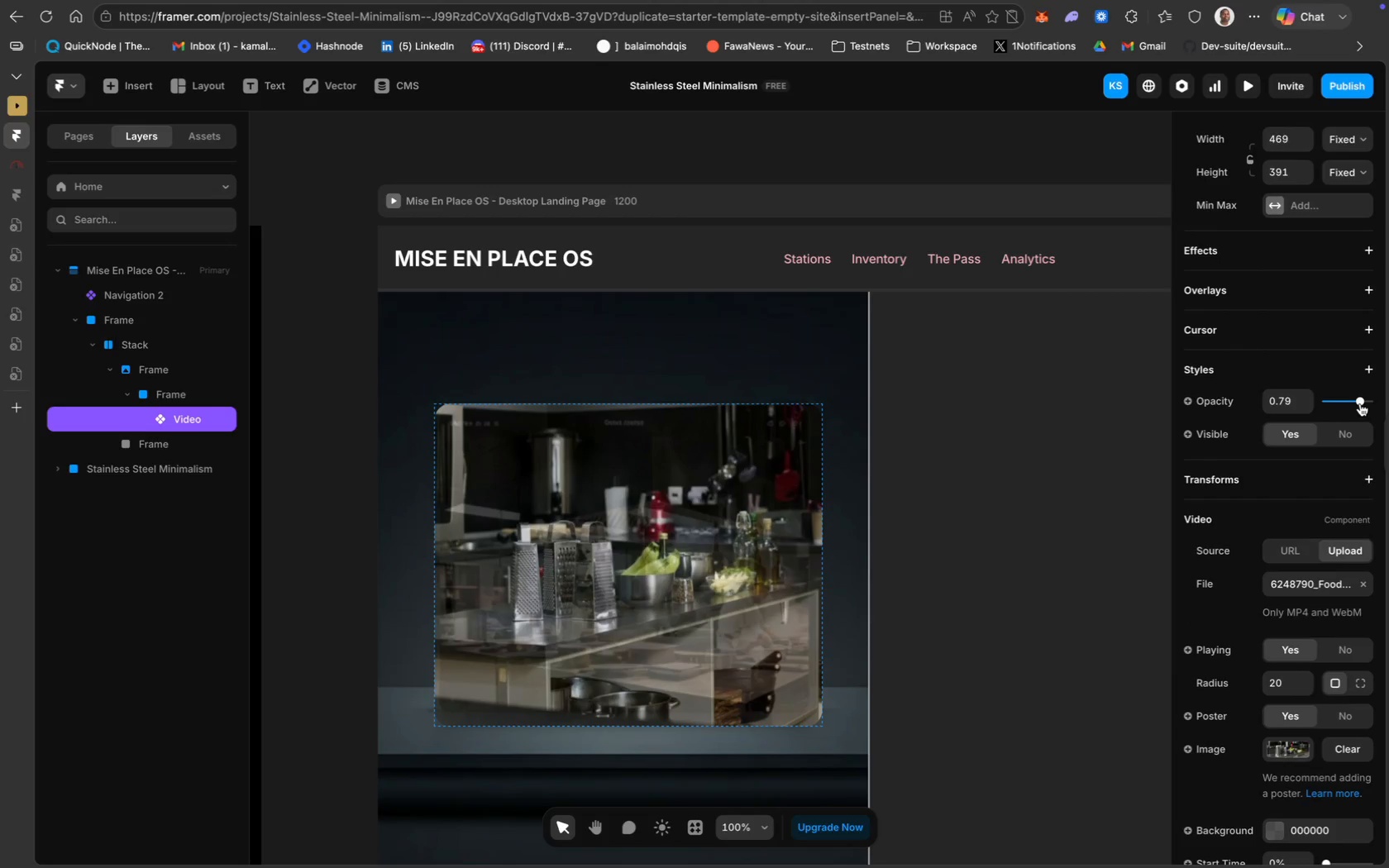 
left_click_drag(start_coordinate=[1362, 398], to_coordinate=[1358, 398])
 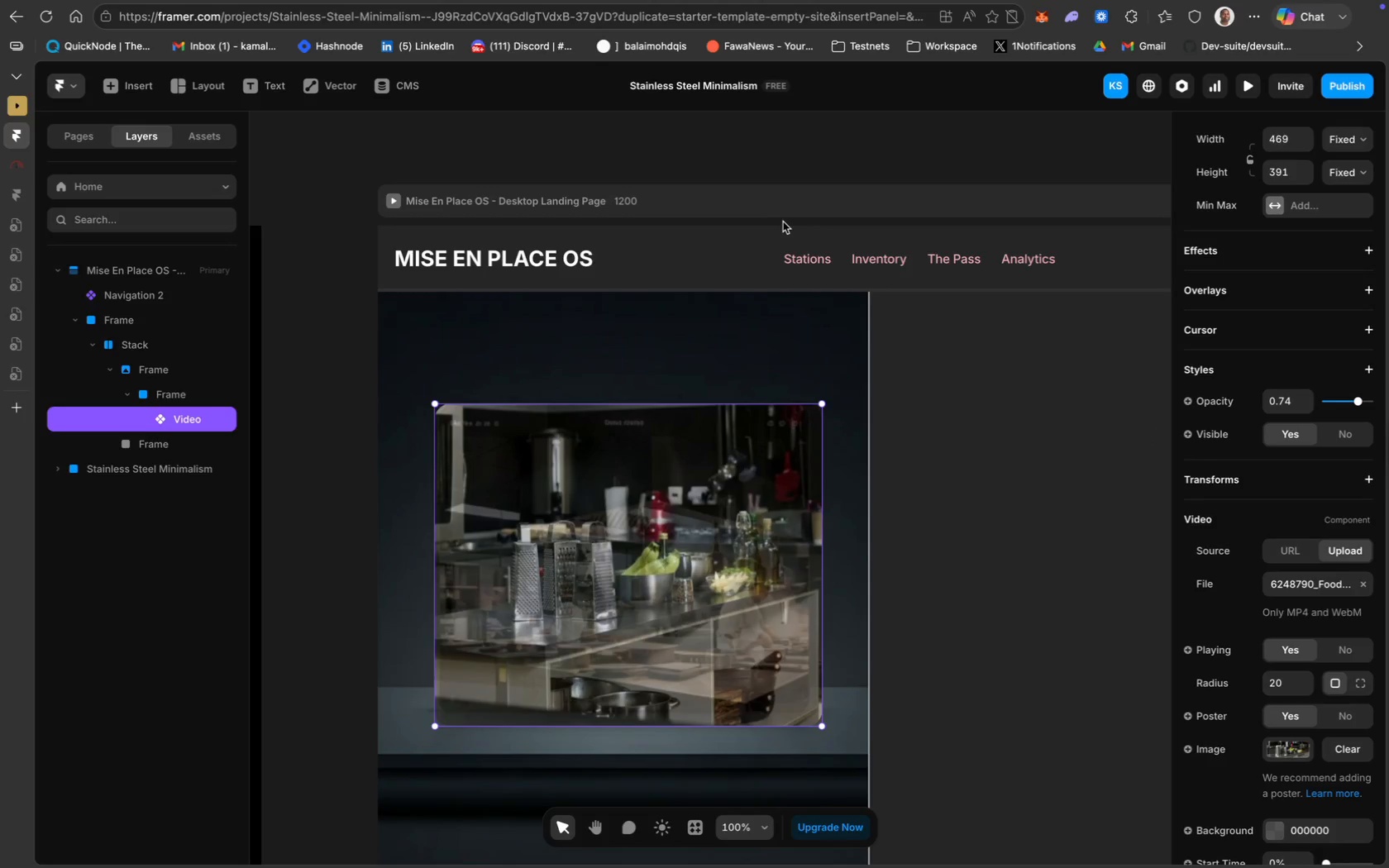 
left_click([788, 214])
 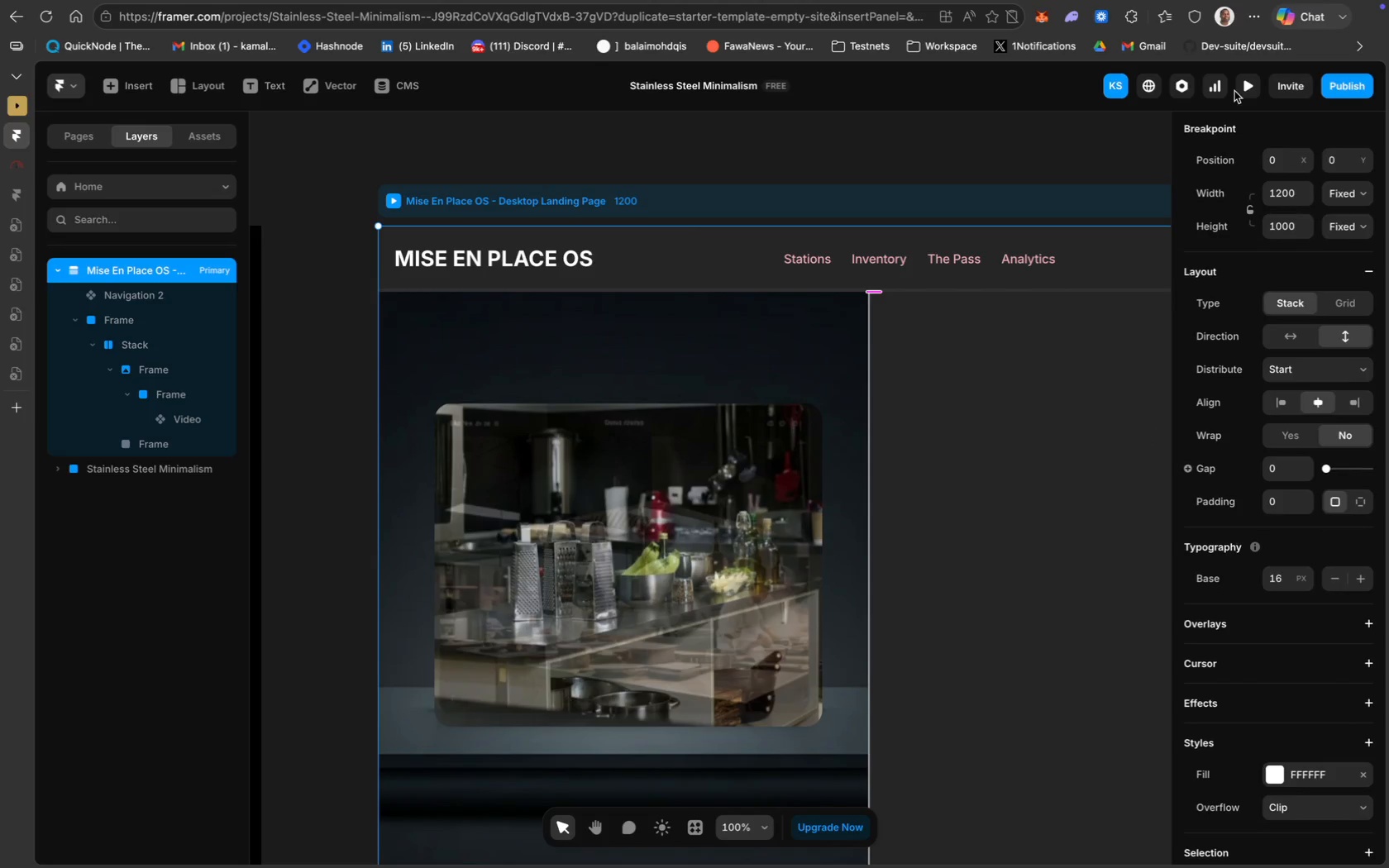 
left_click([1250, 87])
 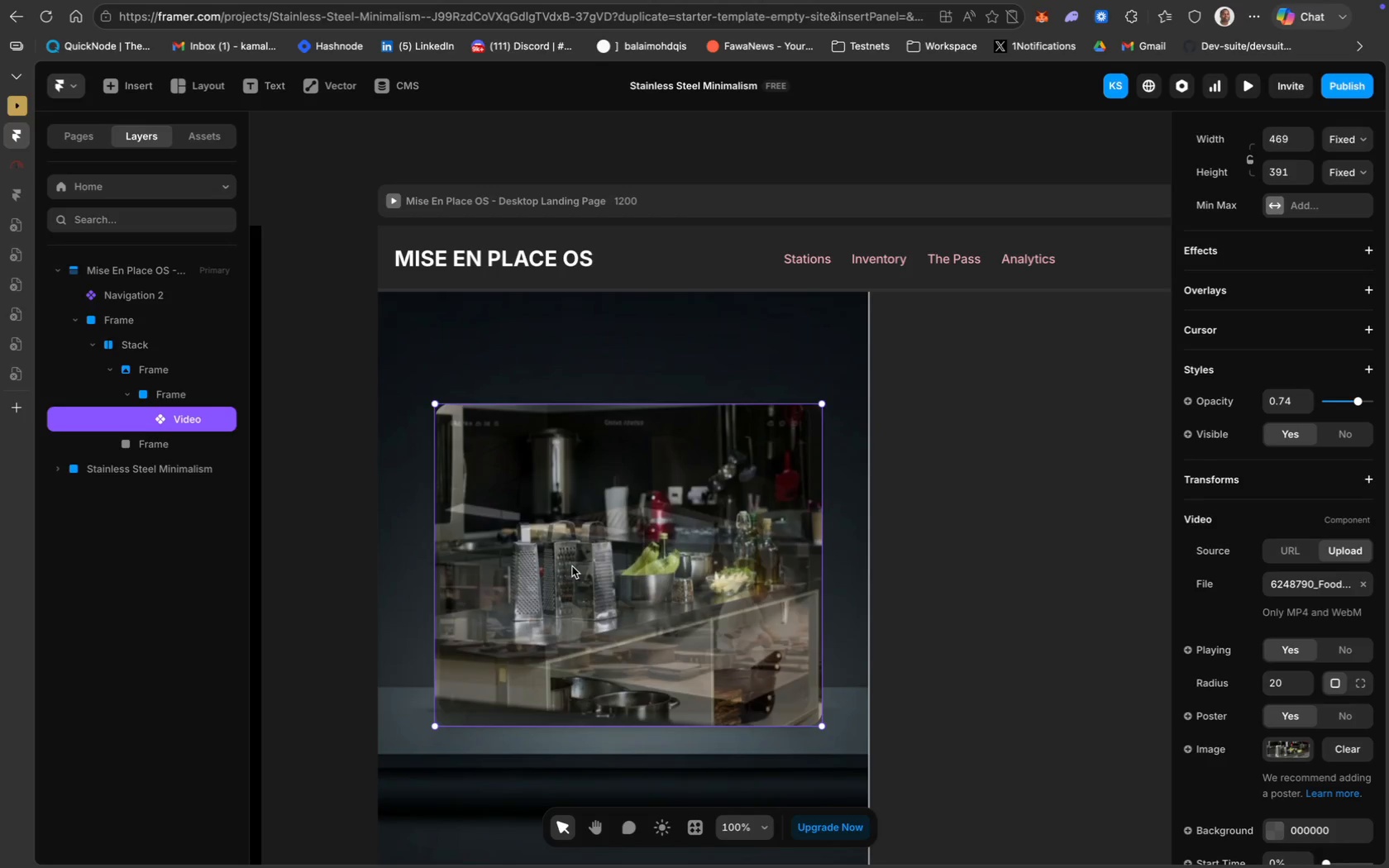 
wait(42.45)
 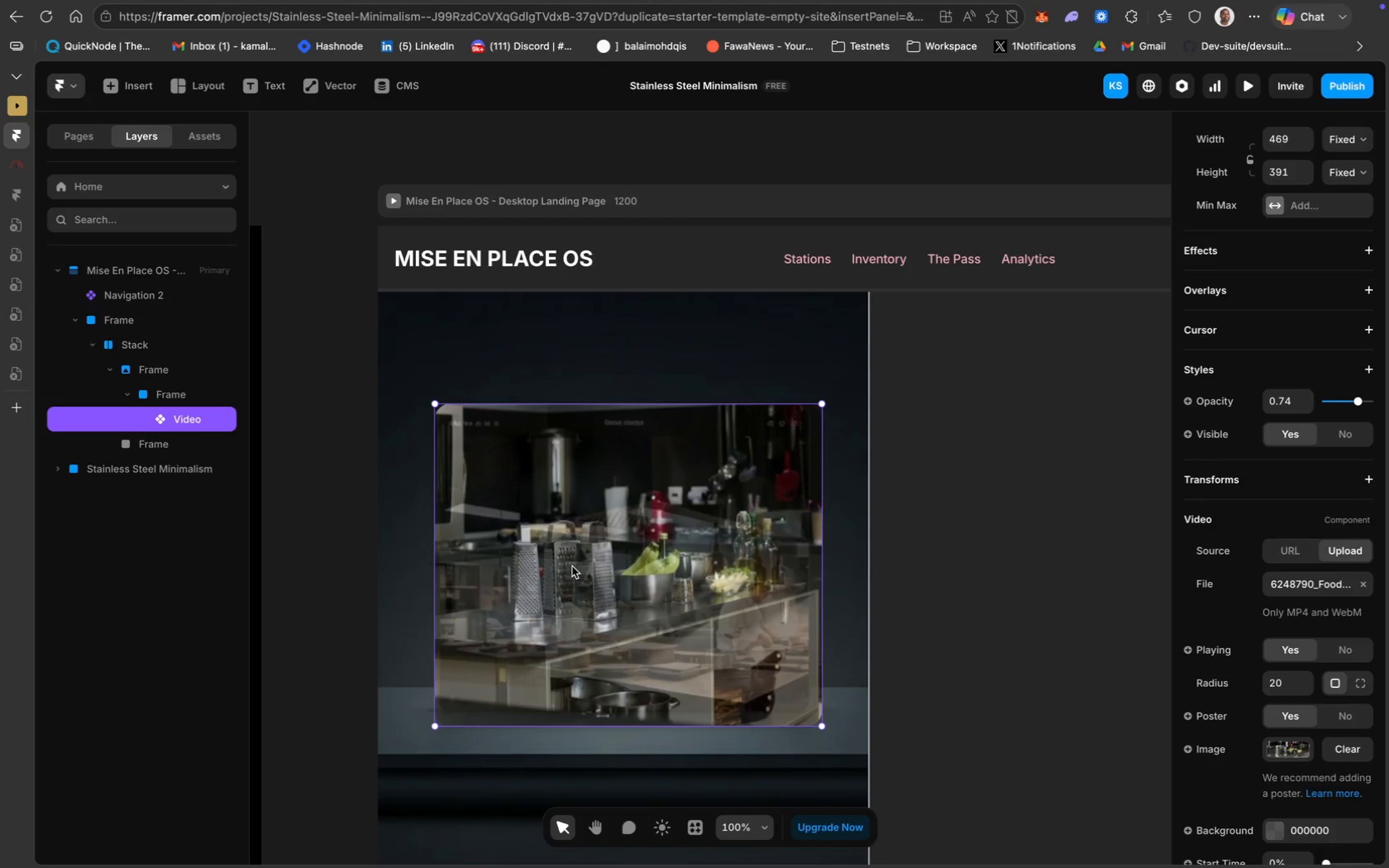 
scroll: coordinate [1308, 311], scroll_direction: up, amount: 29.0
 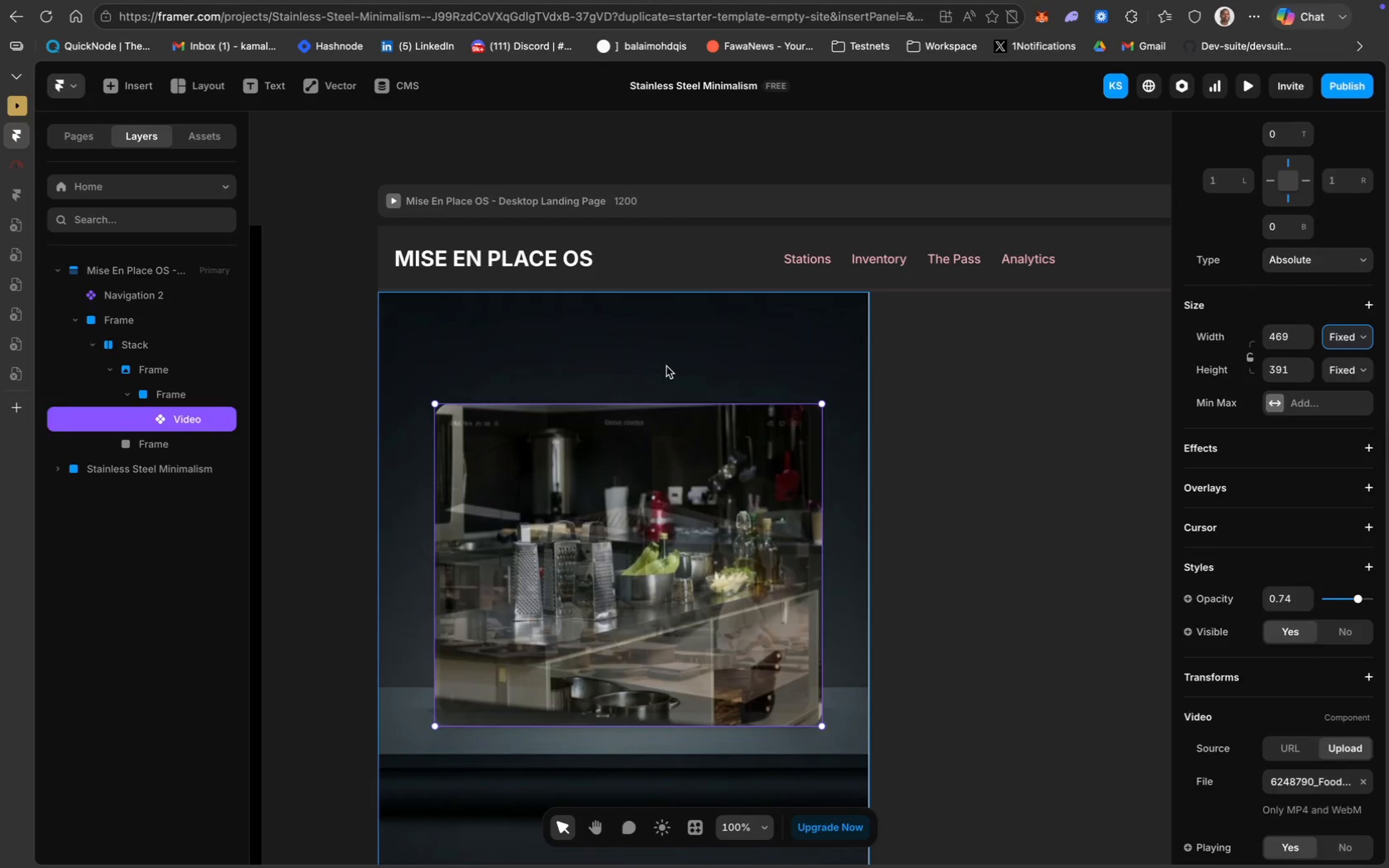 
left_click([644, 556])
 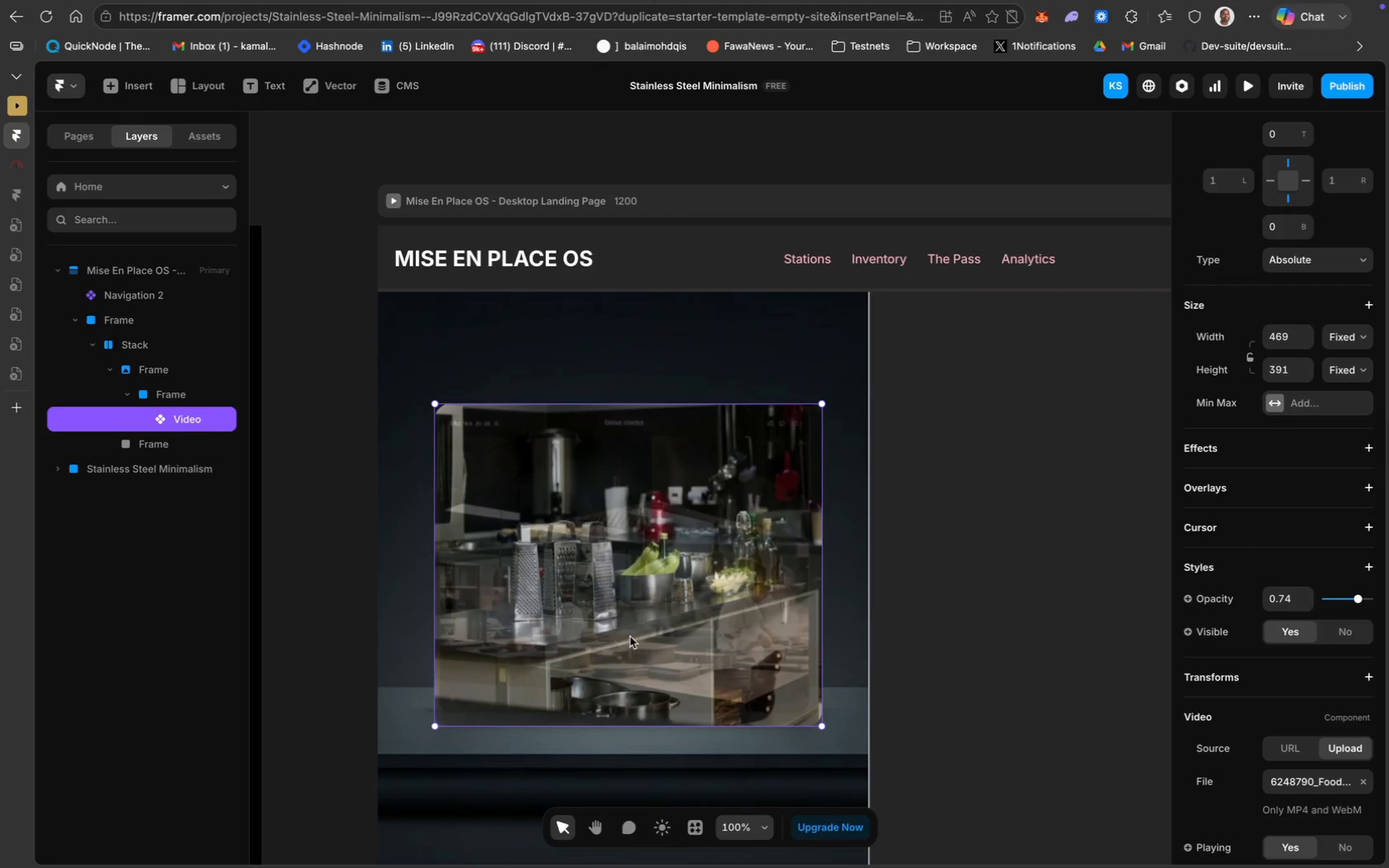 
scroll: coordinate [630, 637], scroll_direction: down, amount: 10.0
 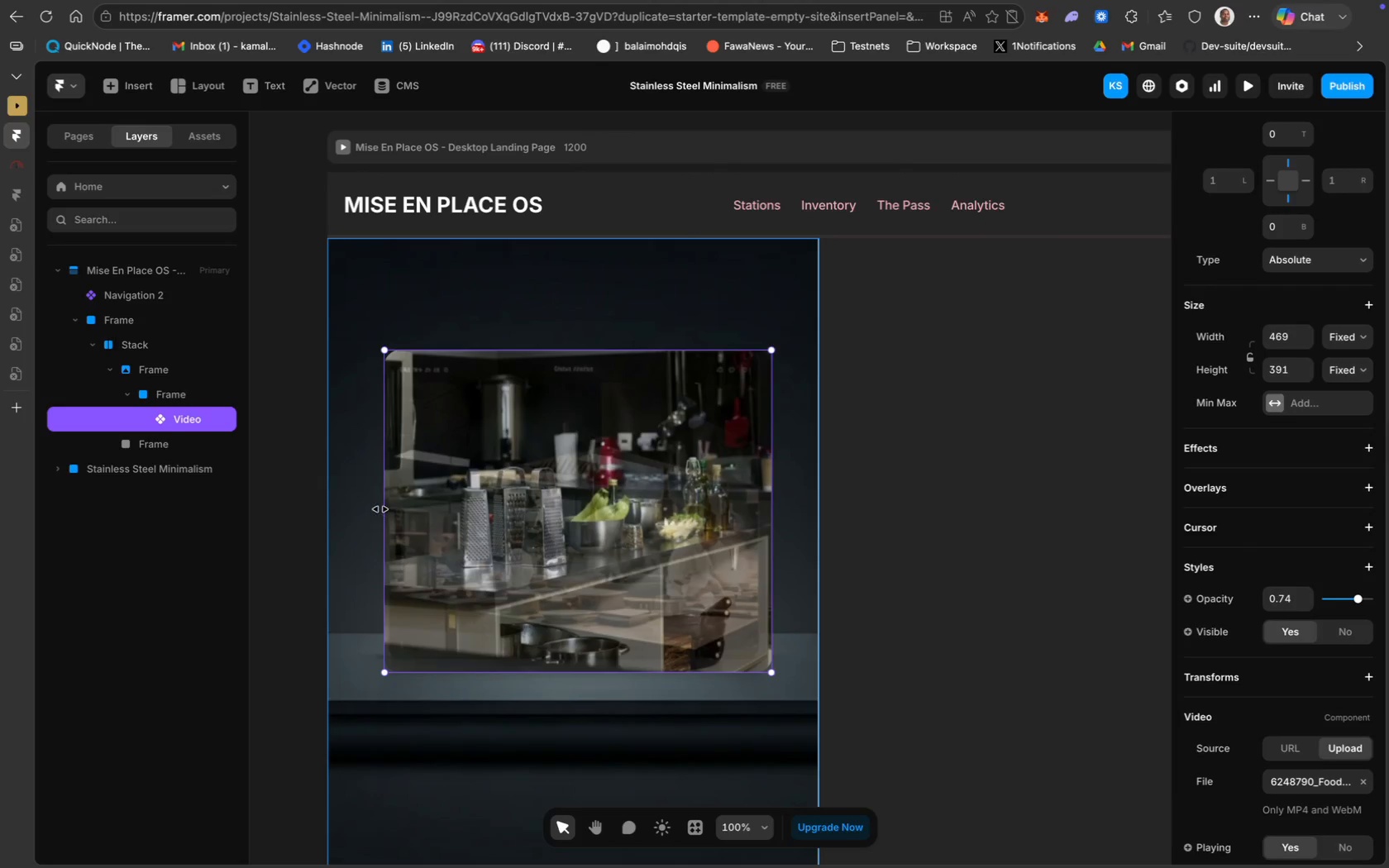 
left_click_drag(start_coordinate=[384, 511], to_coordinate=[360, 511])
 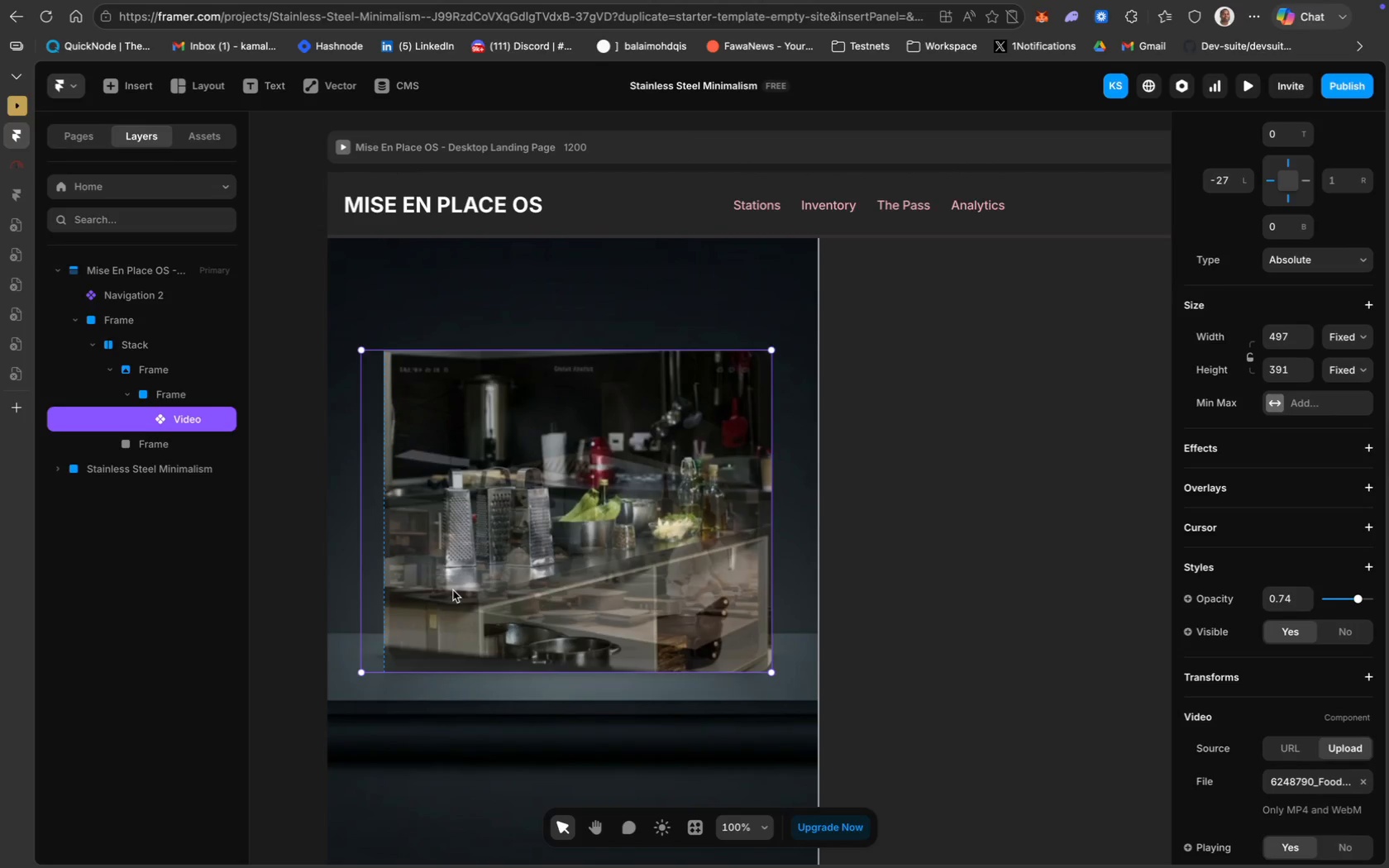 
key(Meta+Z)
 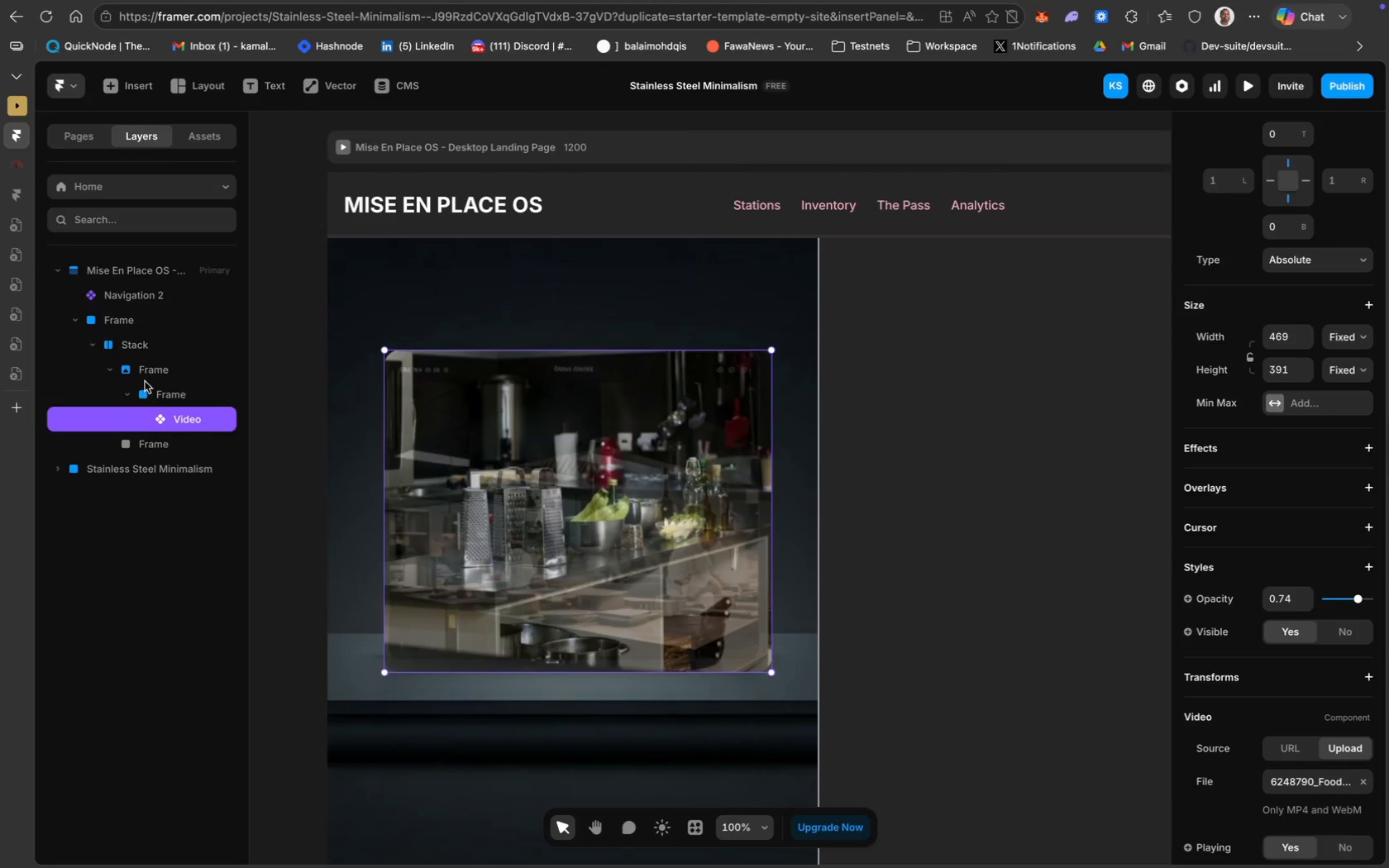 
left_click([169, 391])
 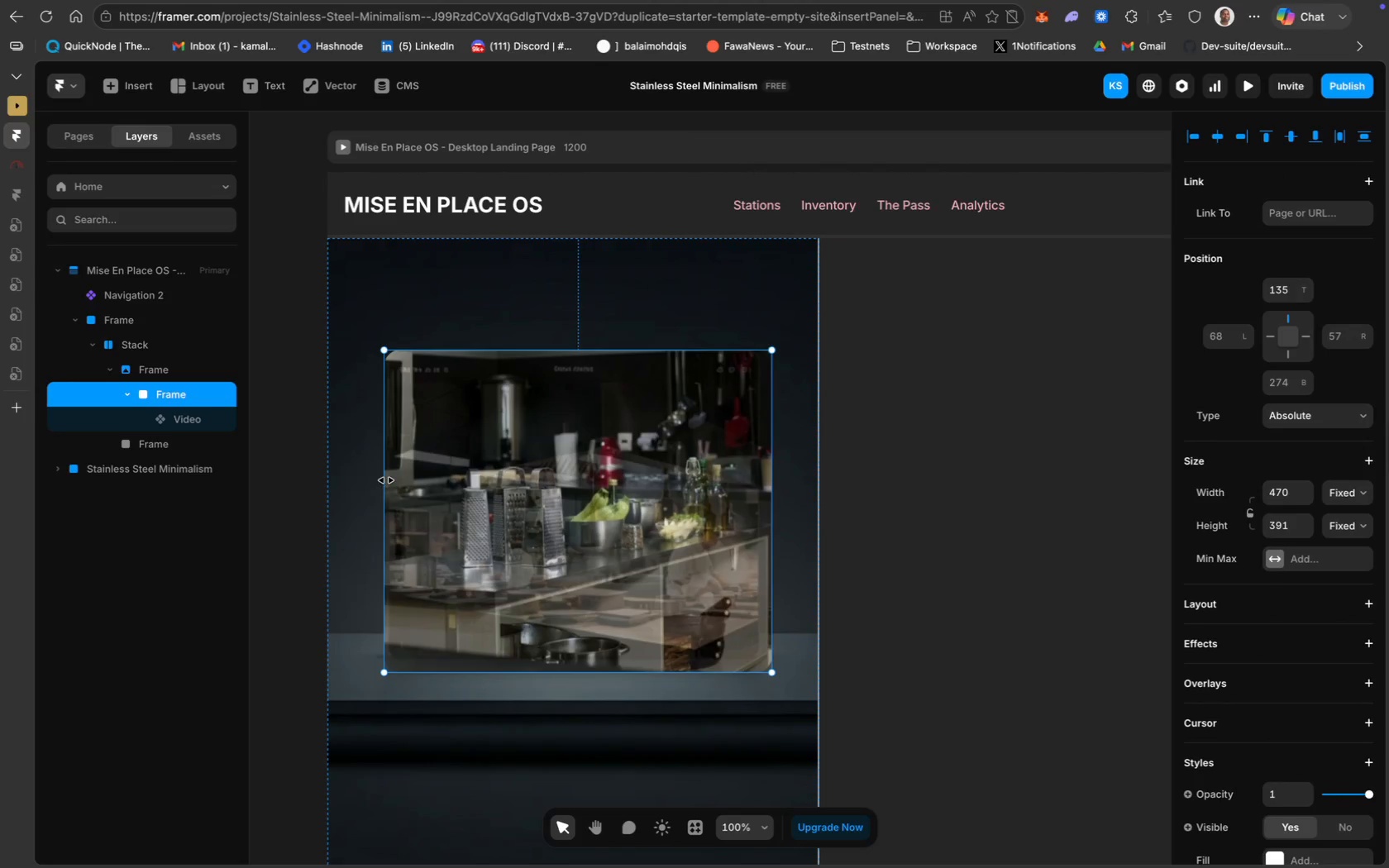 
left_click_drag(start_coordinate=[384, 480], to_coordinate=[366, 482])
 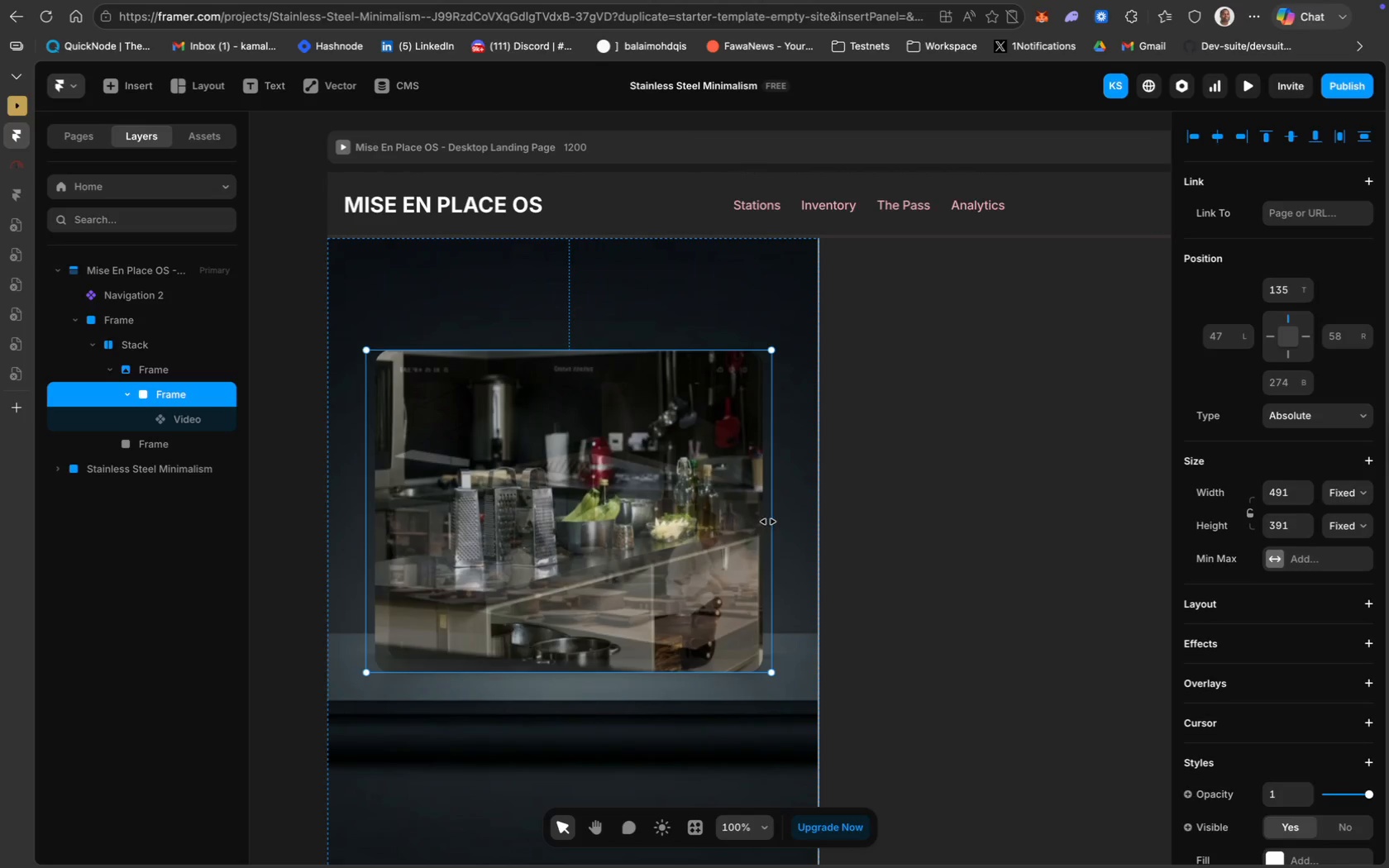 
left_click_drag(start_coordinate=[771, 521], to_coordinate=[790, 521])
 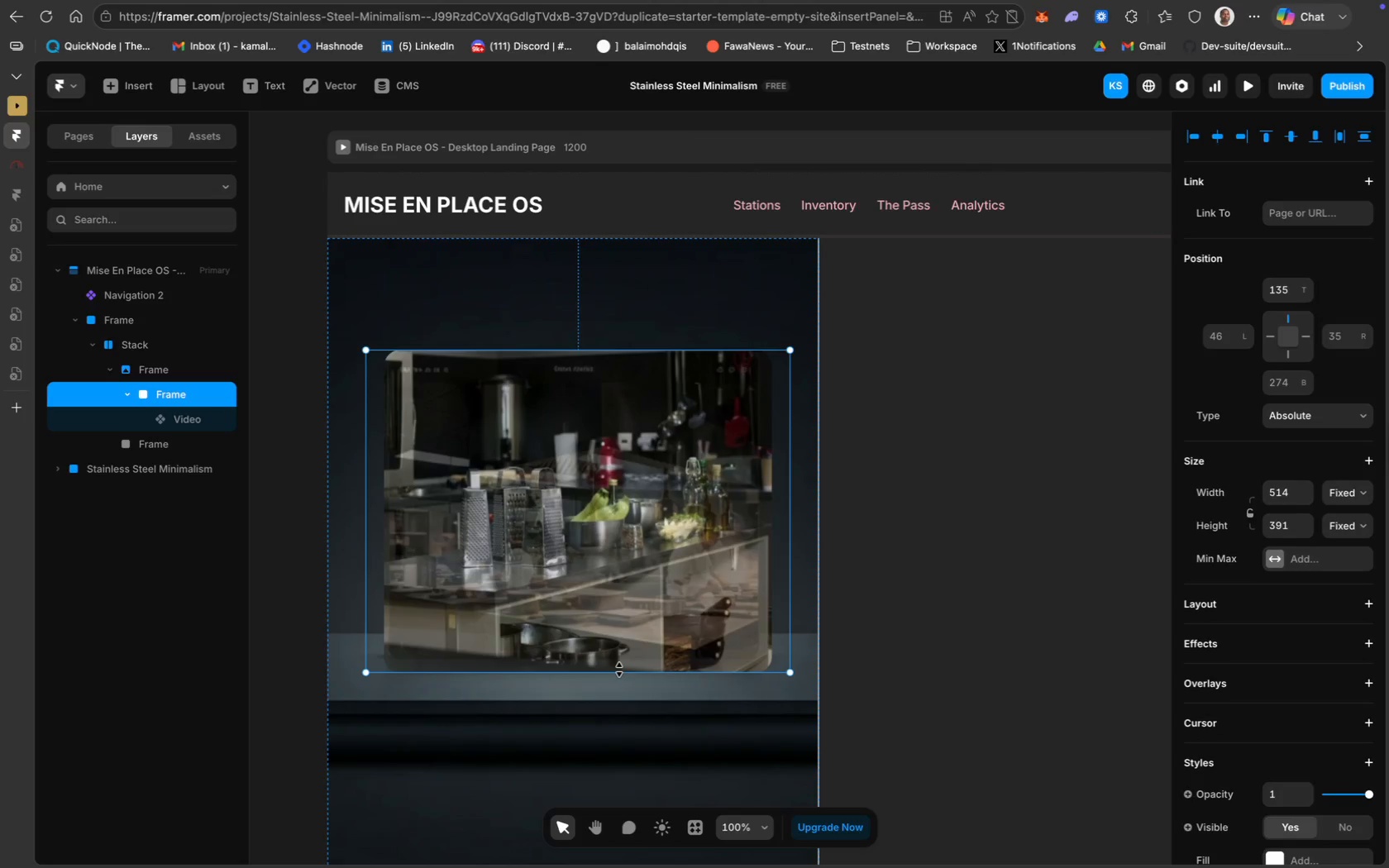 
left_click_drag(start_coordinate=[619, 670], to_coordinate=[622, 684])
 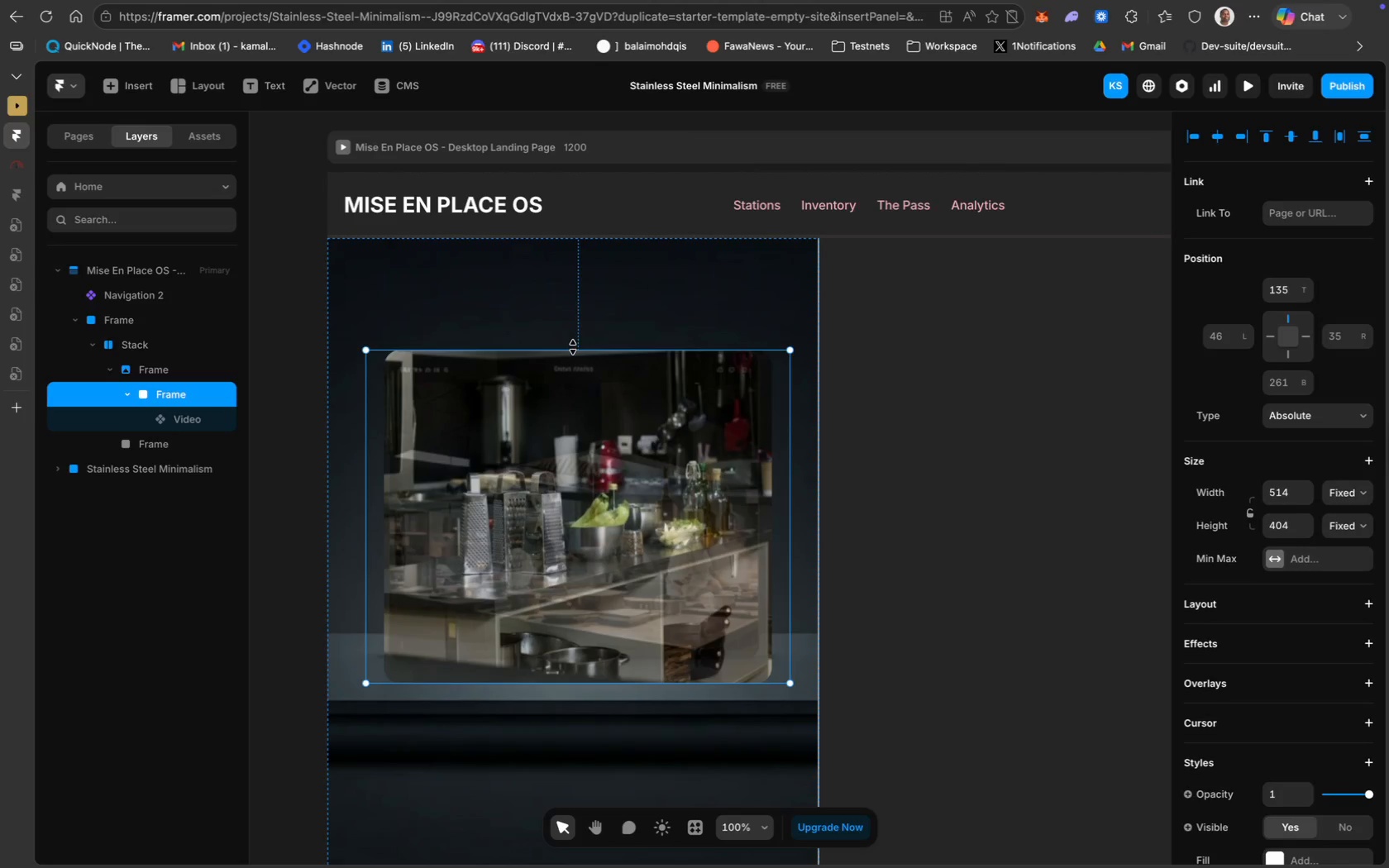 
left_click_drag(start_coordinate=[573, 351], to_coordinate=[573, 343])
 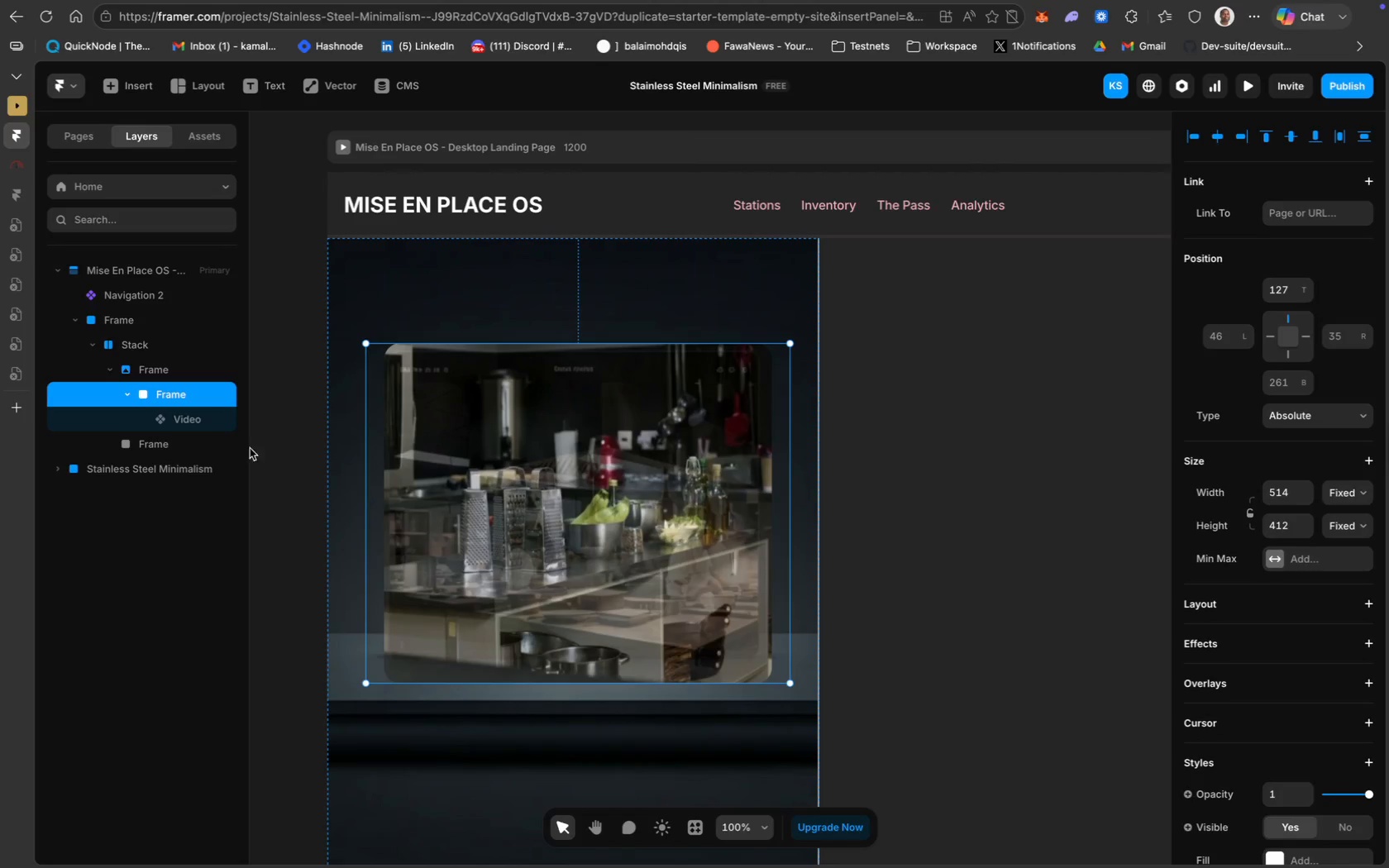 
left_click([193, 426])
 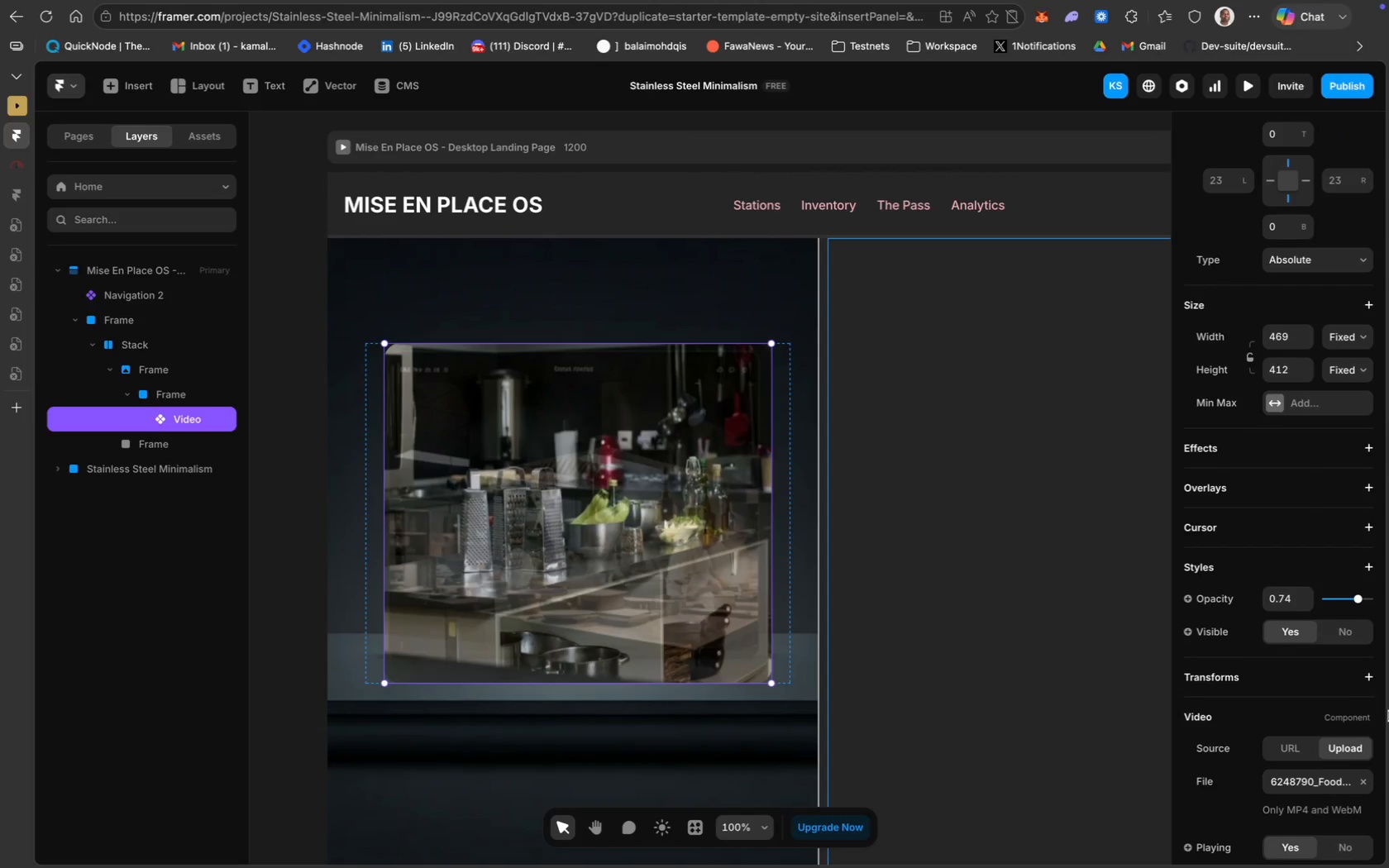 
scroll: coordinate [1321, 752], scroll_direction: down, amount: 85.0
 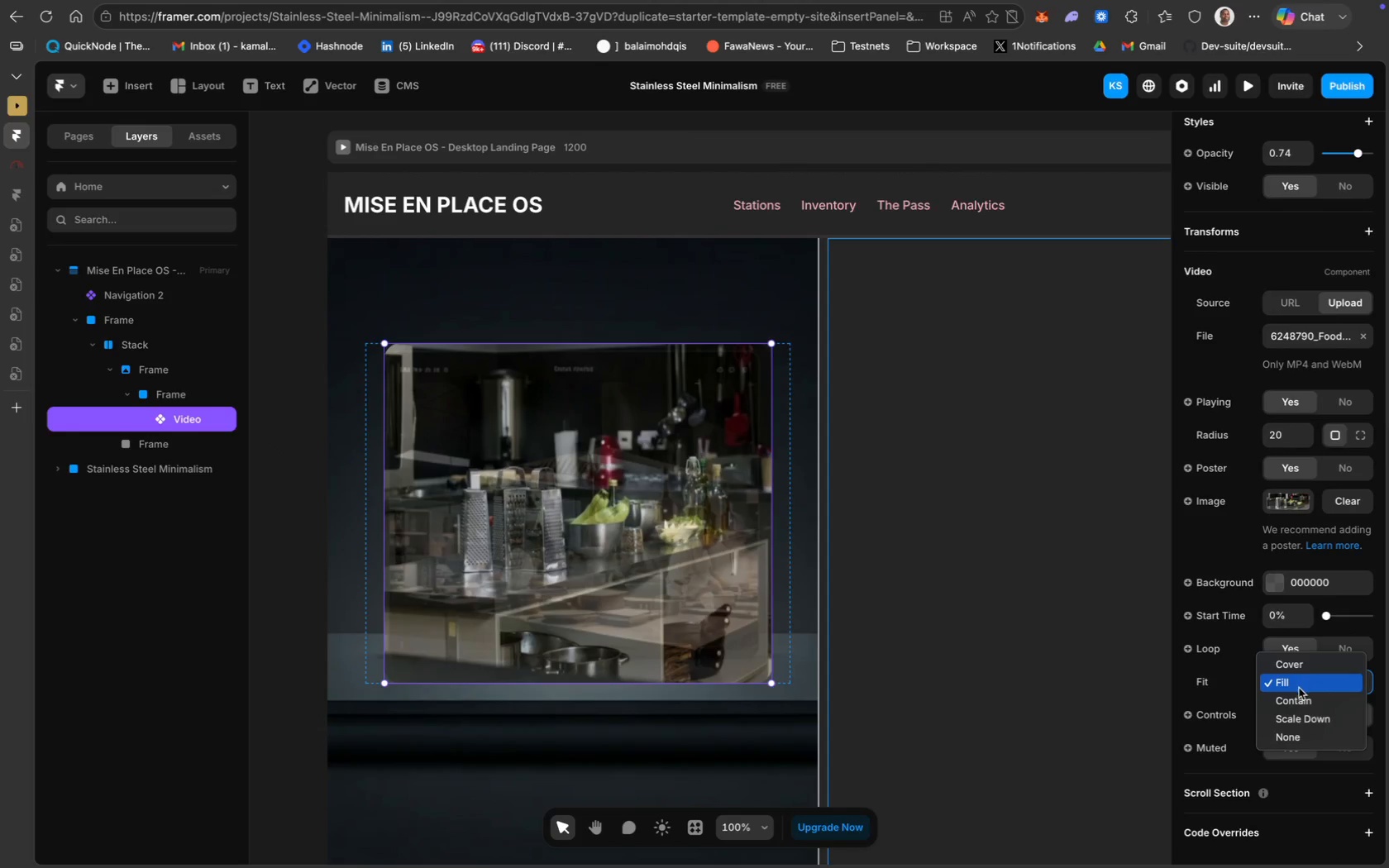 
left_click([1302, 661])
 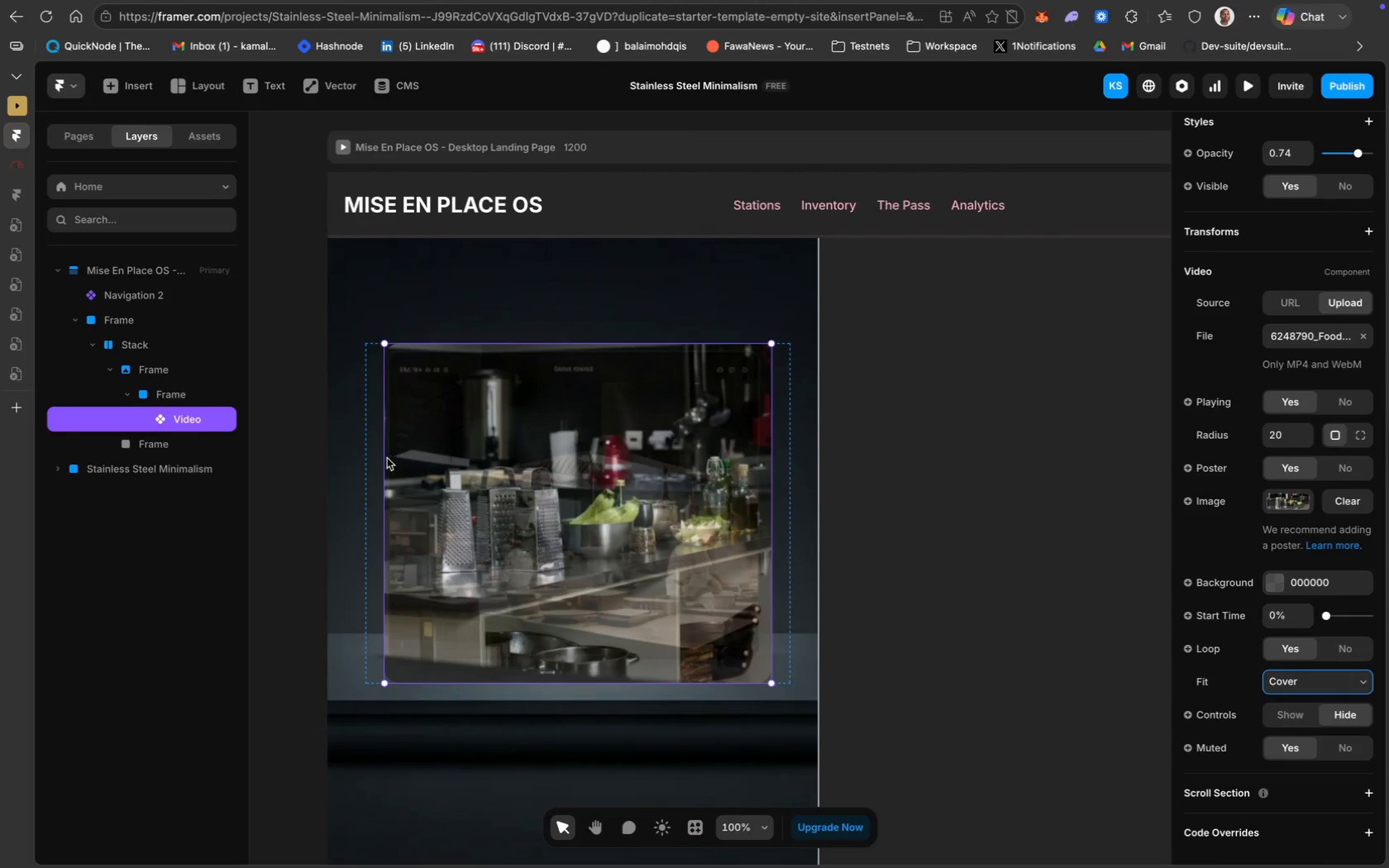 
wait(5.15)
 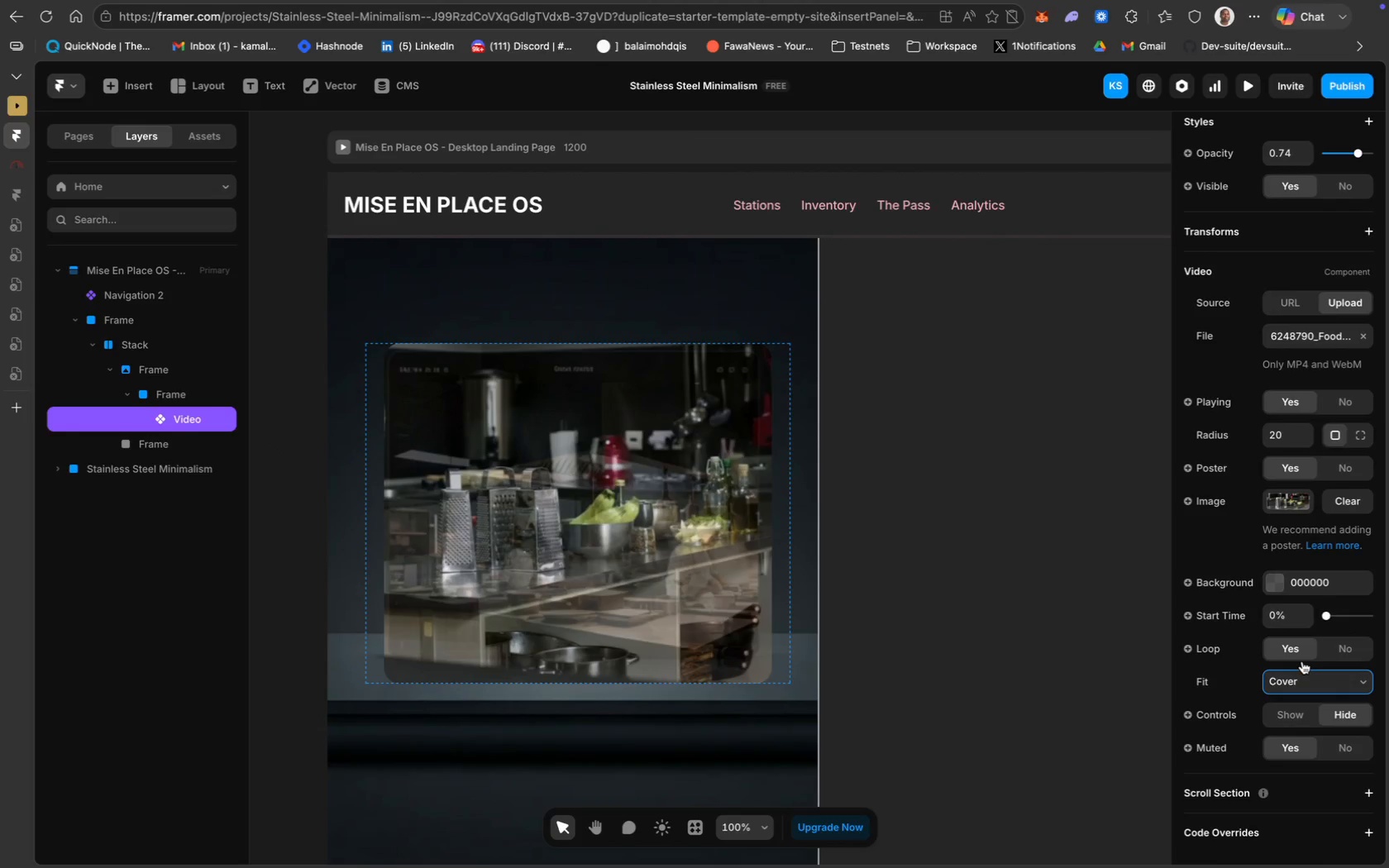 
left_click_drag(start_coordinate=[384, 460], to_coordinate=[366, 460])
 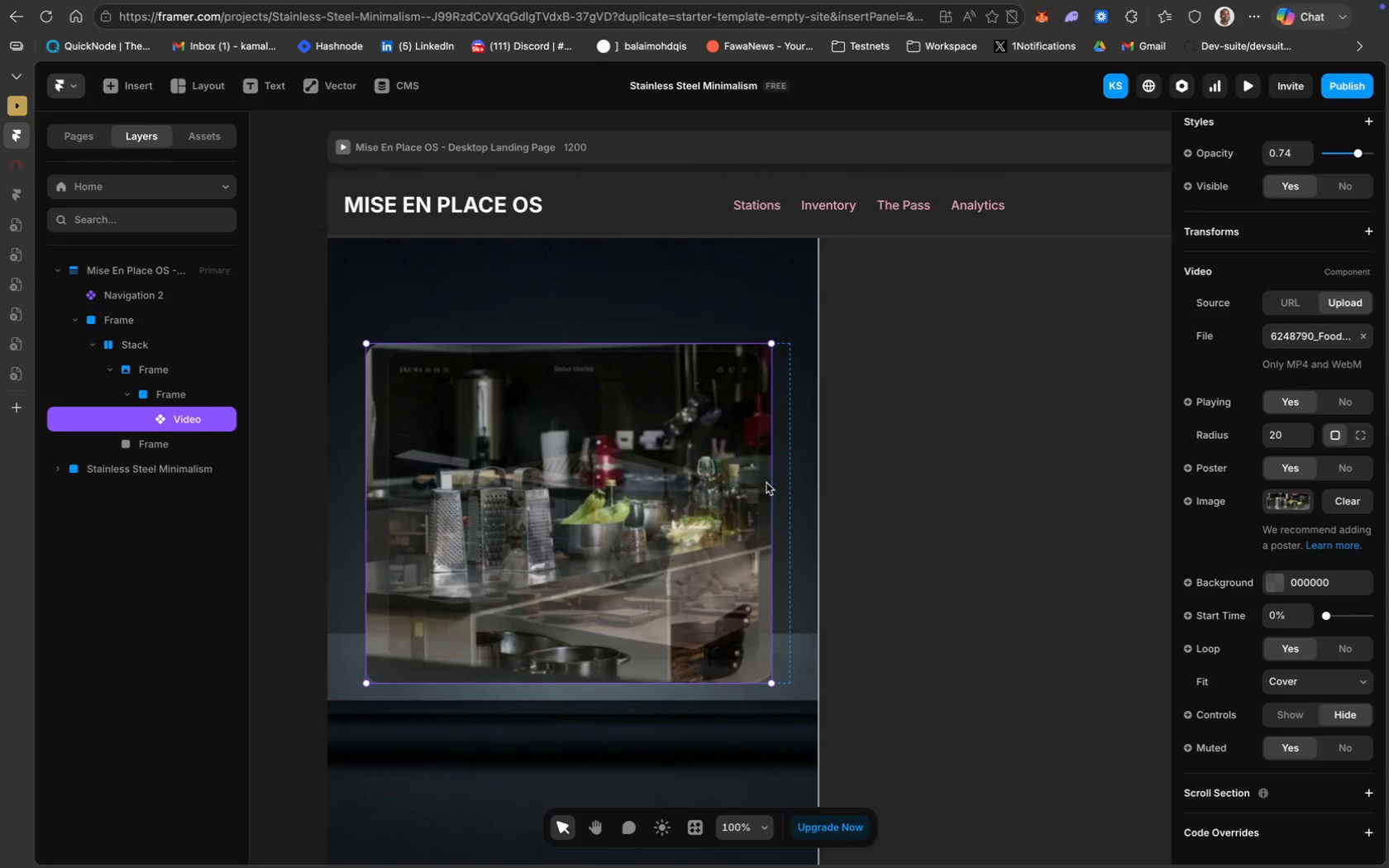 
left_click_drag(start_coordinate=[773, 483], to_coordinate=[790, 484])
 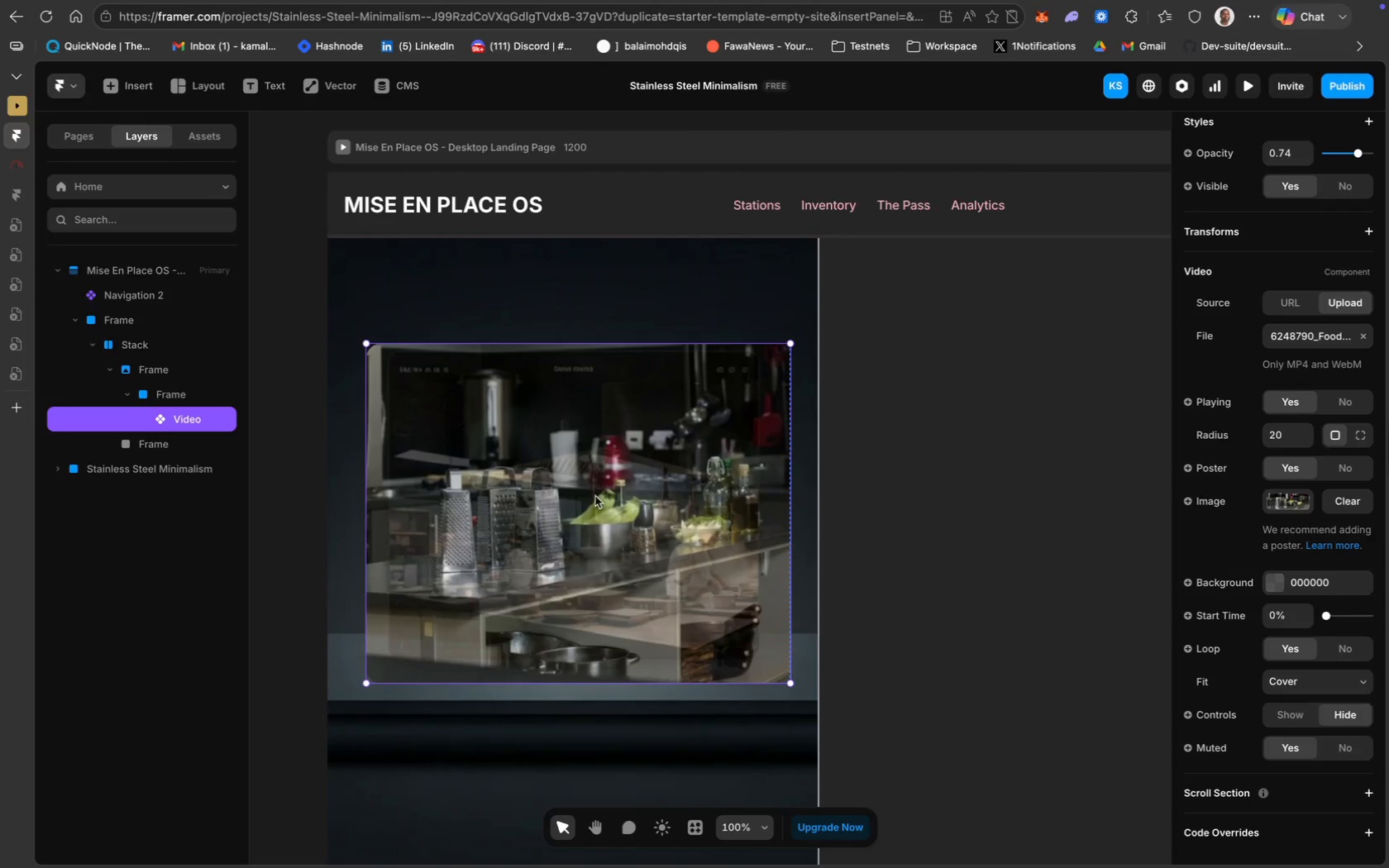 
left_click([670, 728])
 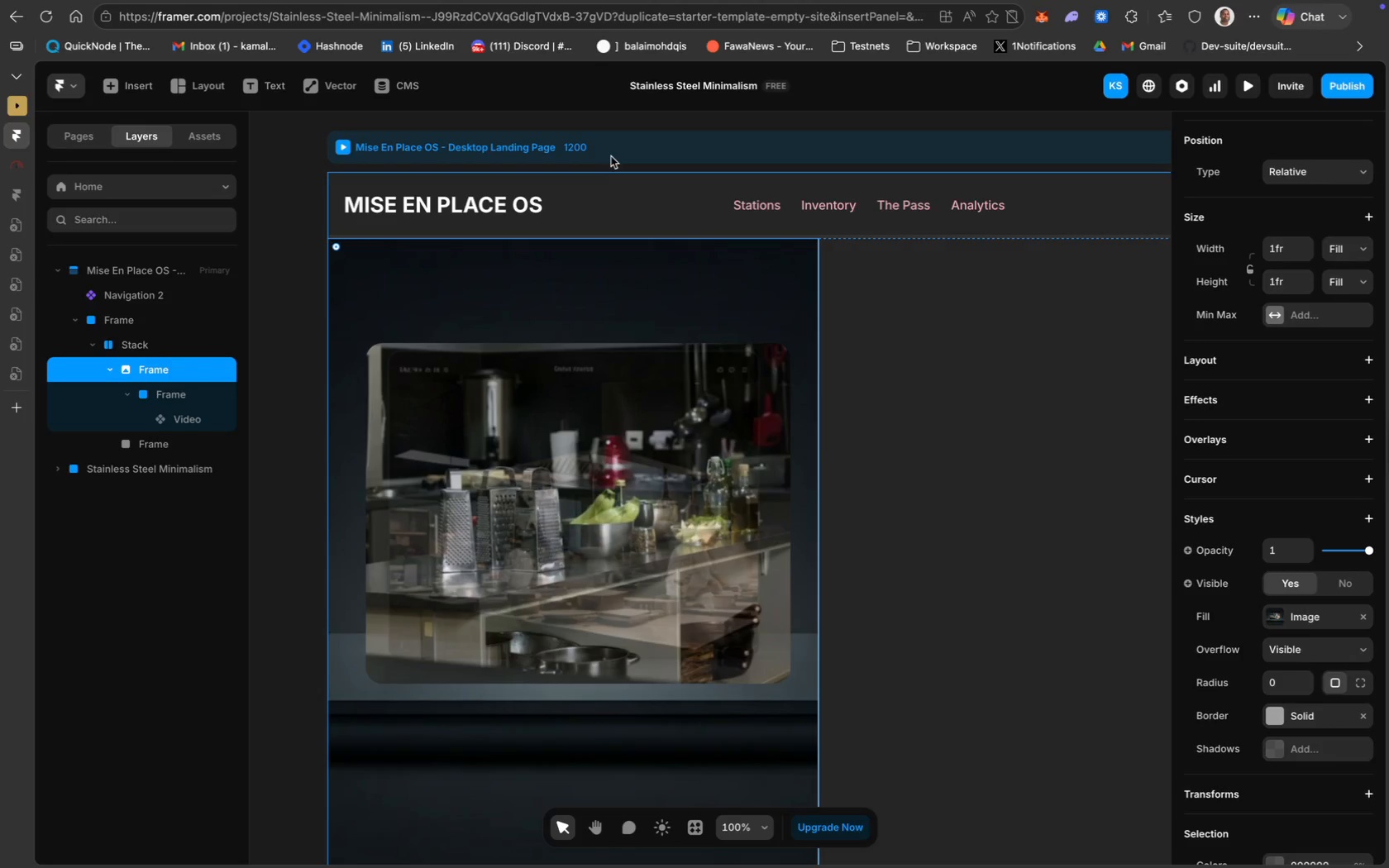 
left_click([611, 137])
 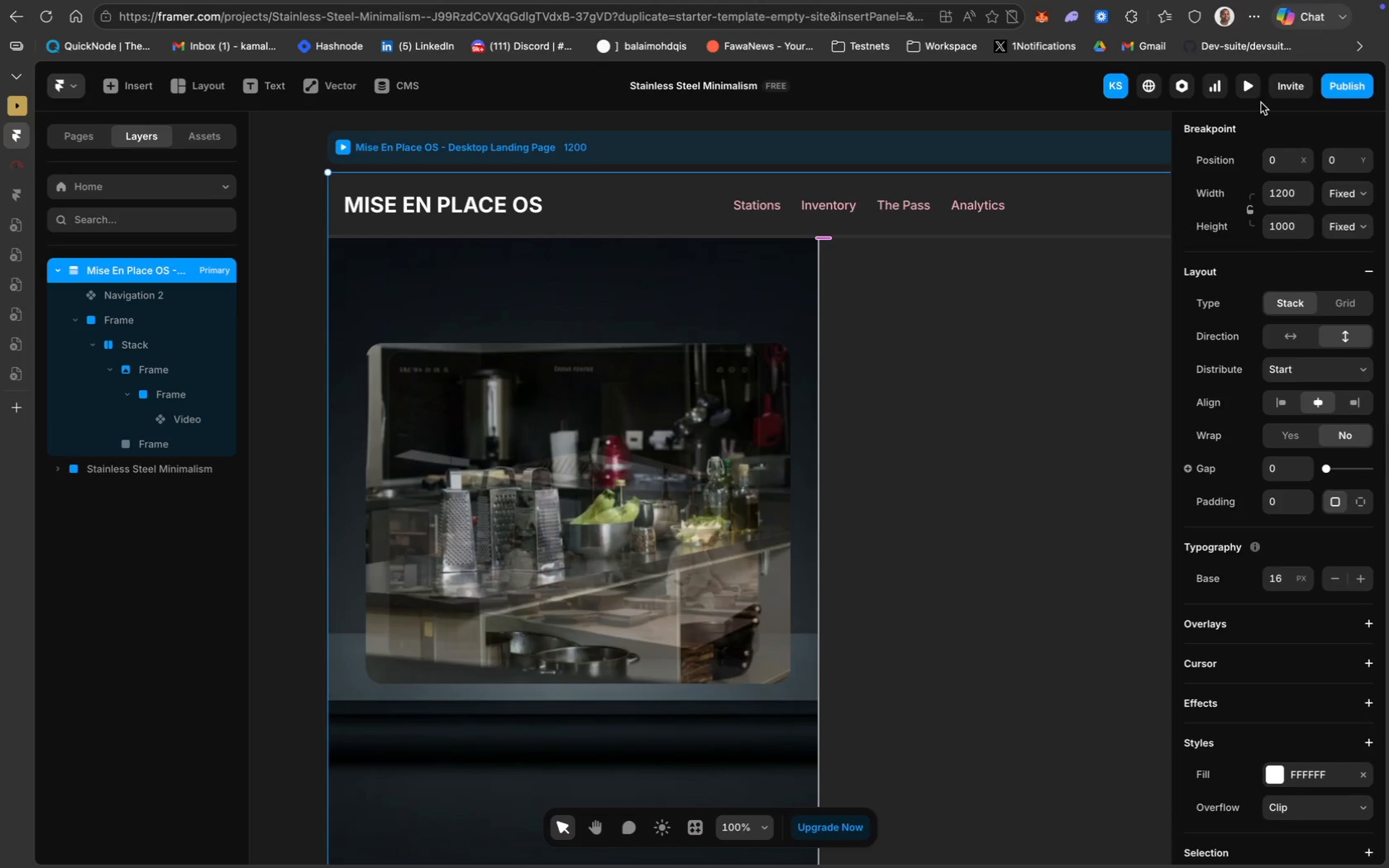 
left_click([1253, 95])
 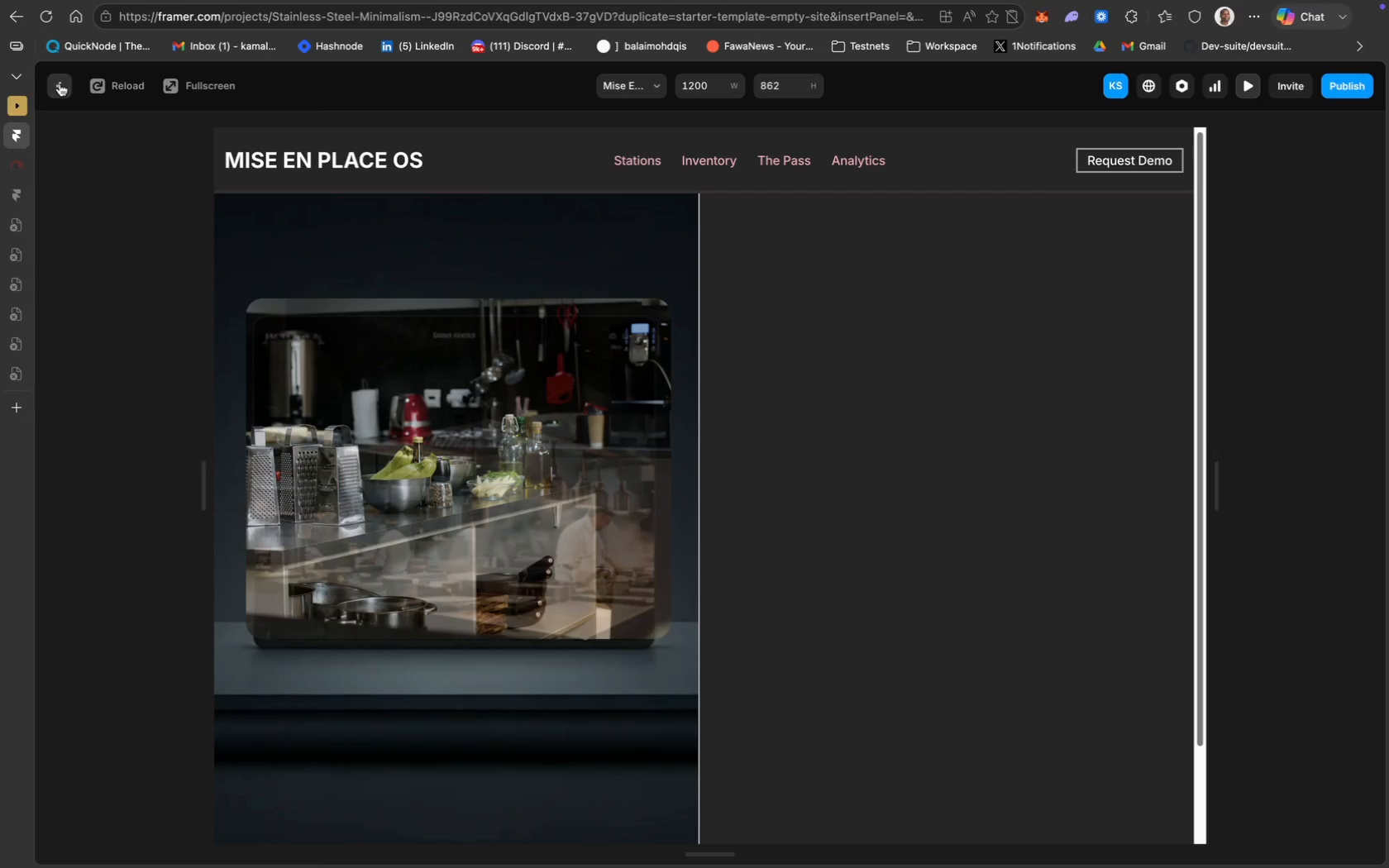 
wait(28.32)
 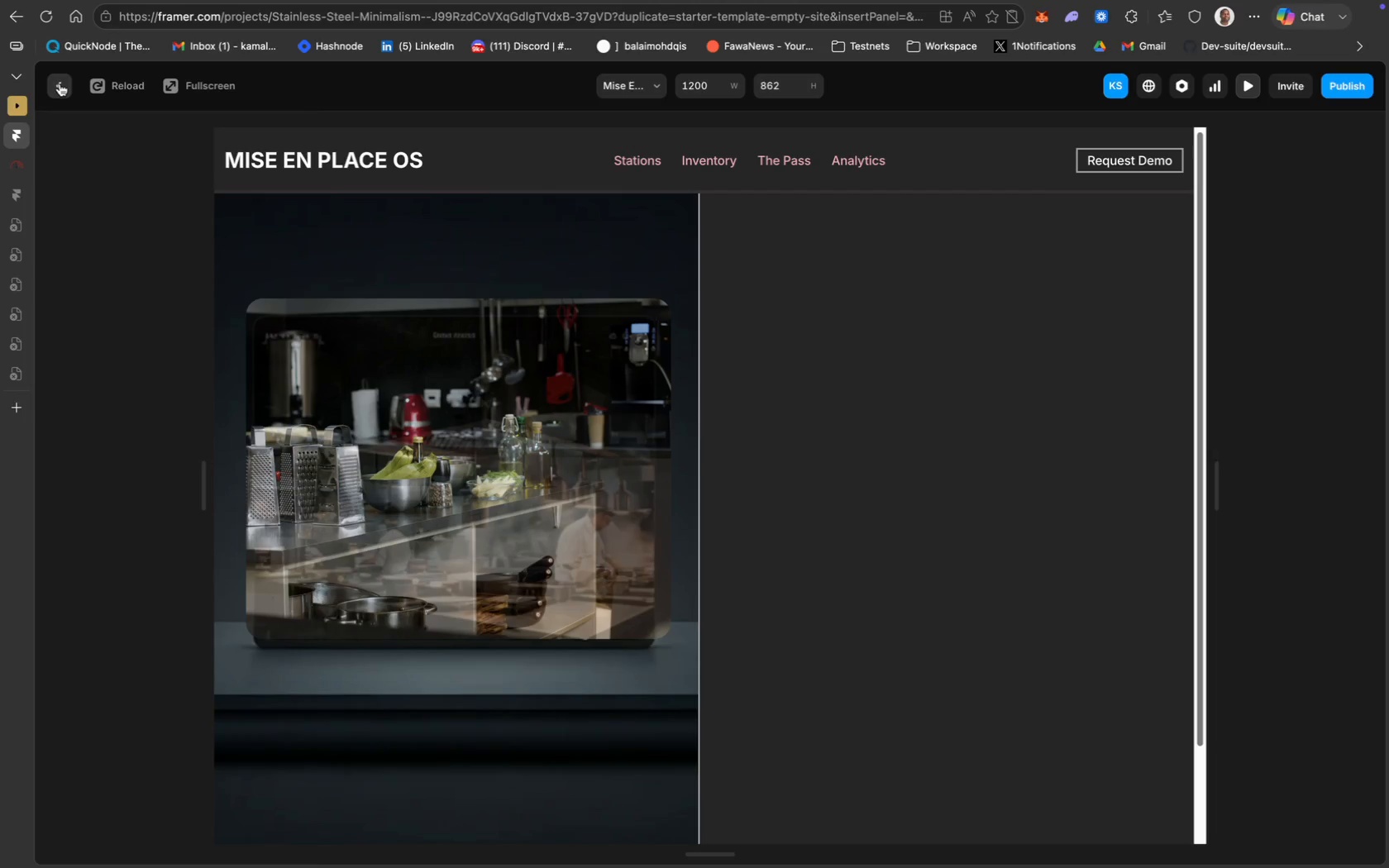 
scroll: coordinate [1258, 400], scroll_direction: up, amount: 20.0
 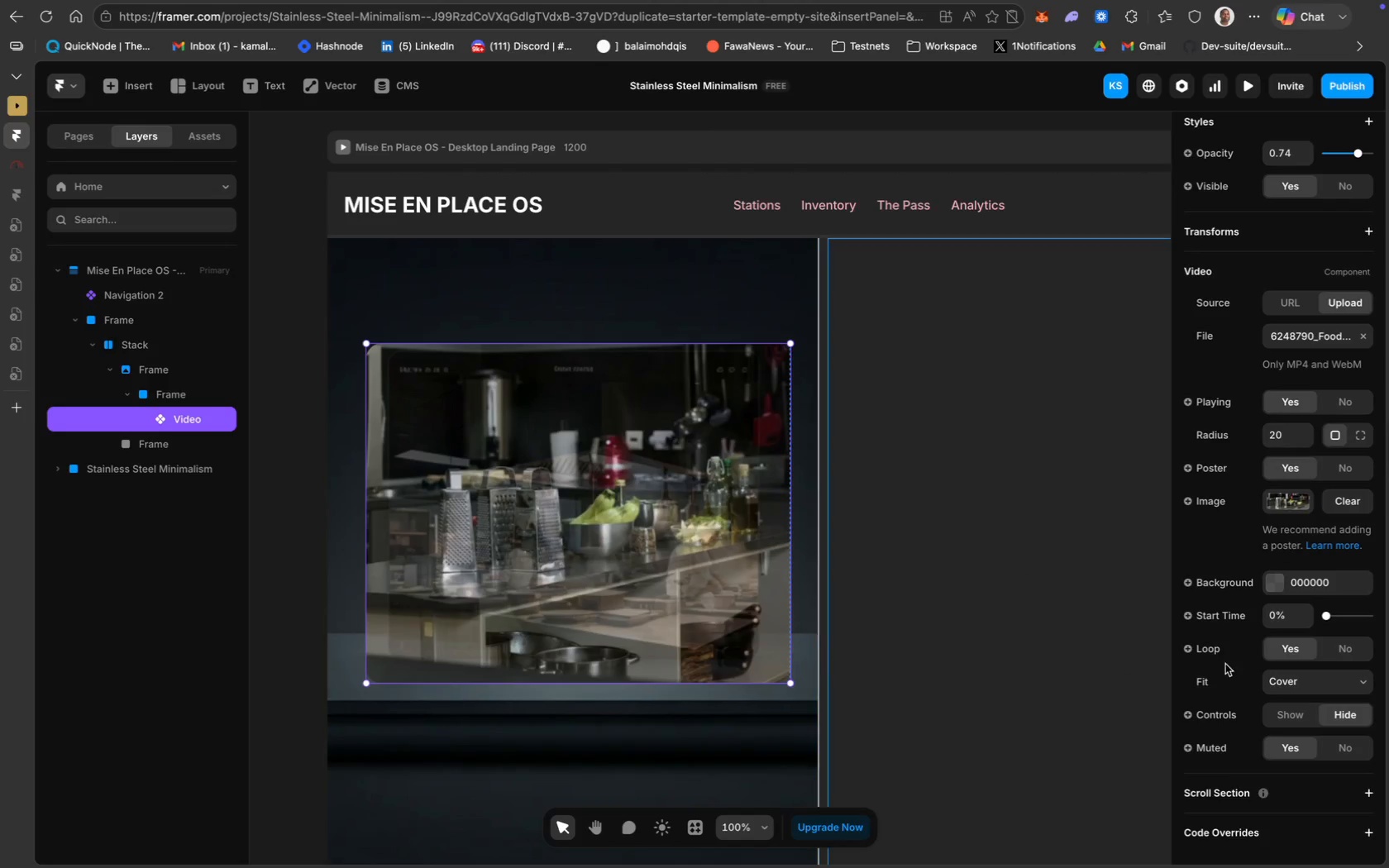 
wait(6.53)
 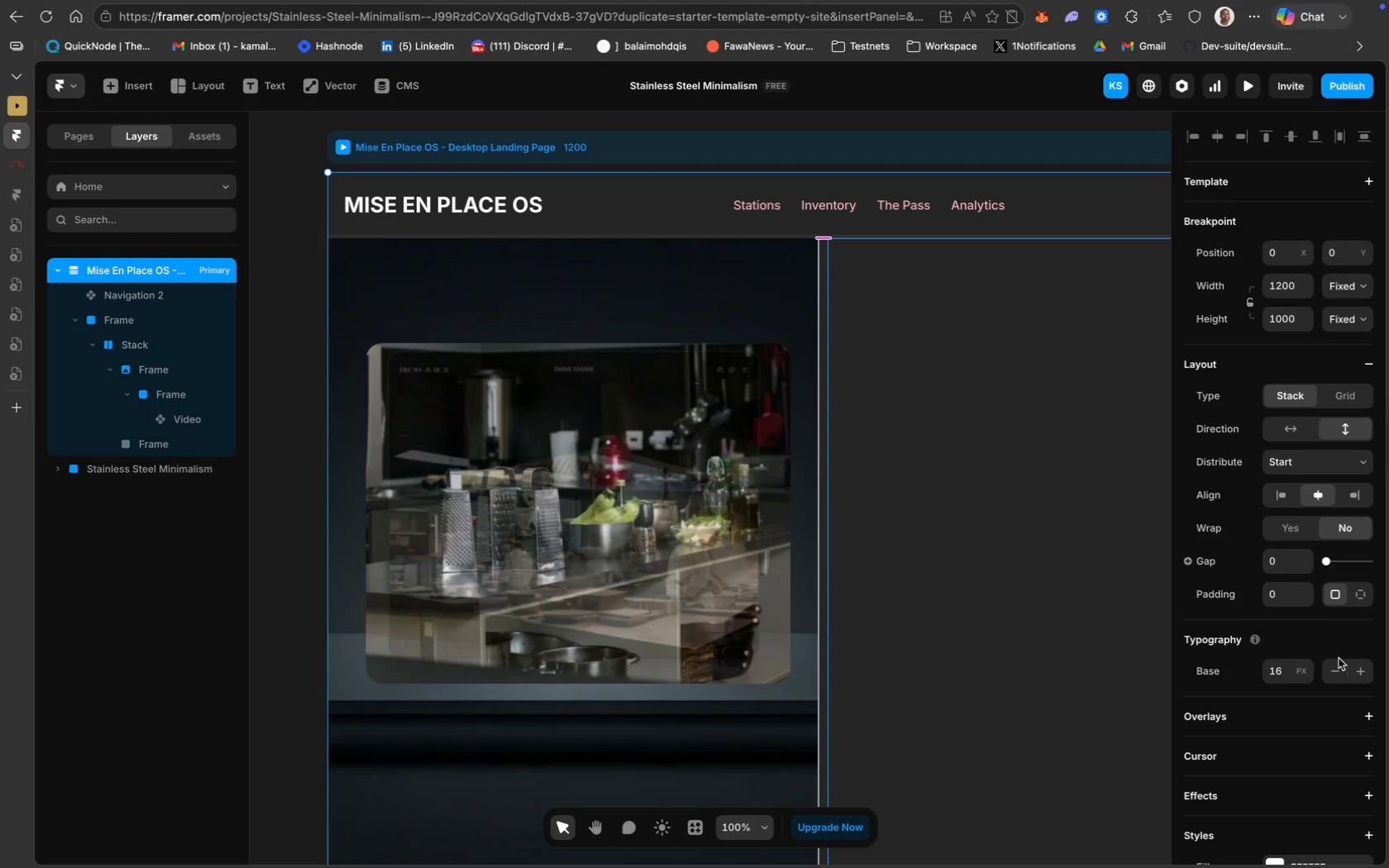 
scroll: coordinate [1323, 499], scroll_direction: up, amount: 20.0
 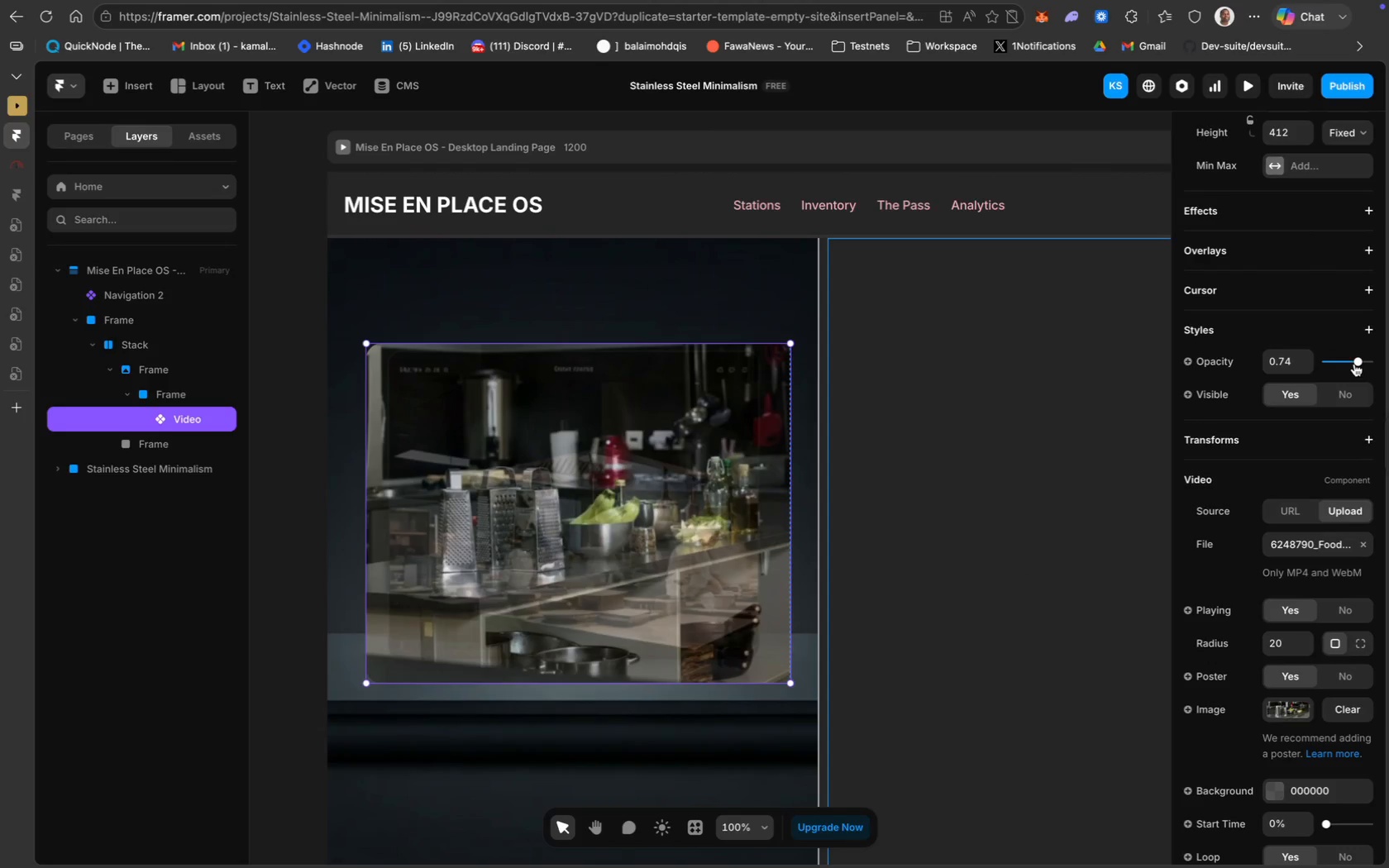 
left_click_drag(start_coordinate=[1356, 362], to_coordinate=[1371, 364])
 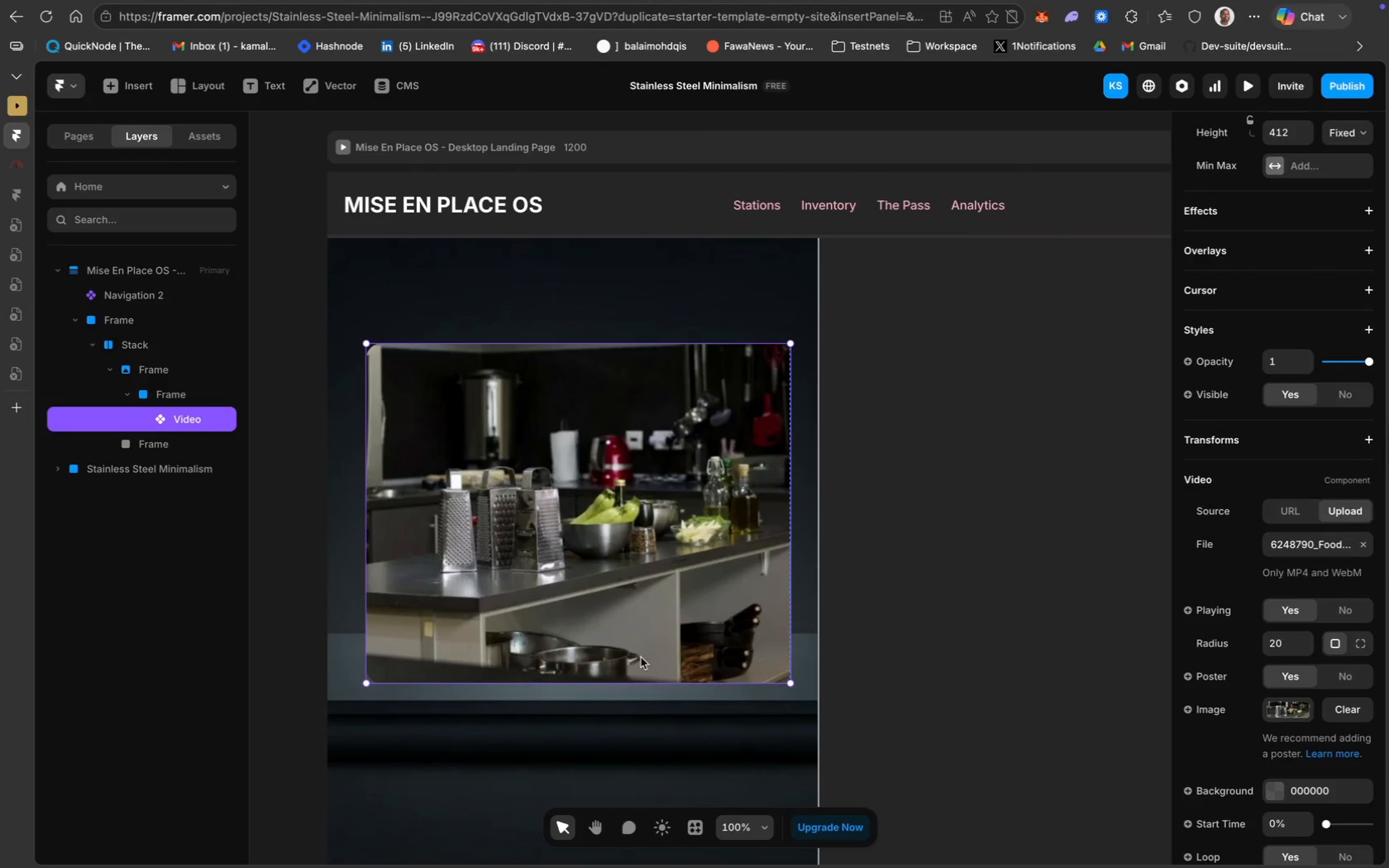 
left_click([613, 646])
 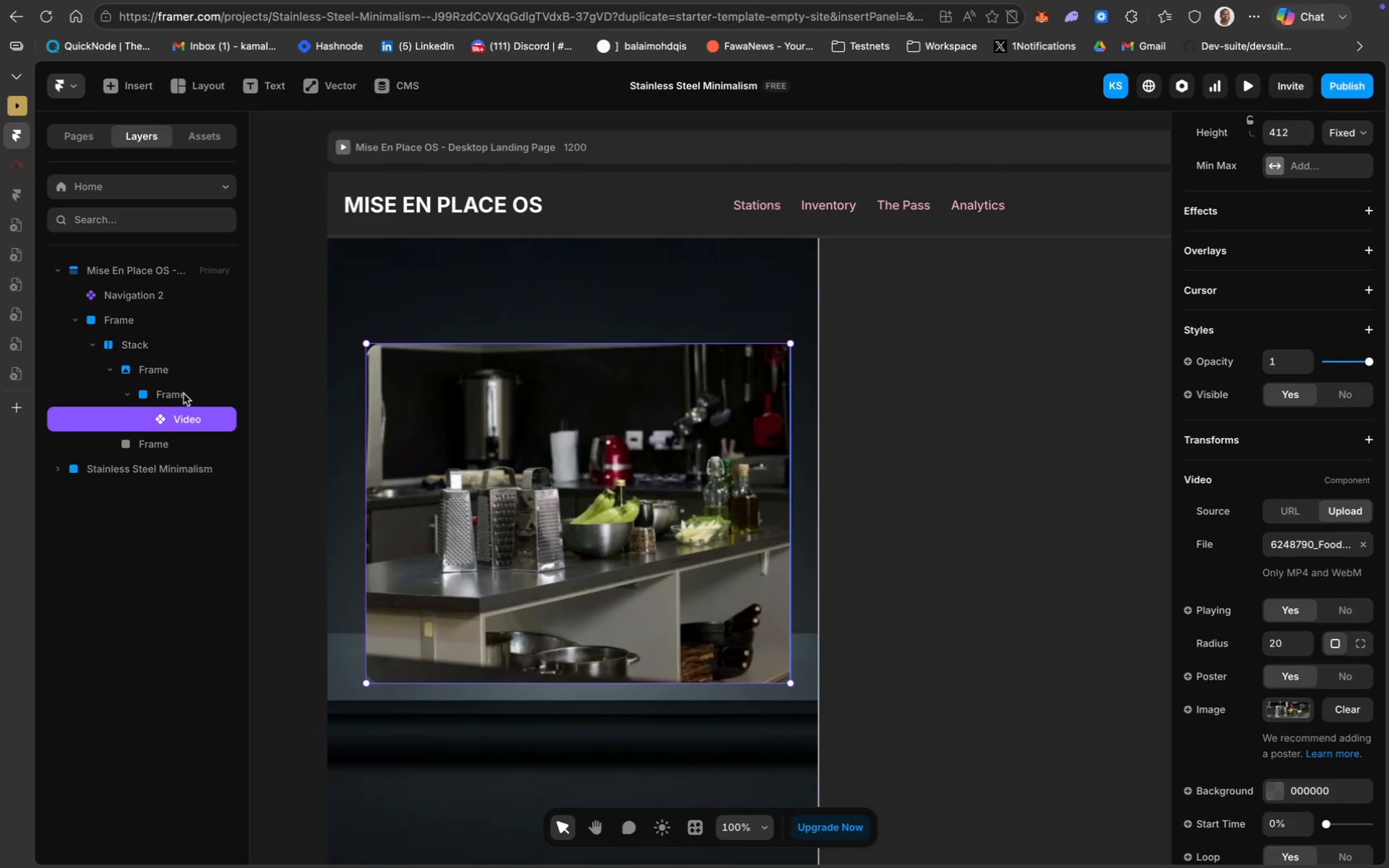 
hold_key(key=ShiftLeft, duration=0.82)
left_click([183, 393])
 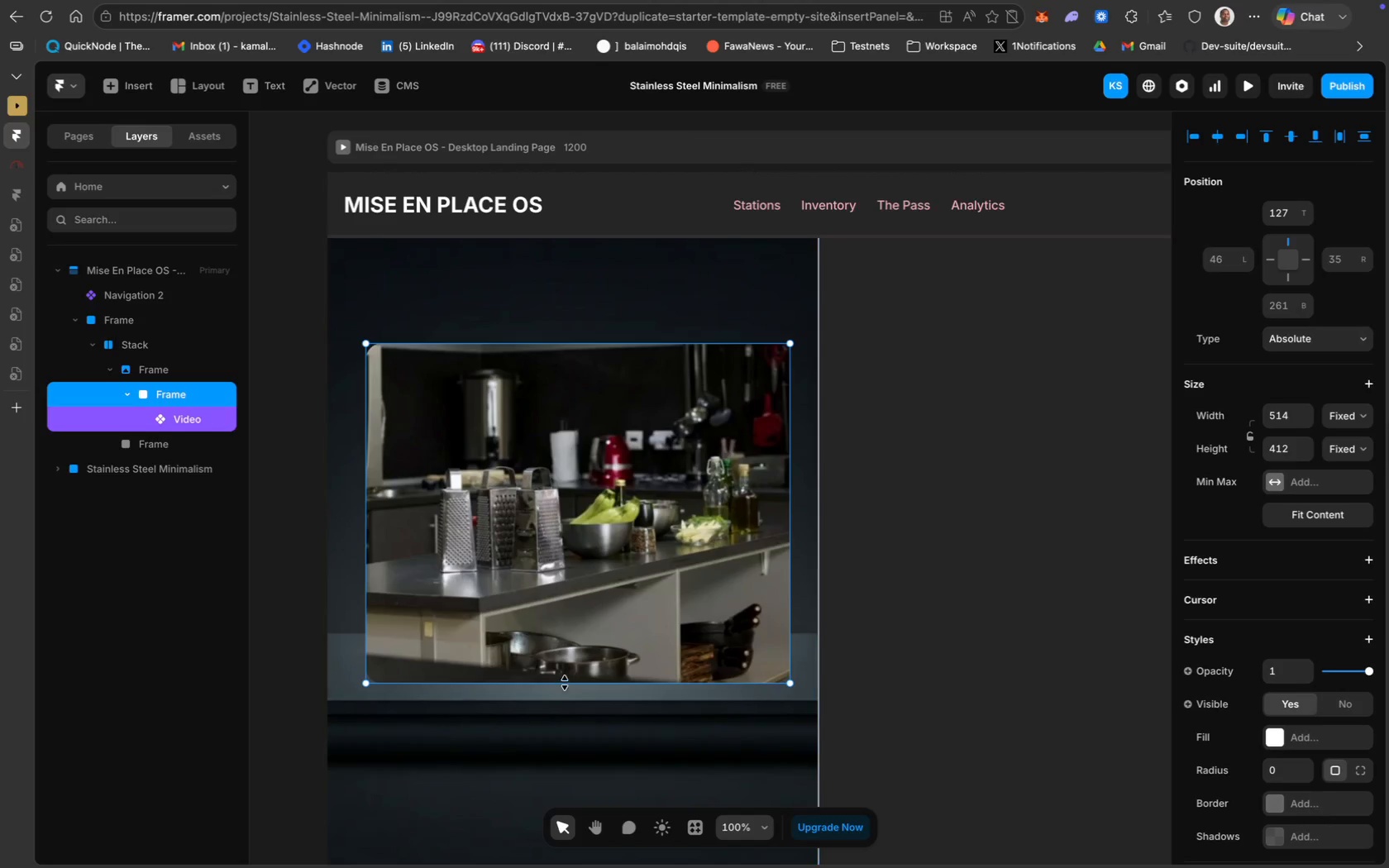 
left_click_drag(start_coordinate=[568, 681], to_coordinate=[568, 700])
 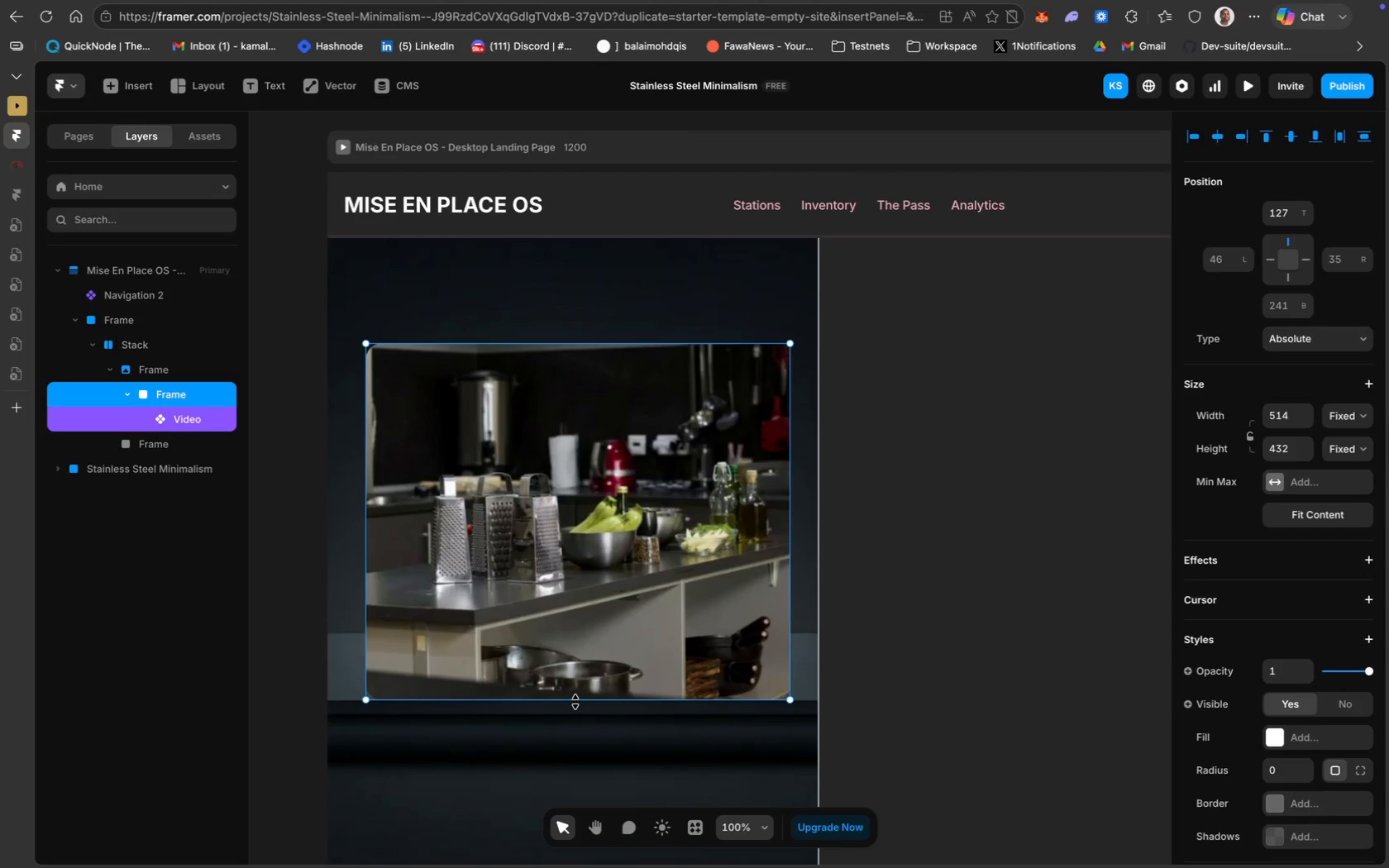 
left_click_drag(start_coordinate=[575, 702], to_coordinate=[575, 709])
 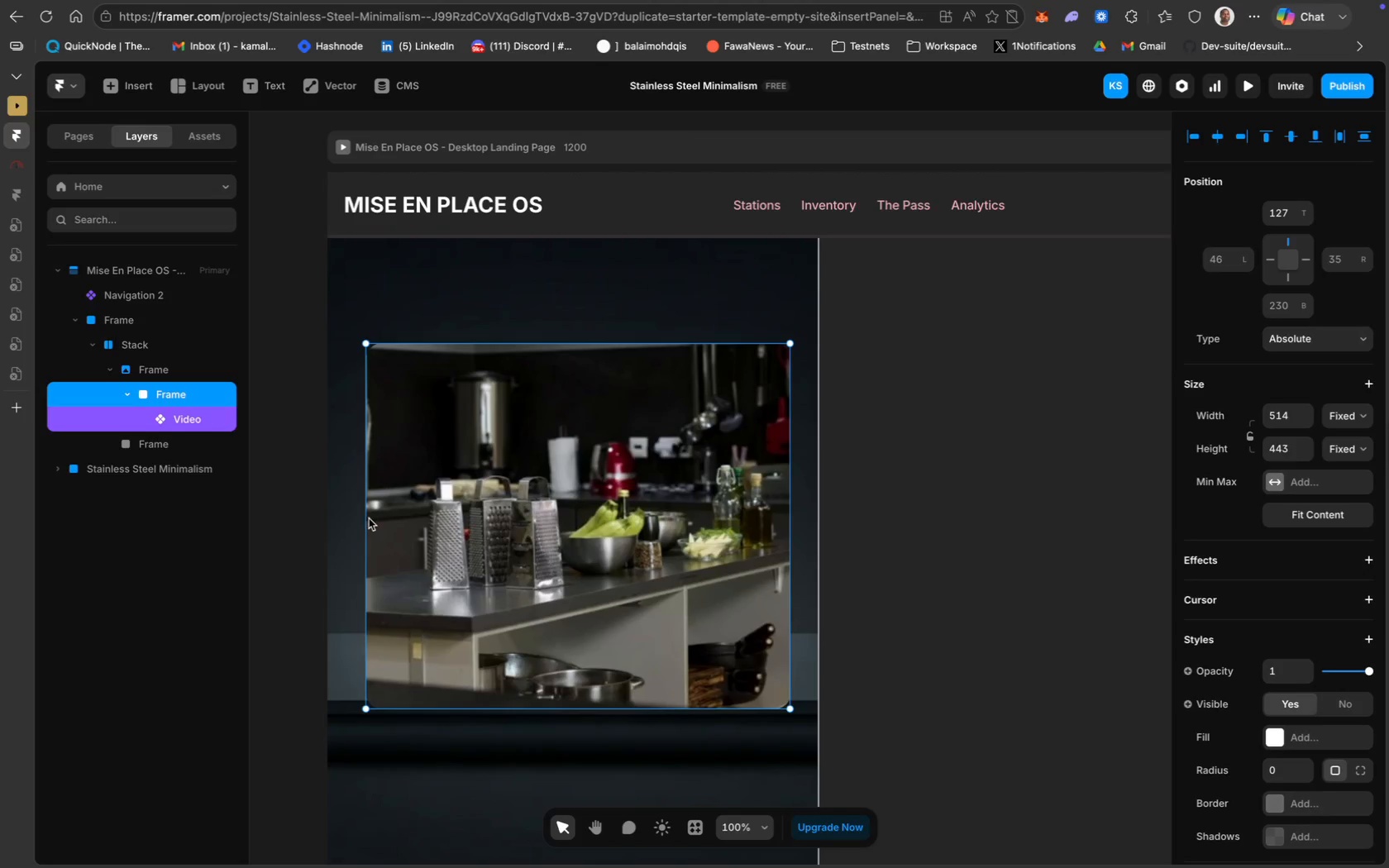 
left_click_drag(start_coordinate=[366, 516], to_coordinate=[362, 516])
 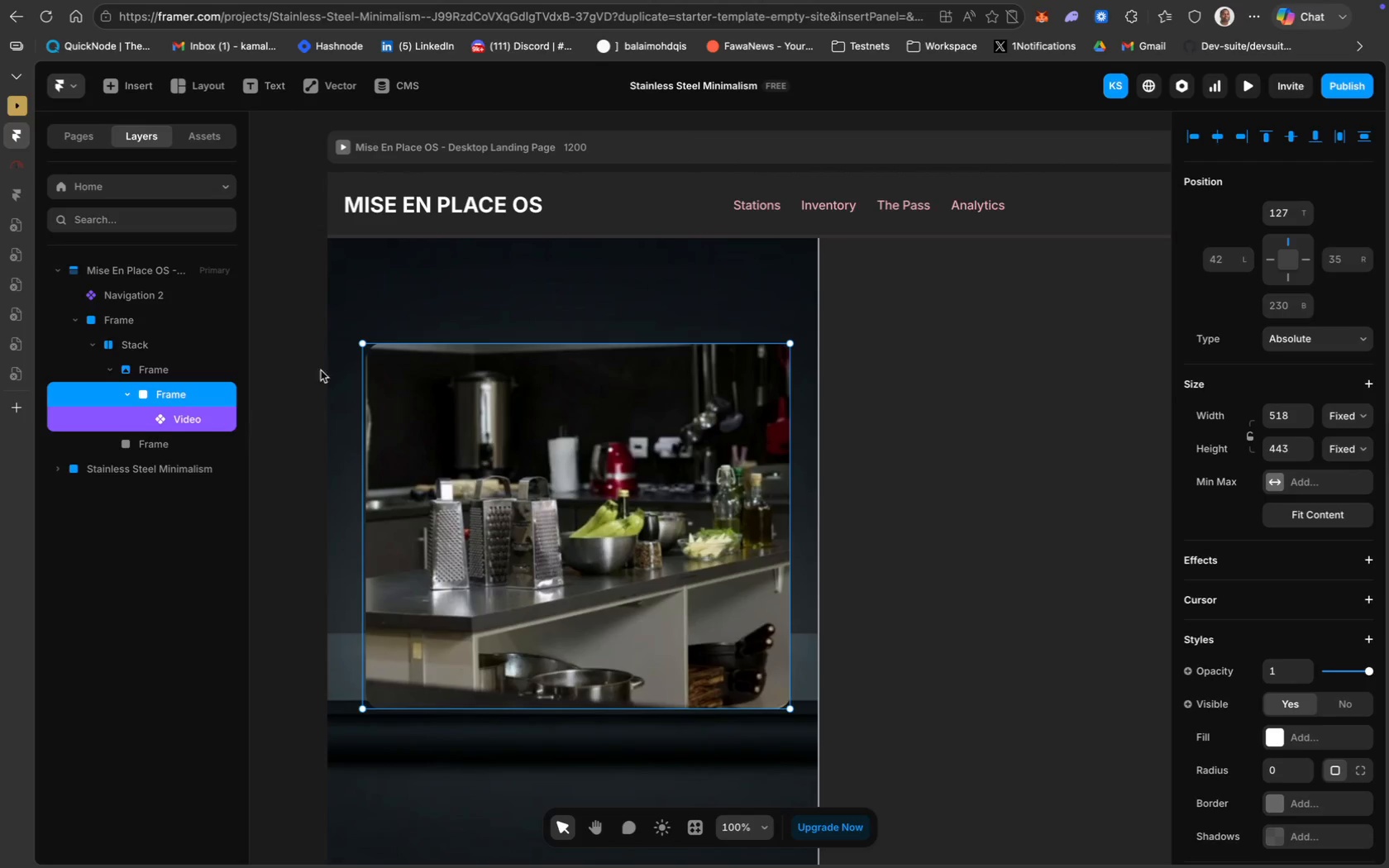 
left_click([400, 279])
 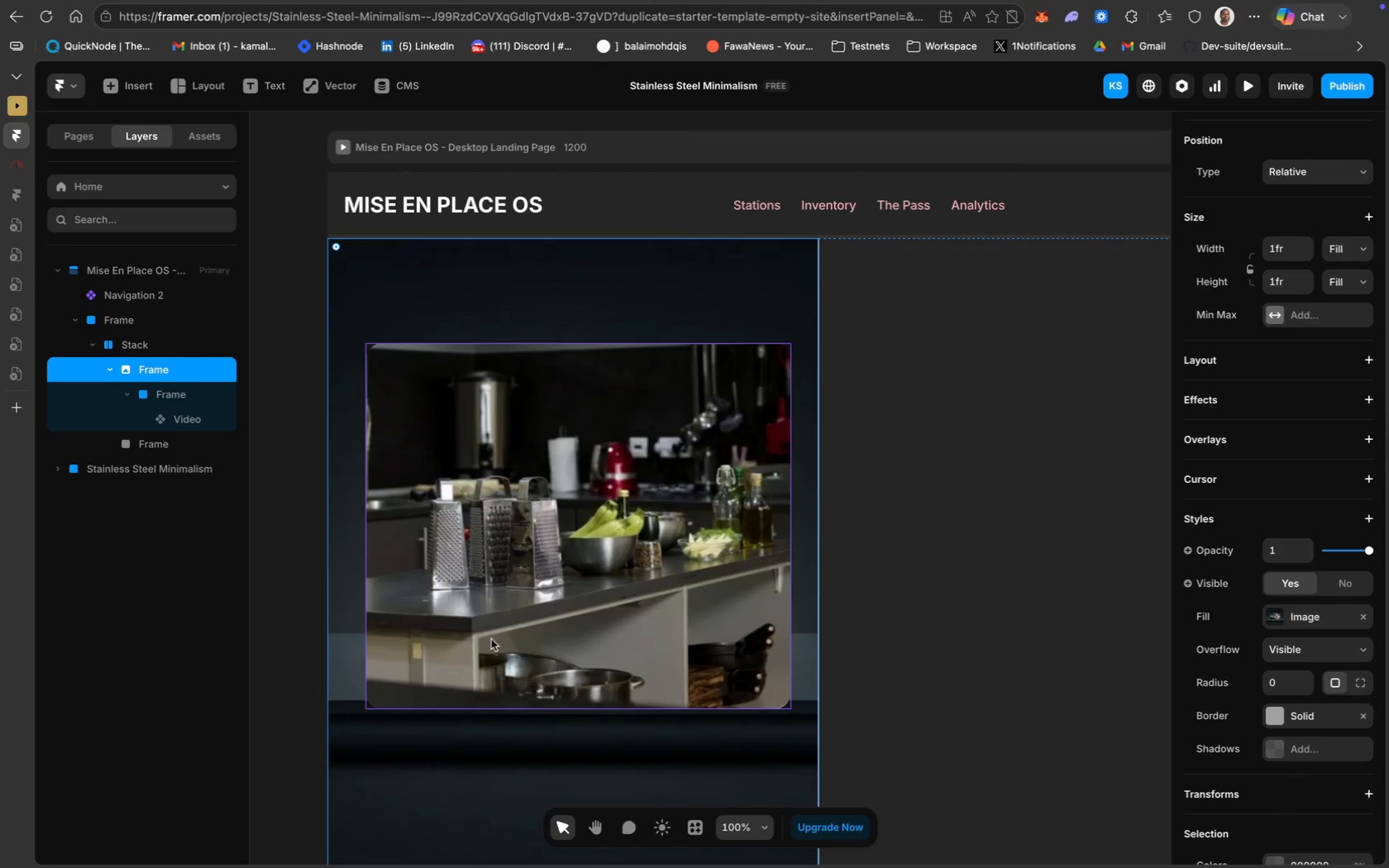 
left_click([527, 569])
 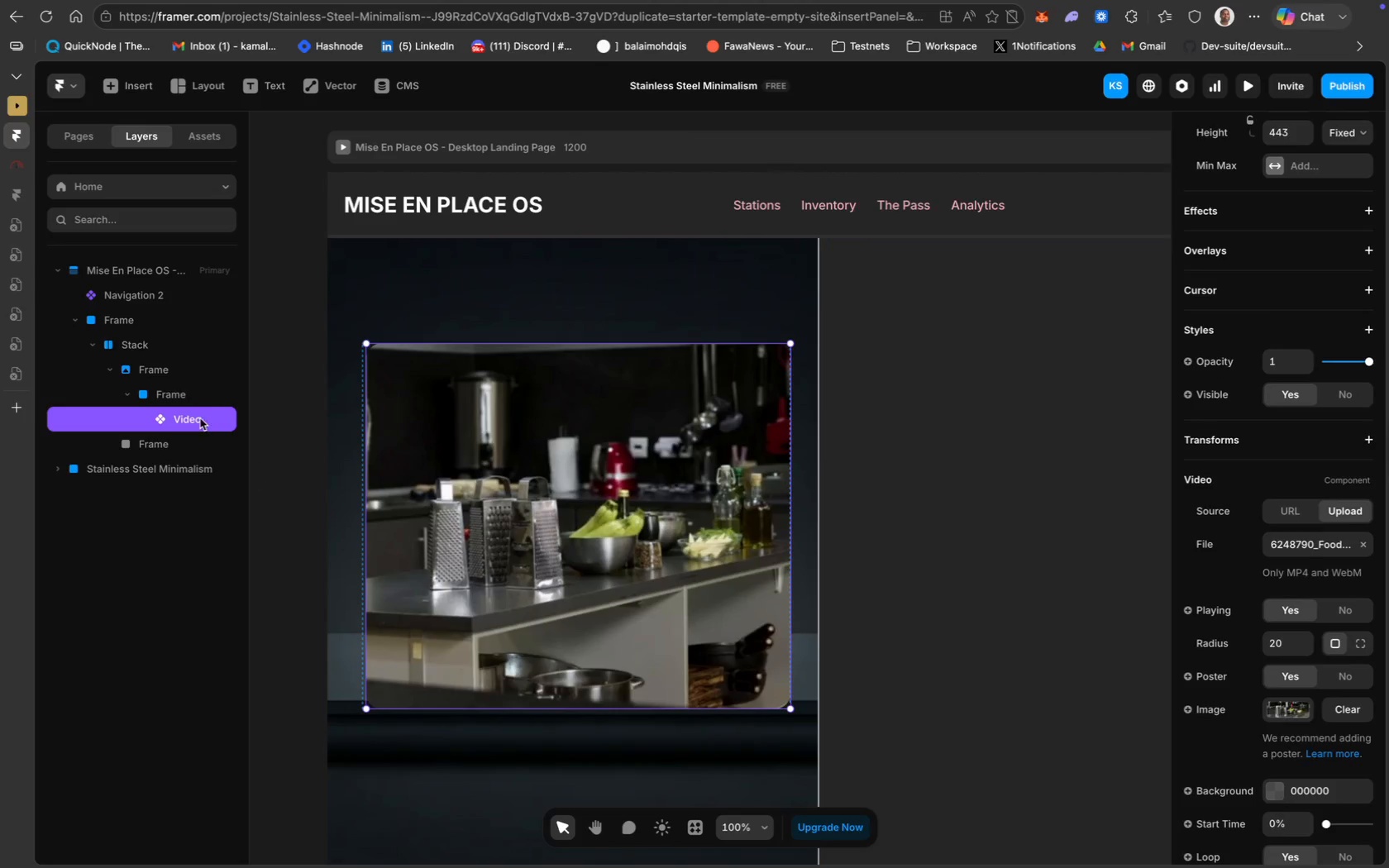 
left_click([177, 389])
 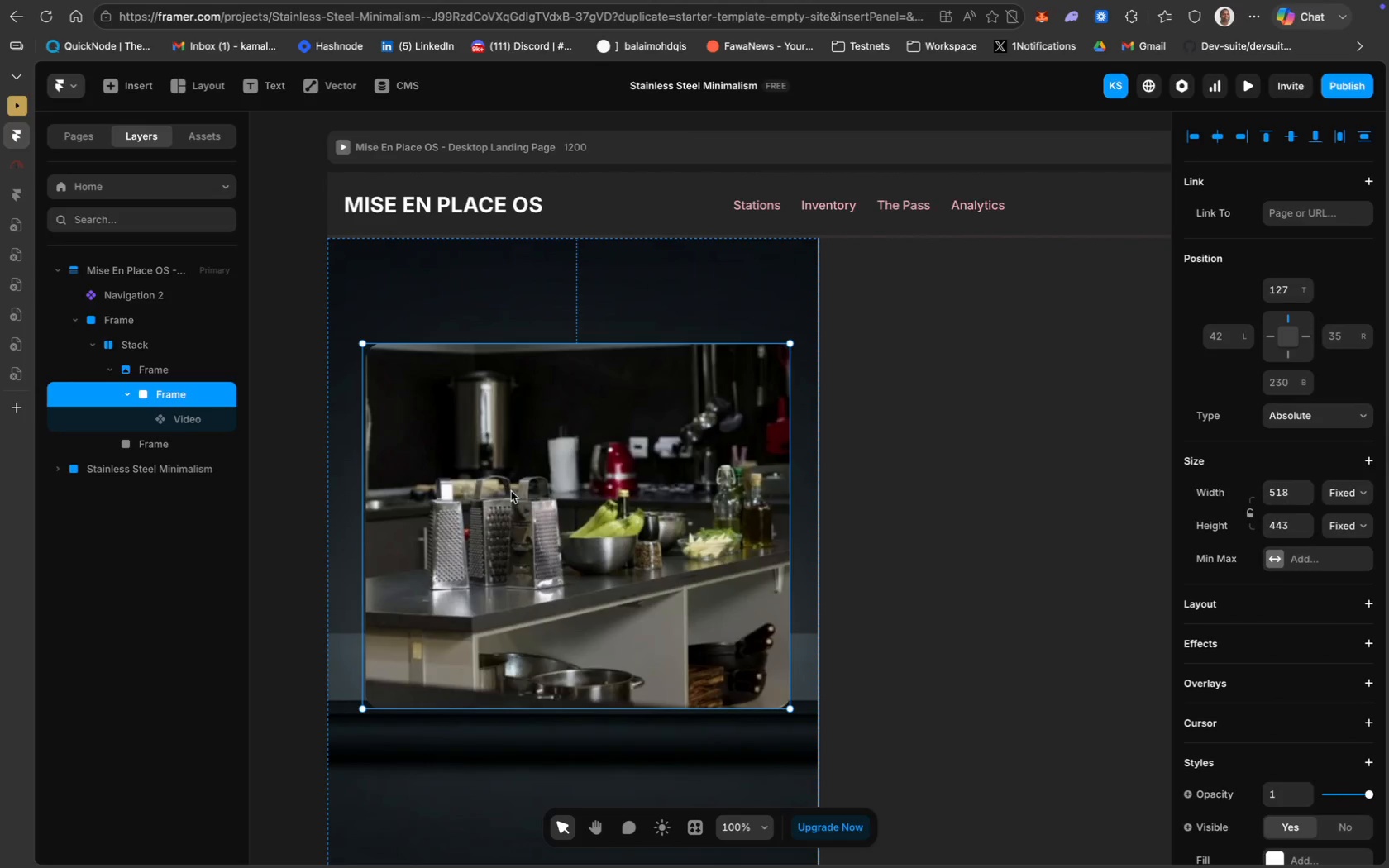 
left_click_drag(start_coordinate=[512, 493], to_coordinate=[508, 493])
 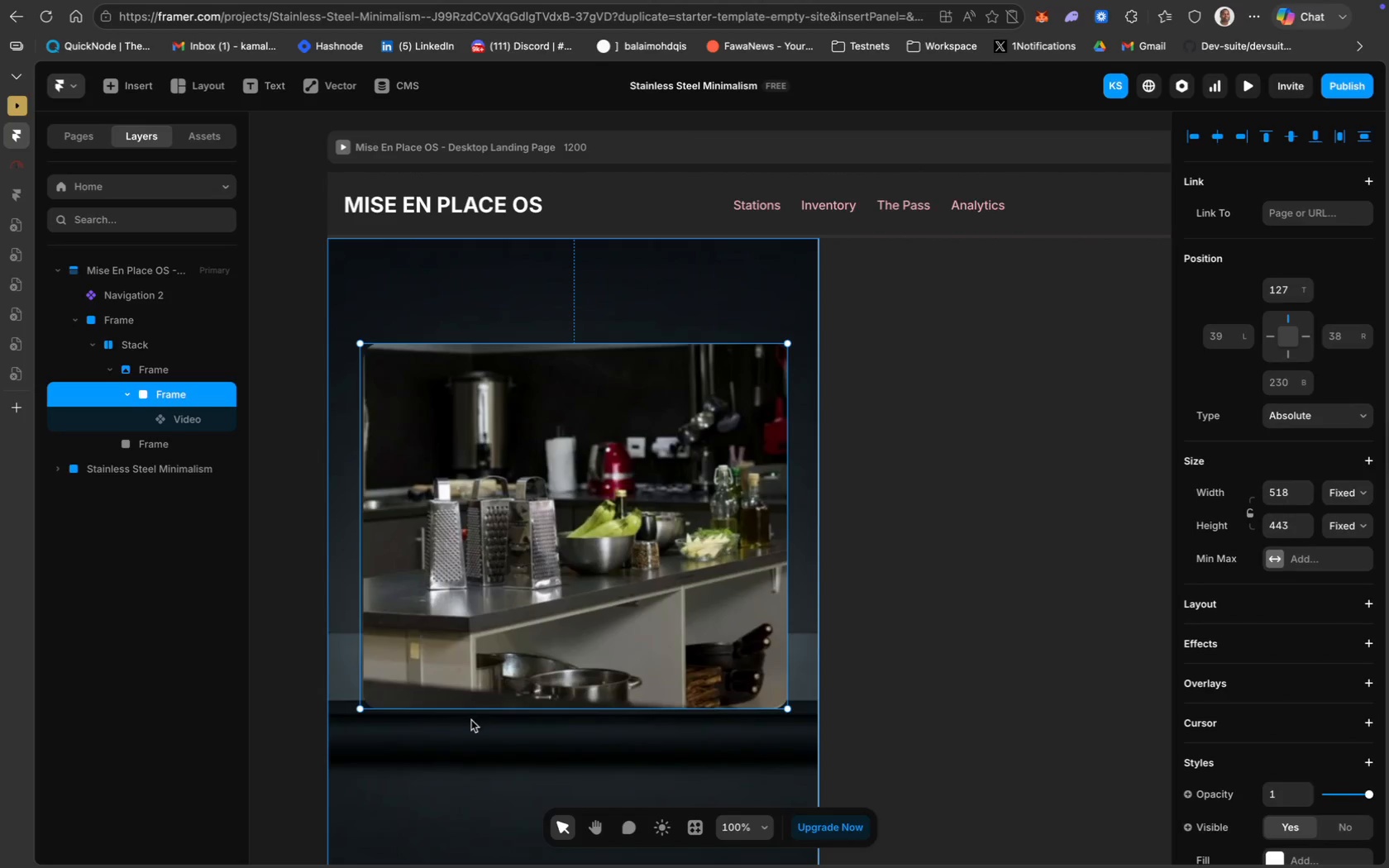 
left_click([463, 741])
 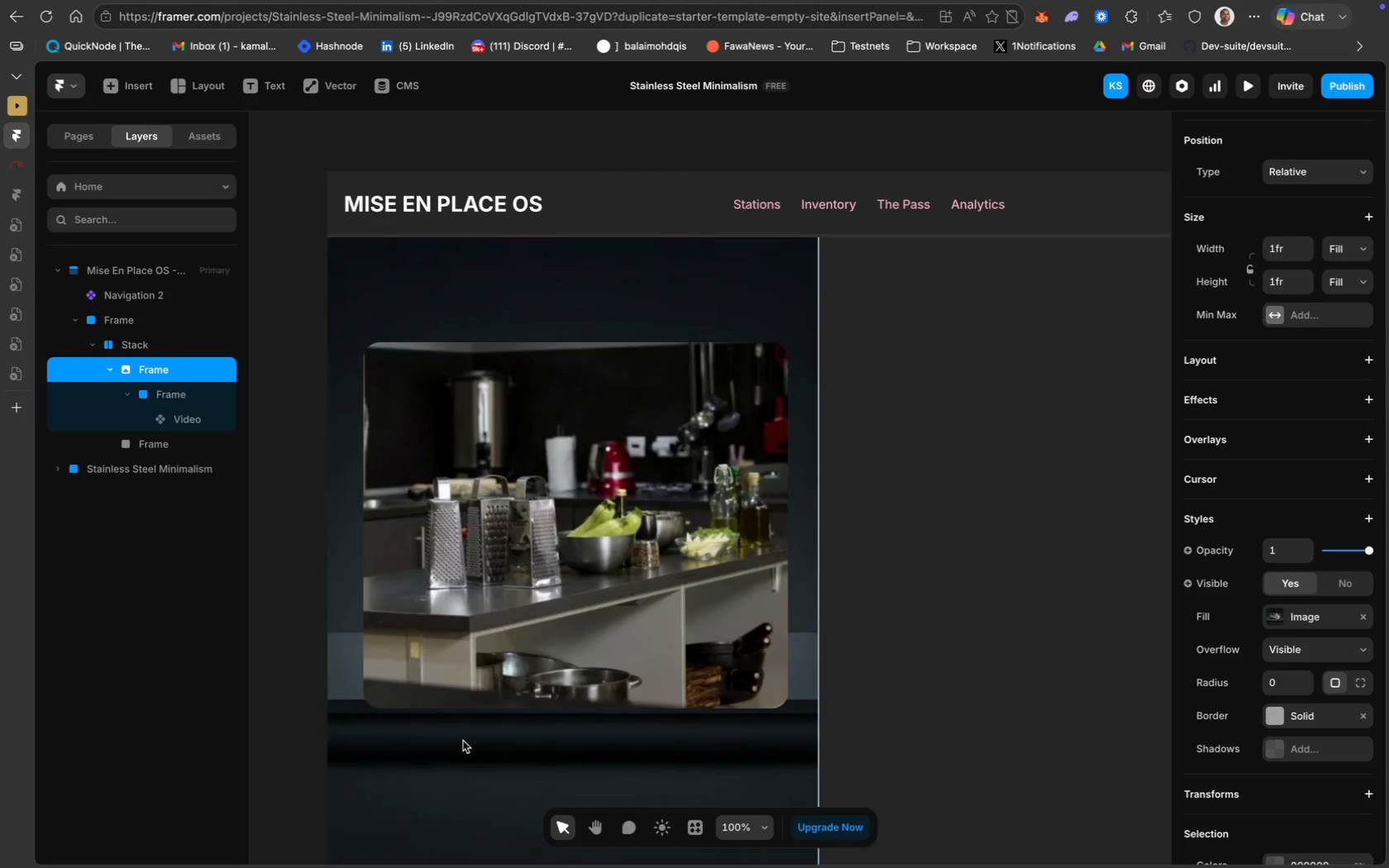 
scroll: coordinate [463, 741], scroll_direction: down, amount: 25.0
 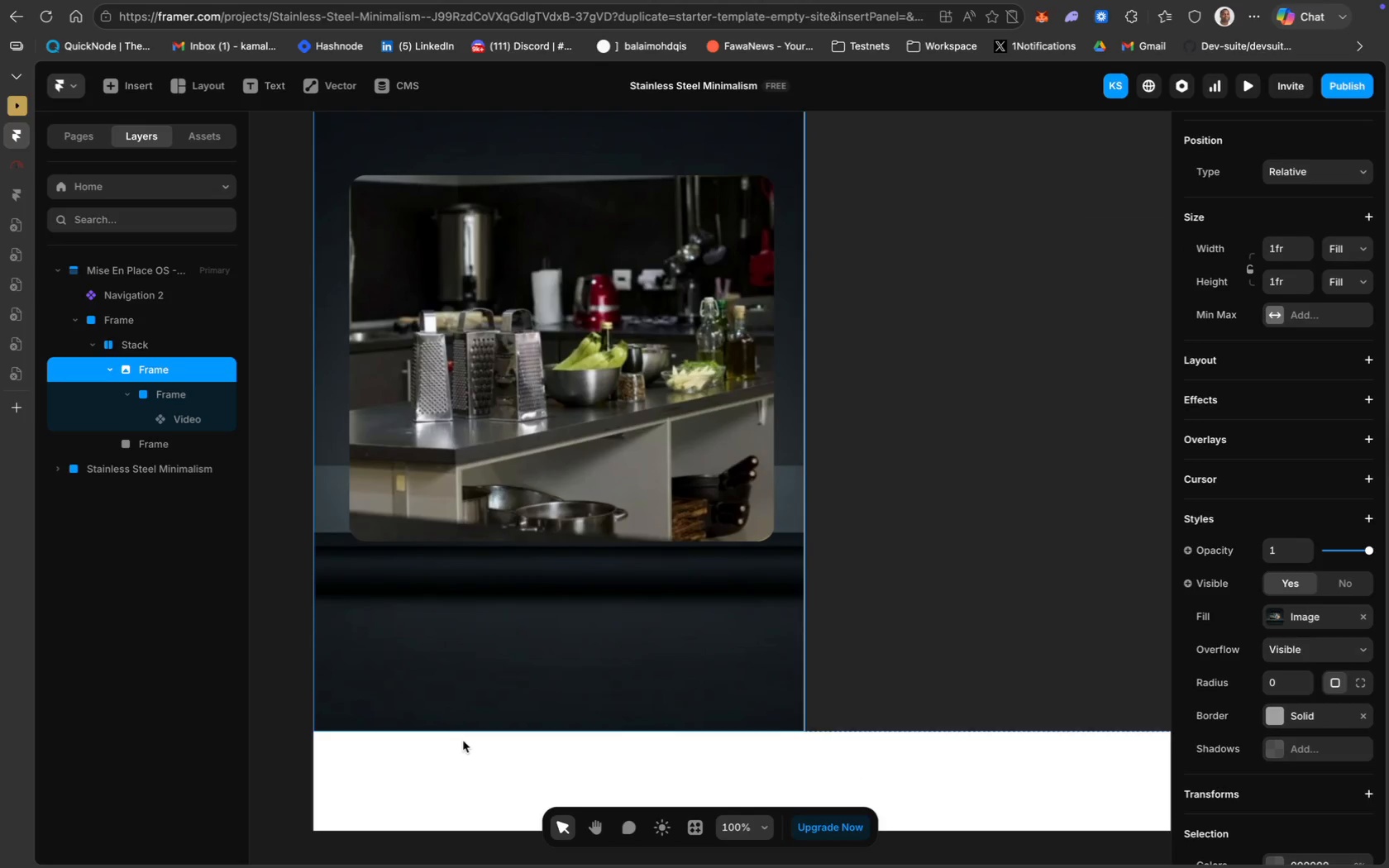 
key(Meta+Minus)
 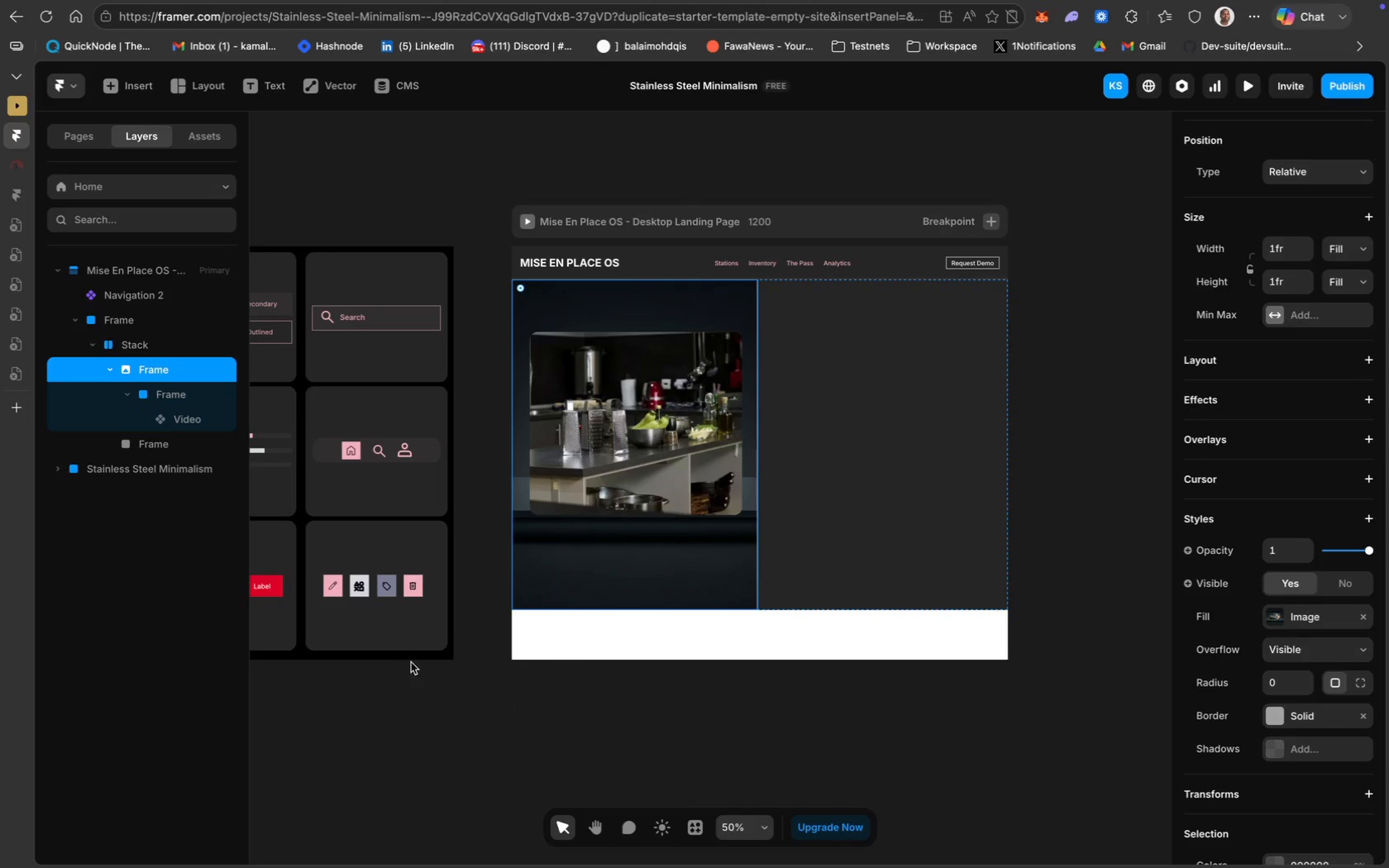 
wait(10.59)
 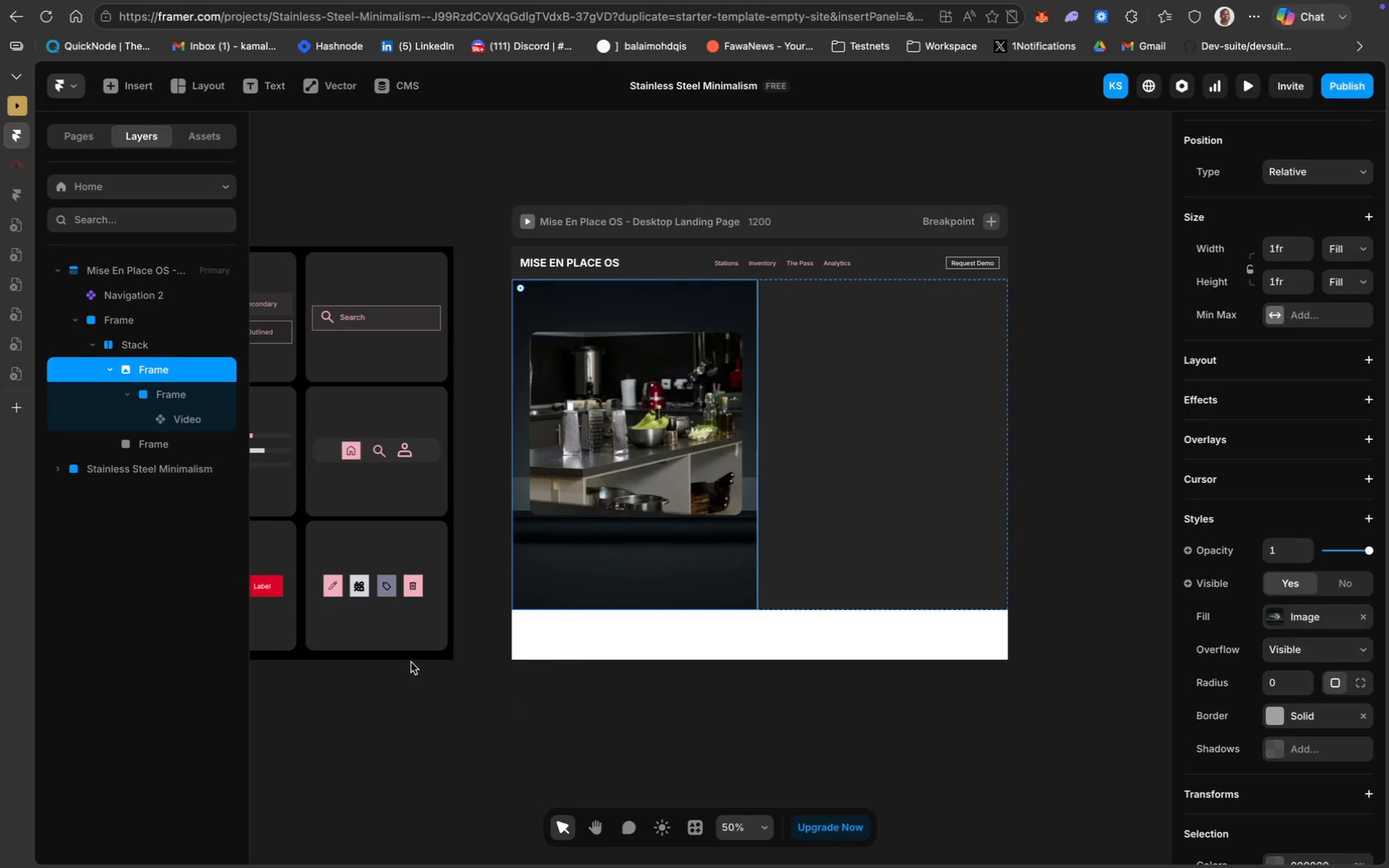 
left_click([208, 87])
 